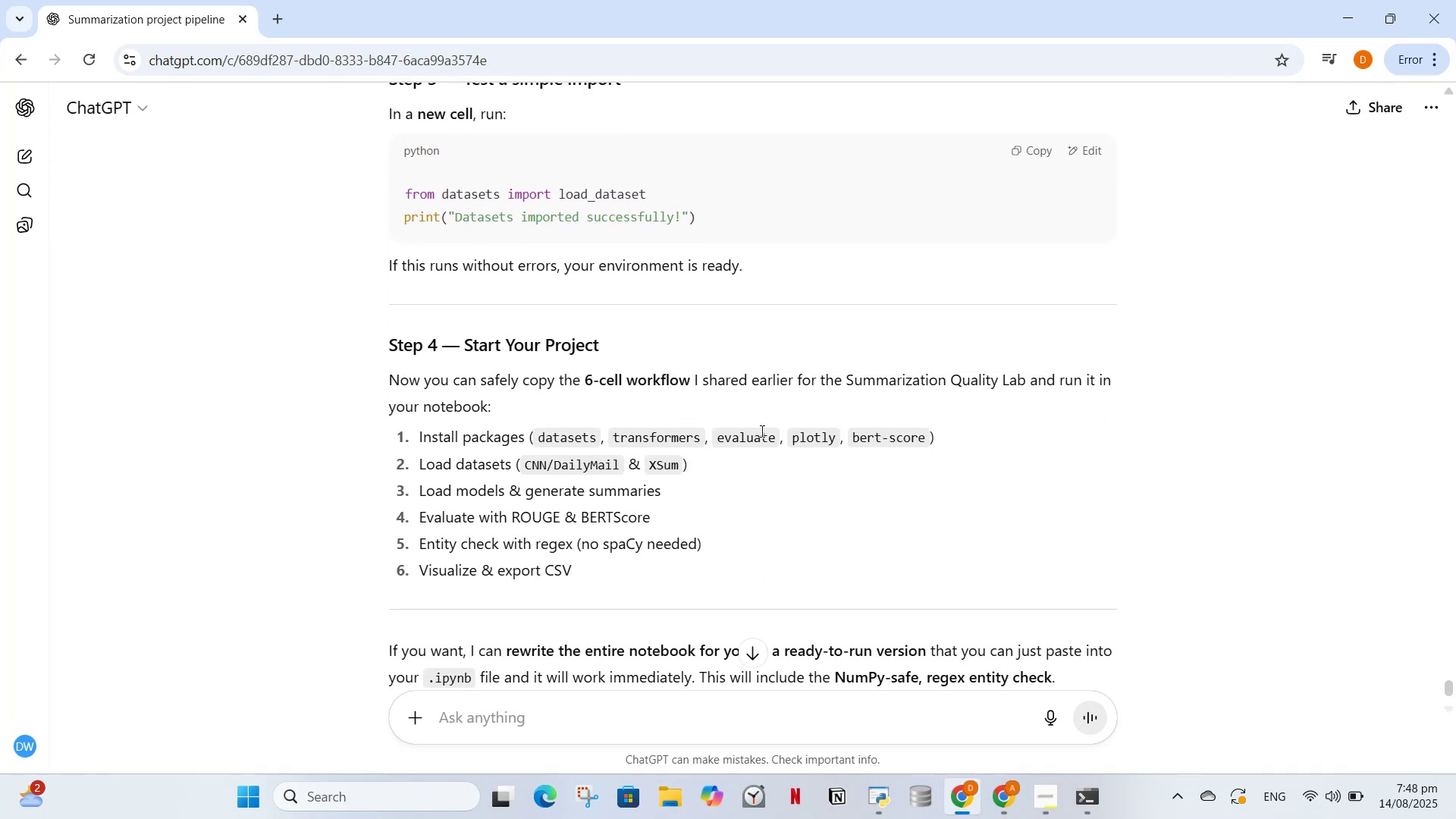 
scroll: coordinate [761, 431], scroll_direction: up, amount: 5.0
 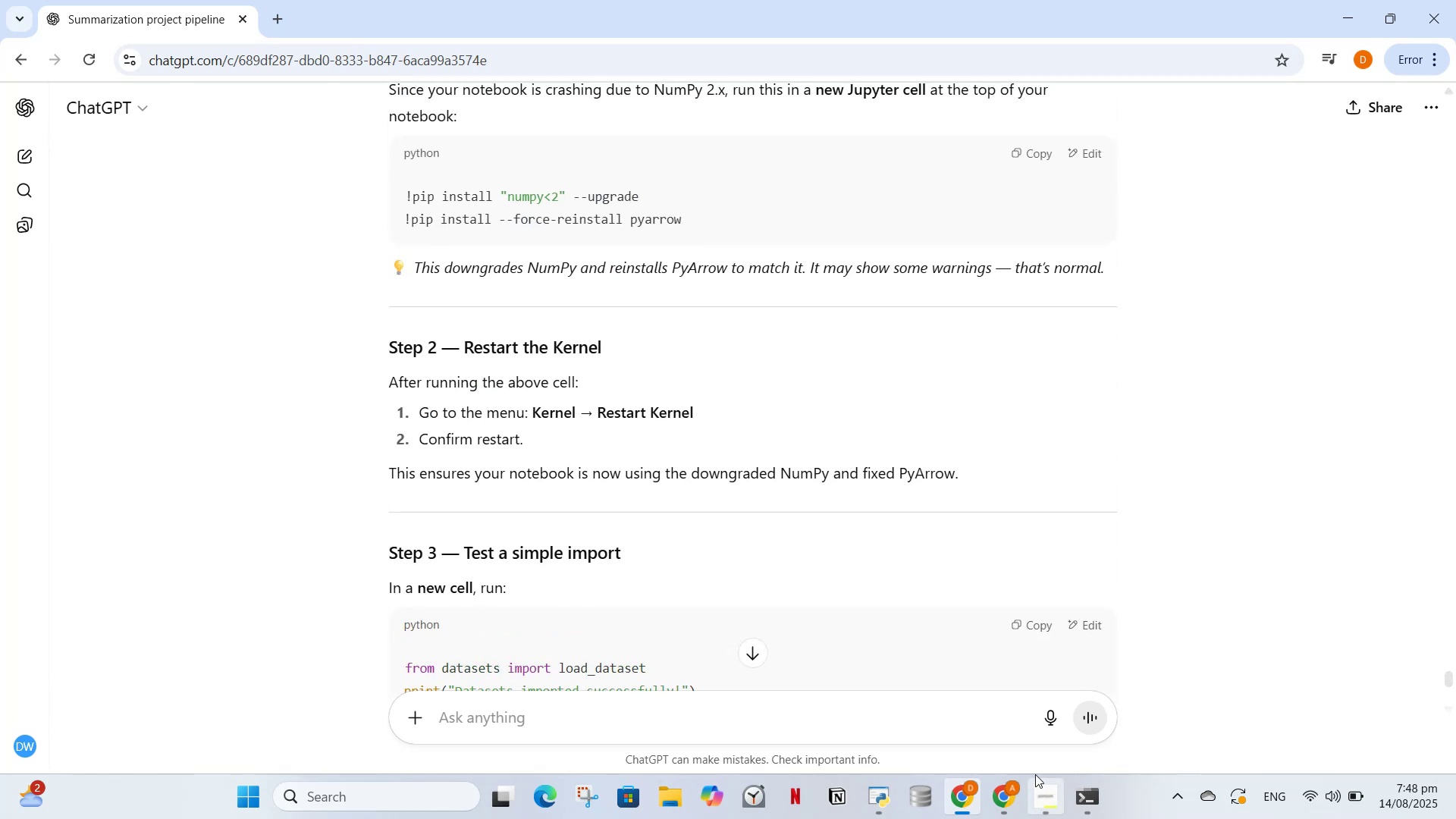 
left_click([1018, 794])
 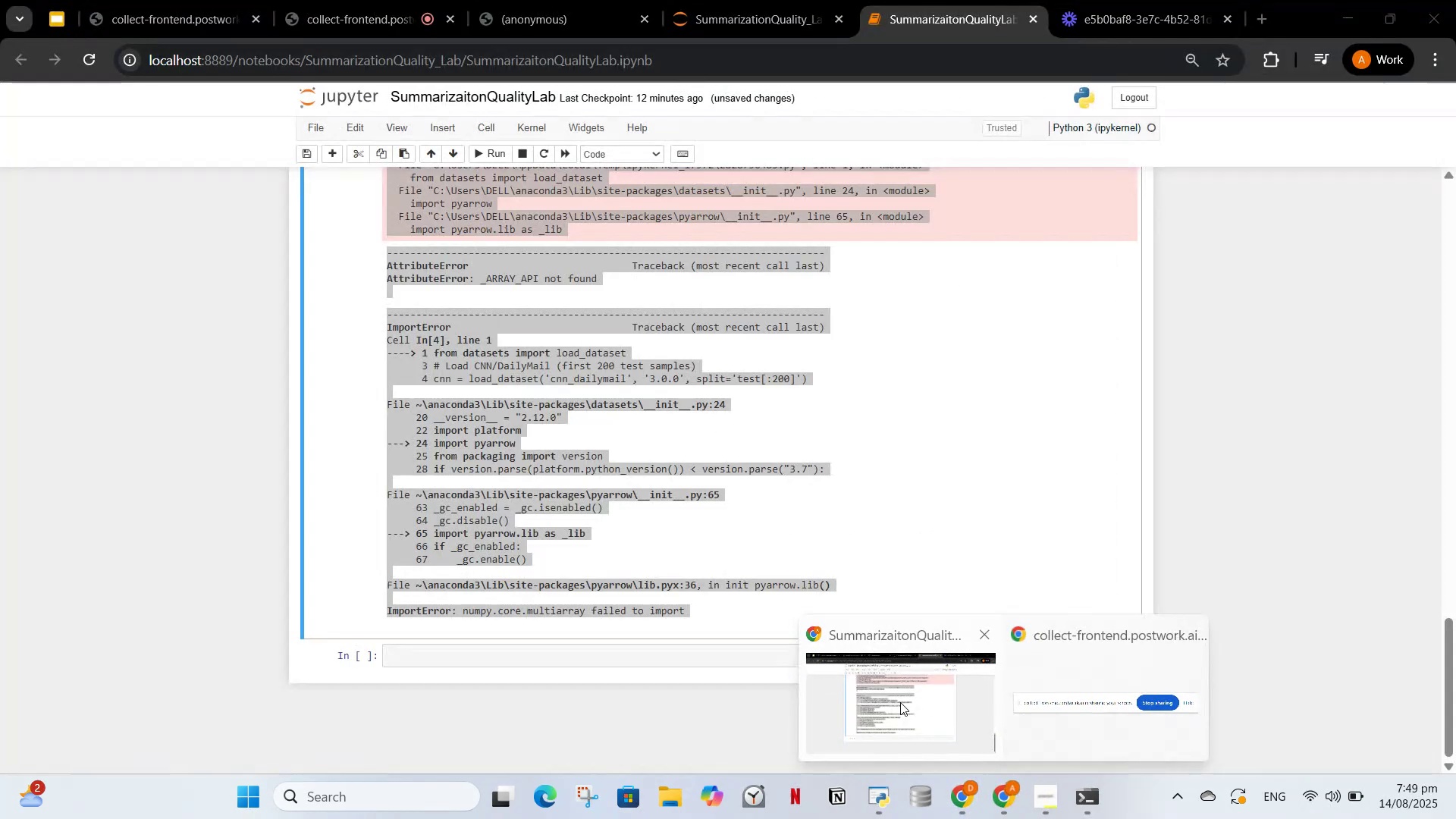 
left_click([900, 702])
 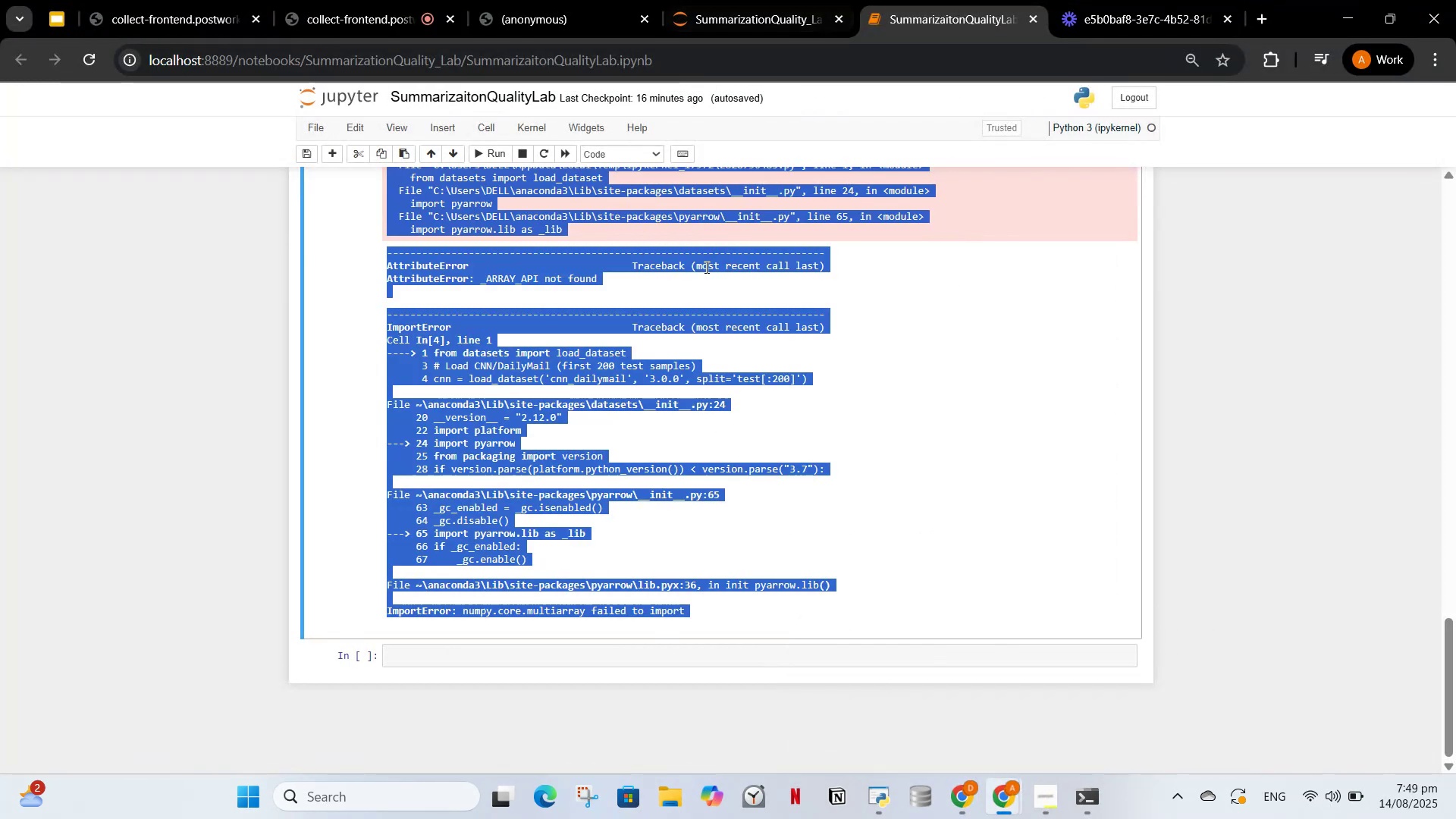 
scroll: coordinate [707, 358], scroll_direction: up, amount: 5.0
 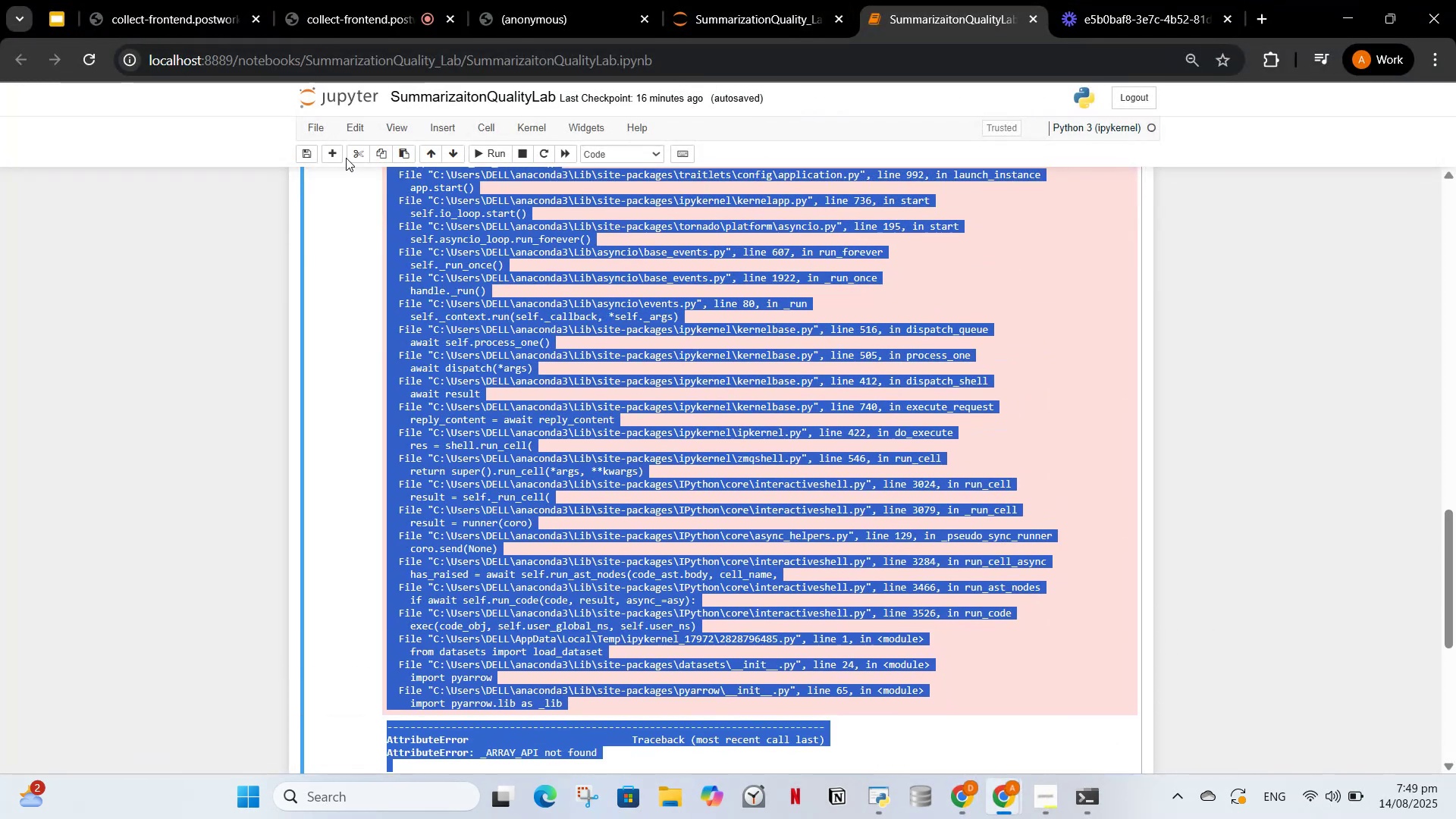 
left_click([364, 152])
 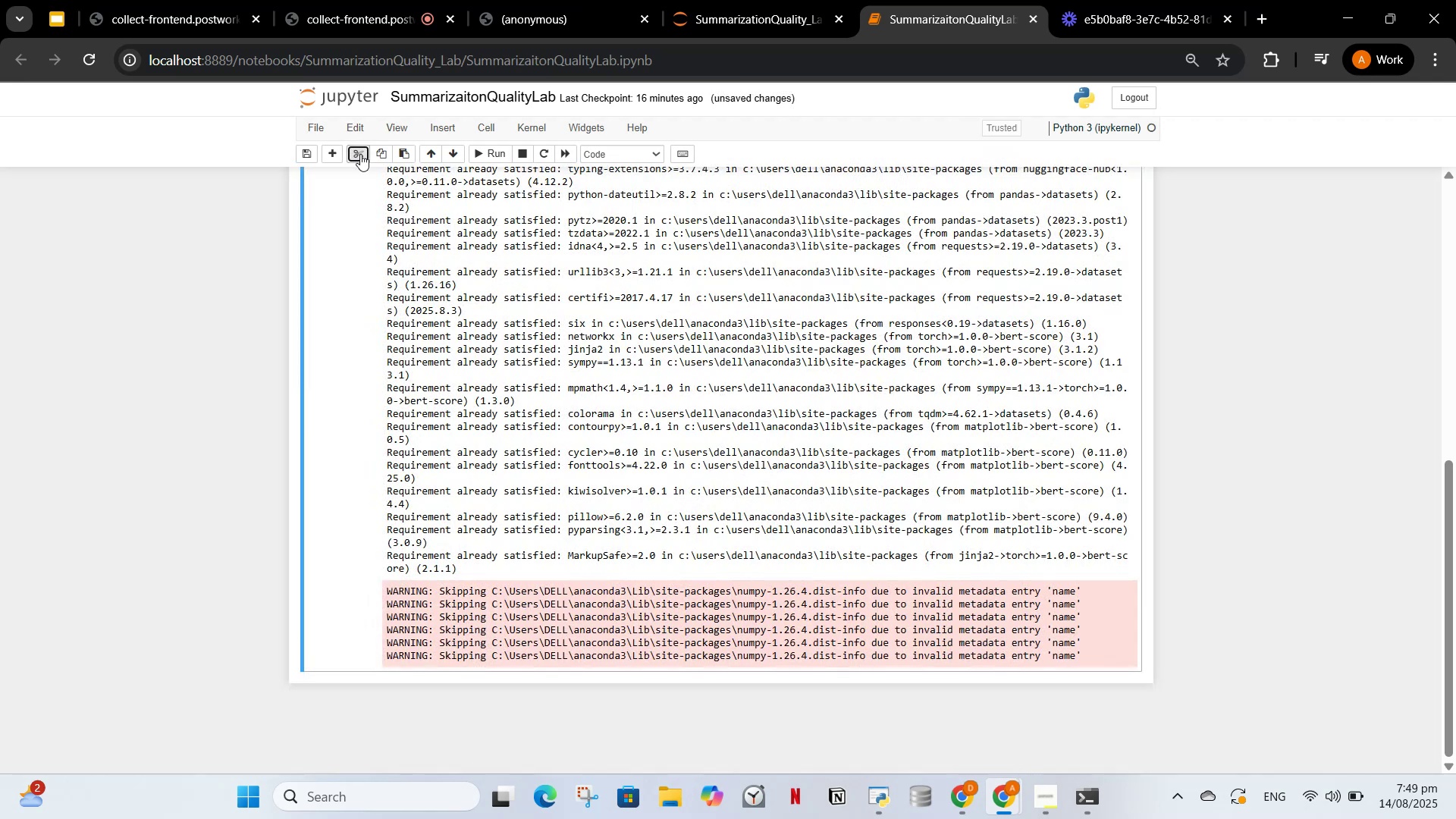 
triple_click([360, 154])
 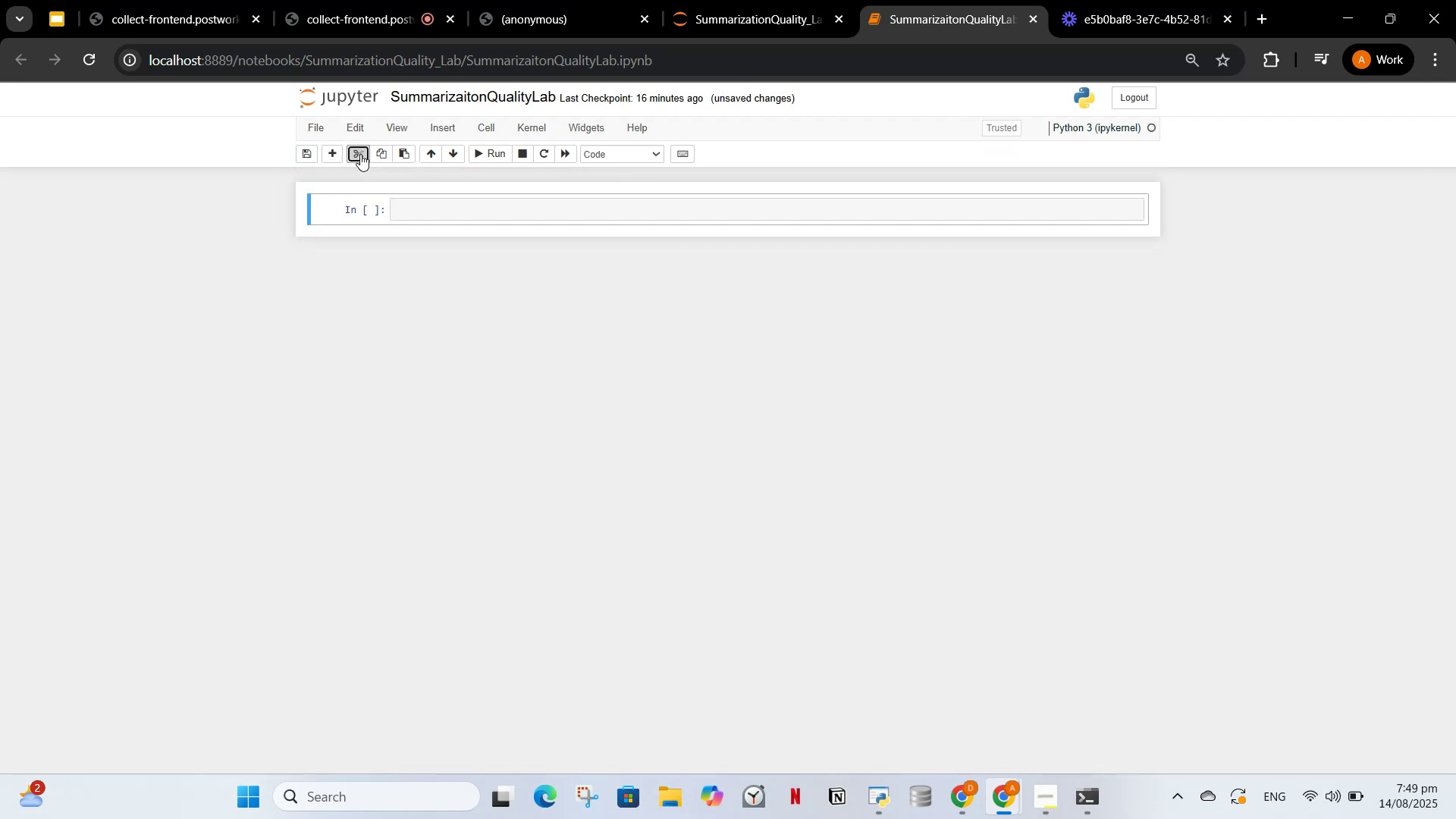 
triple_click([360, 154])
 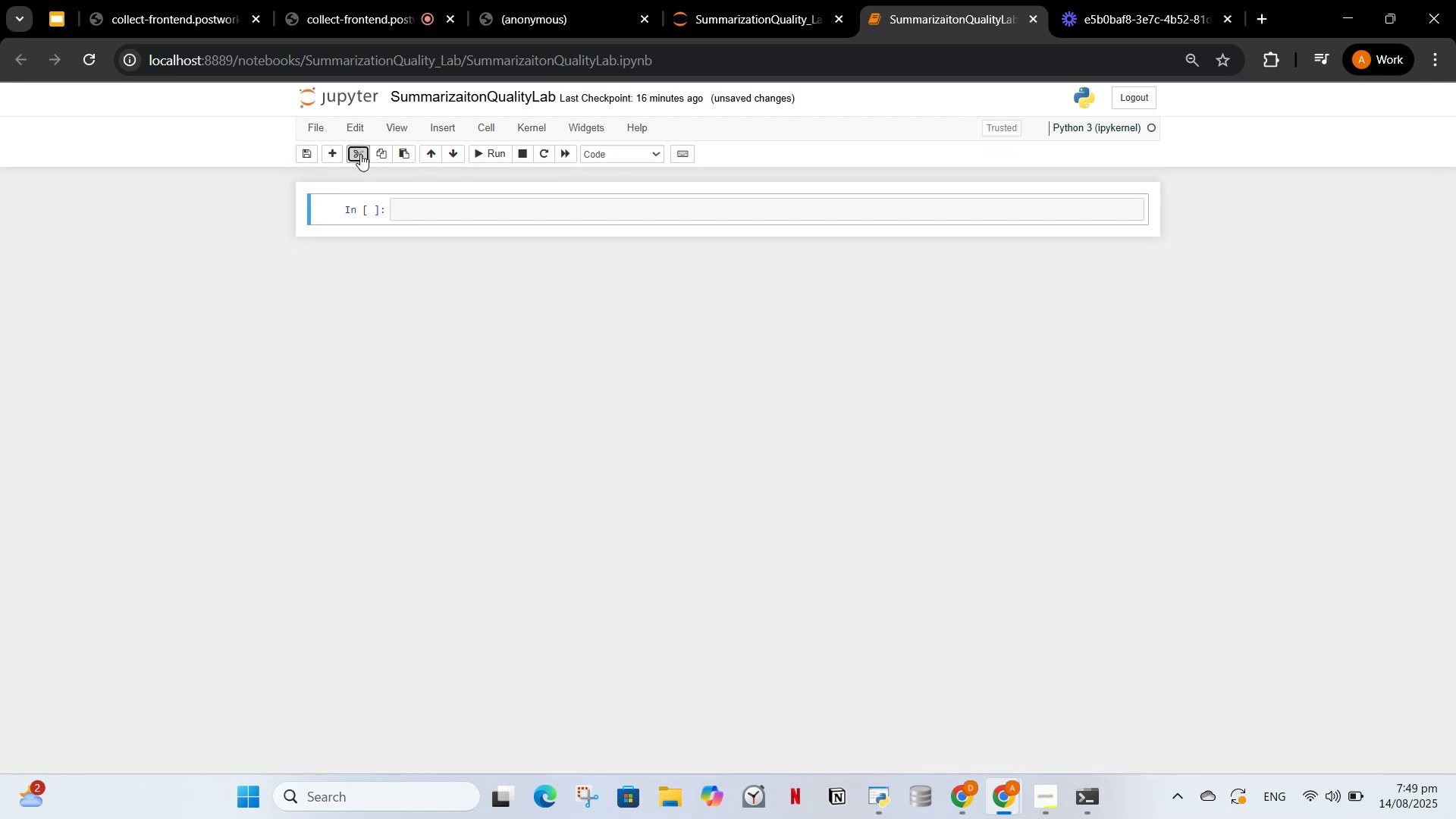 
triple_click([360, 154])
 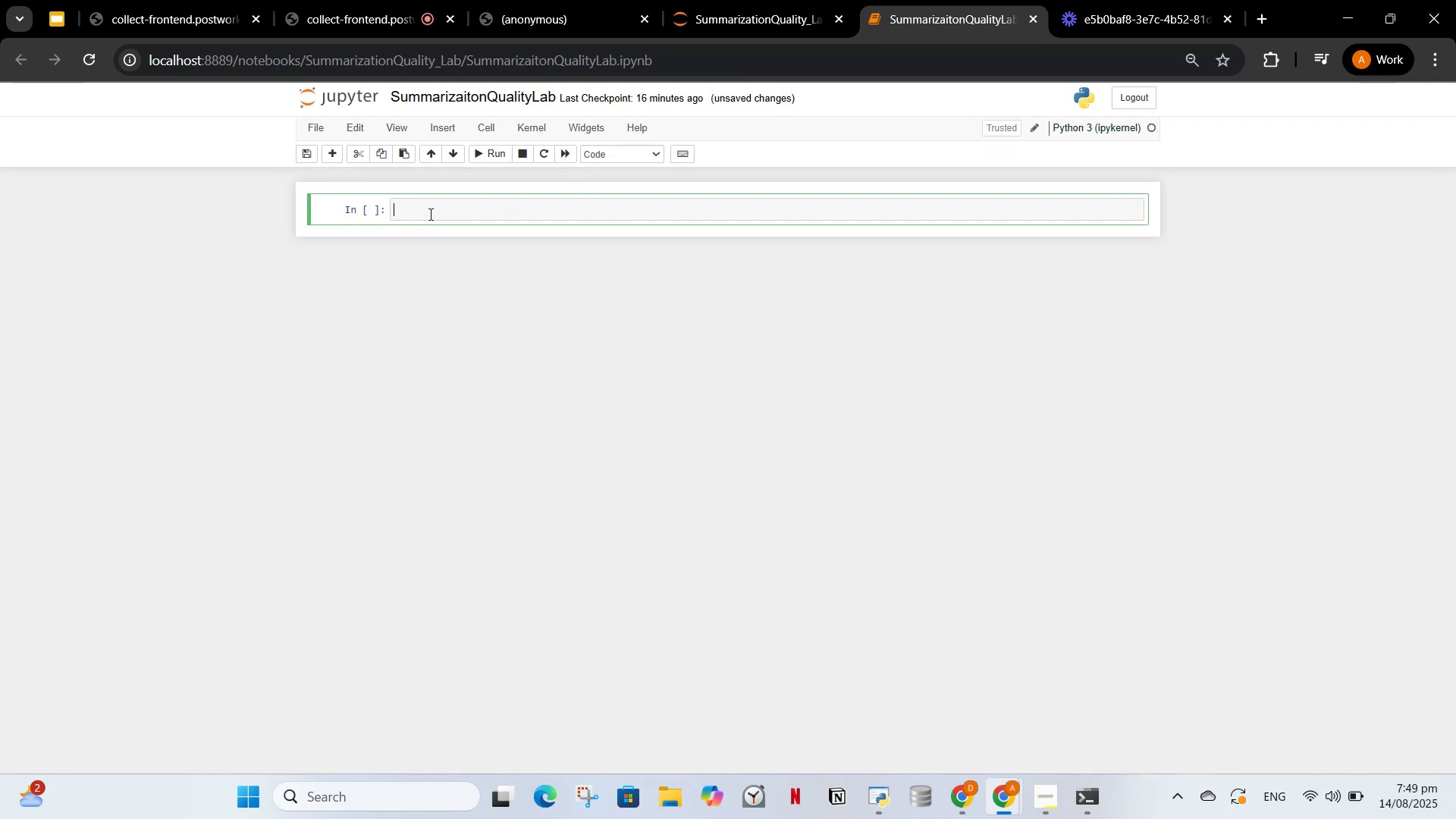 
key(Control+V)
 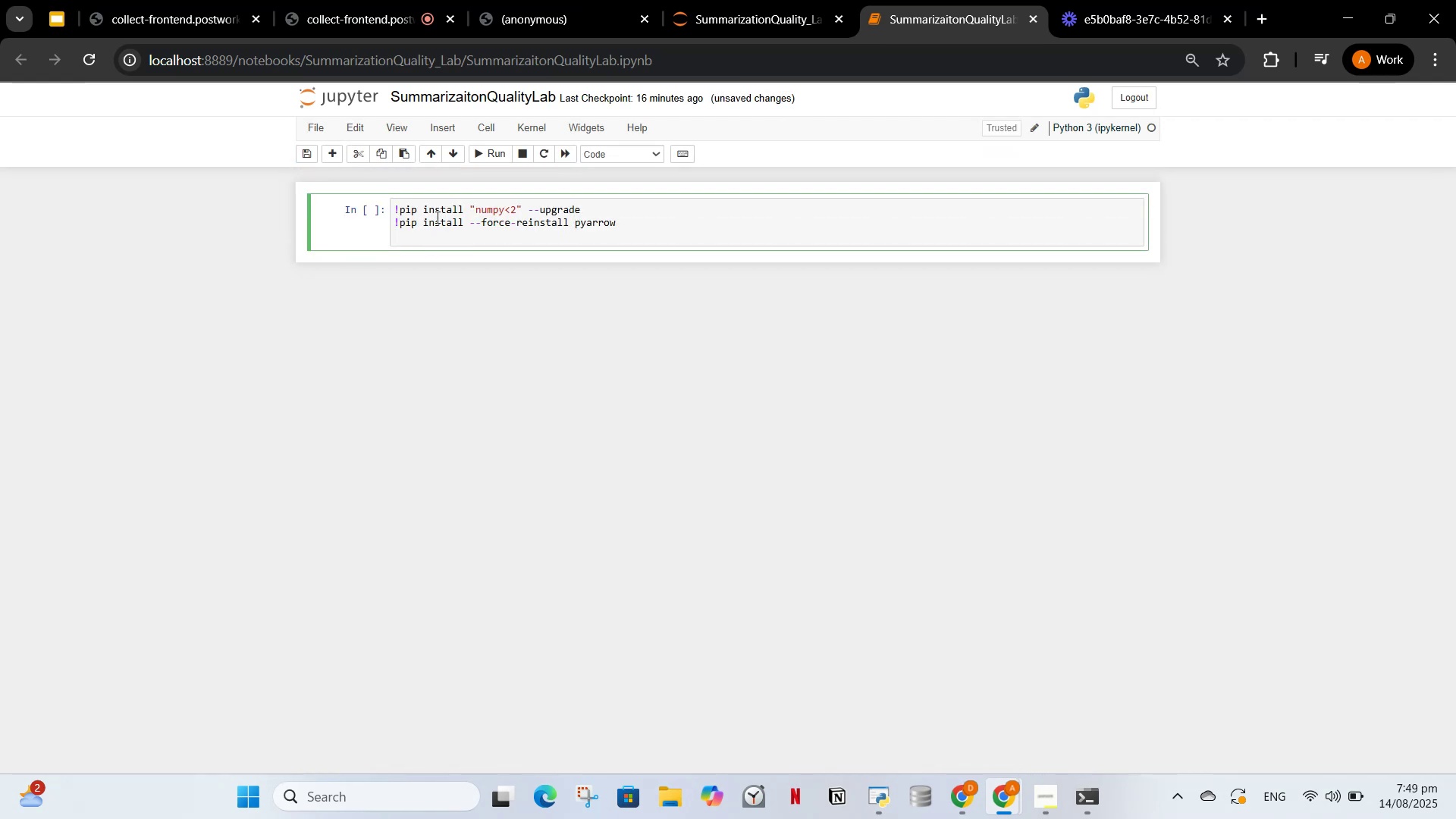 
key(Backspace)
 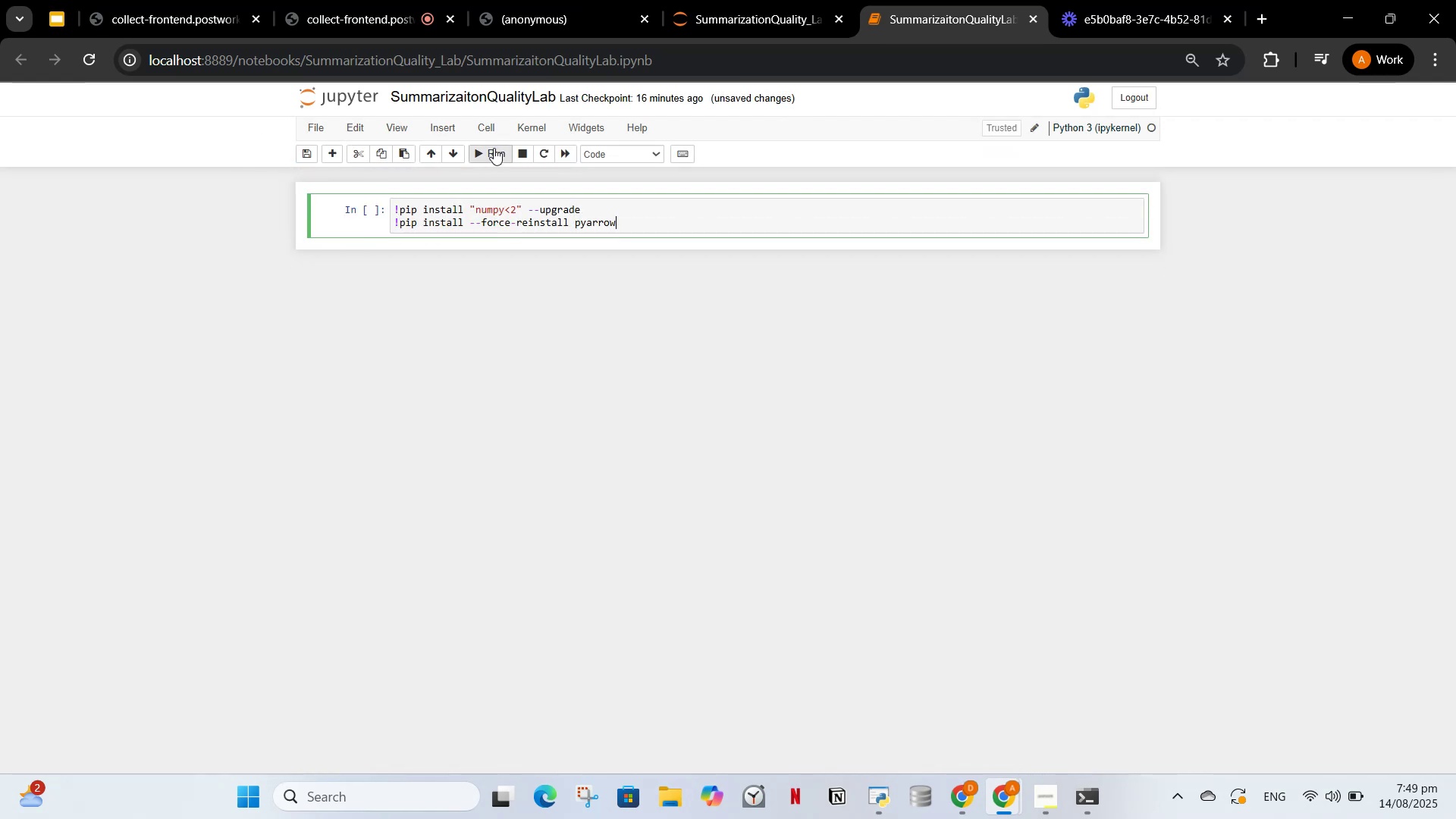 
left_click([494, 148])
 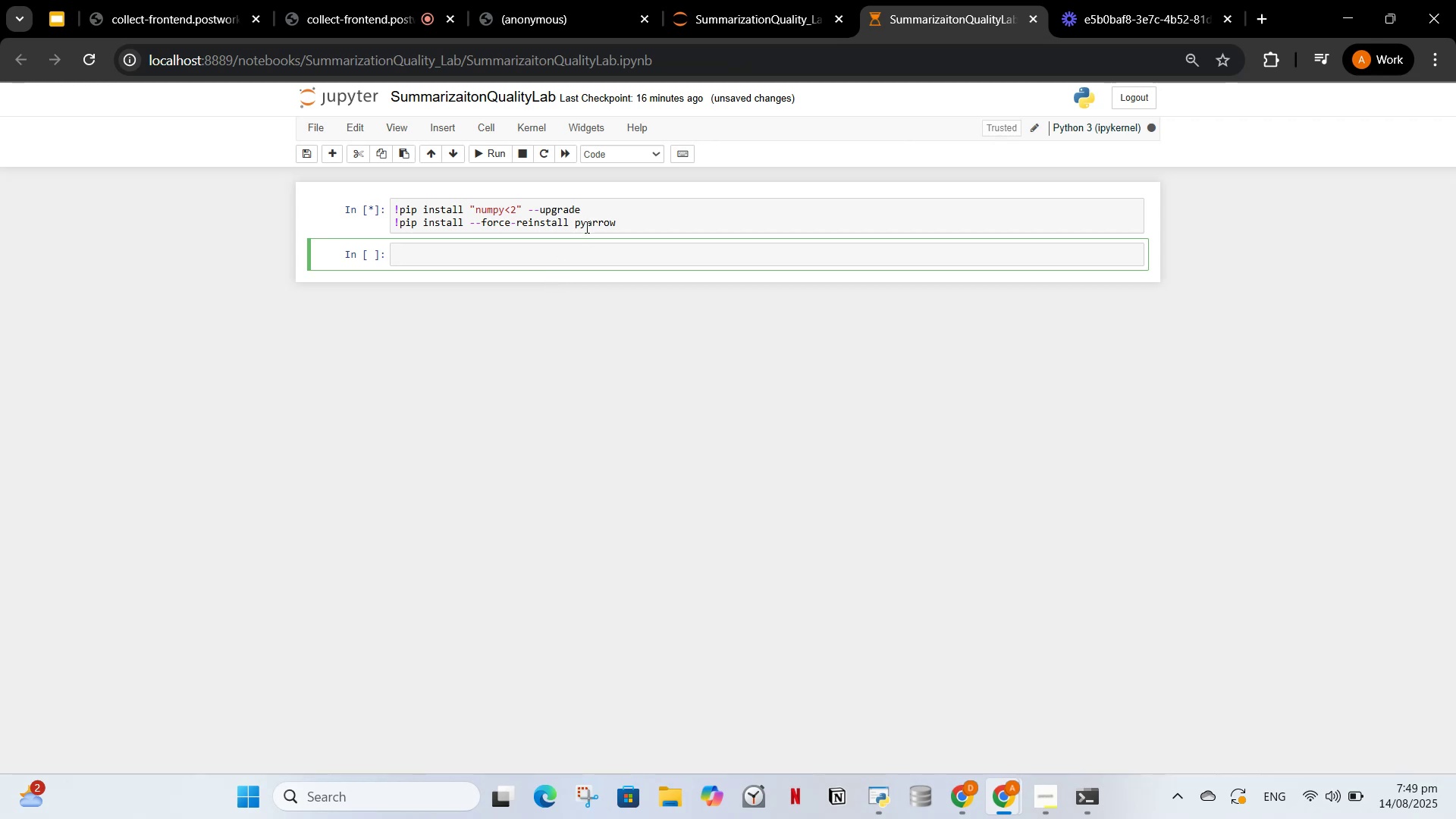 
wait(14.26)
 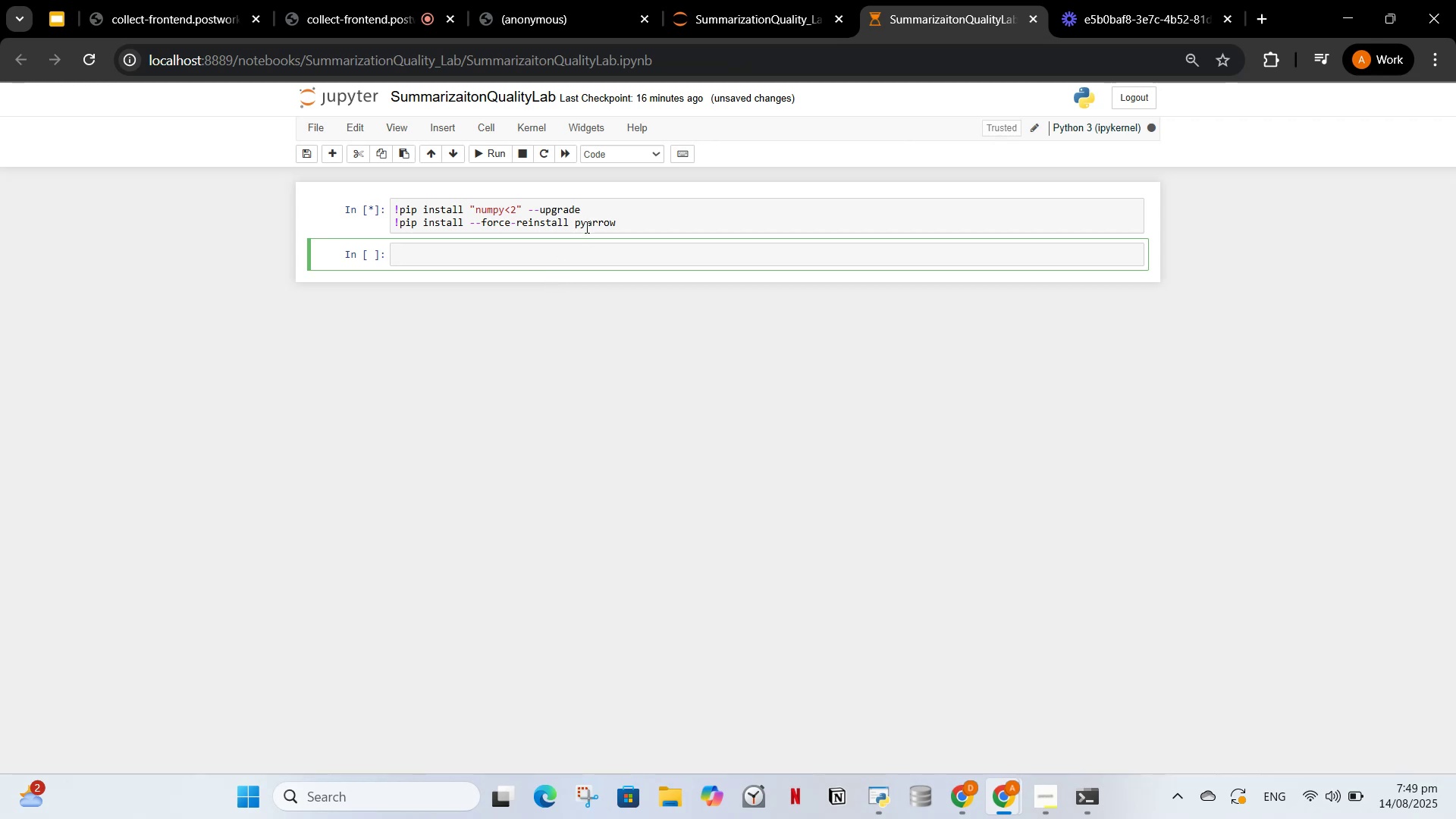 
left_click_drag(start_coordinate=[959, 454], to_coordinate=[504, 409])
 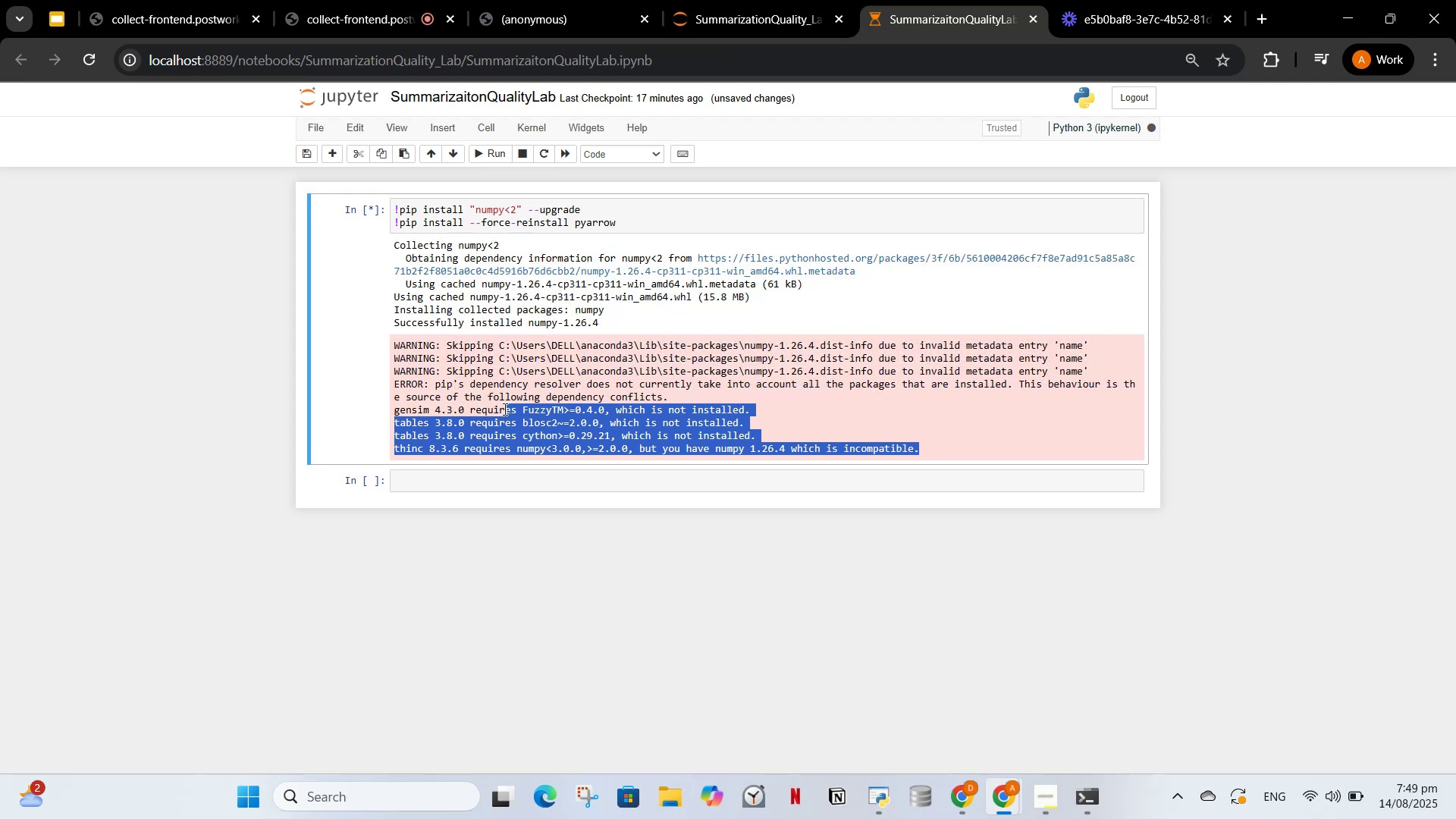 
left_click([504, 409])
 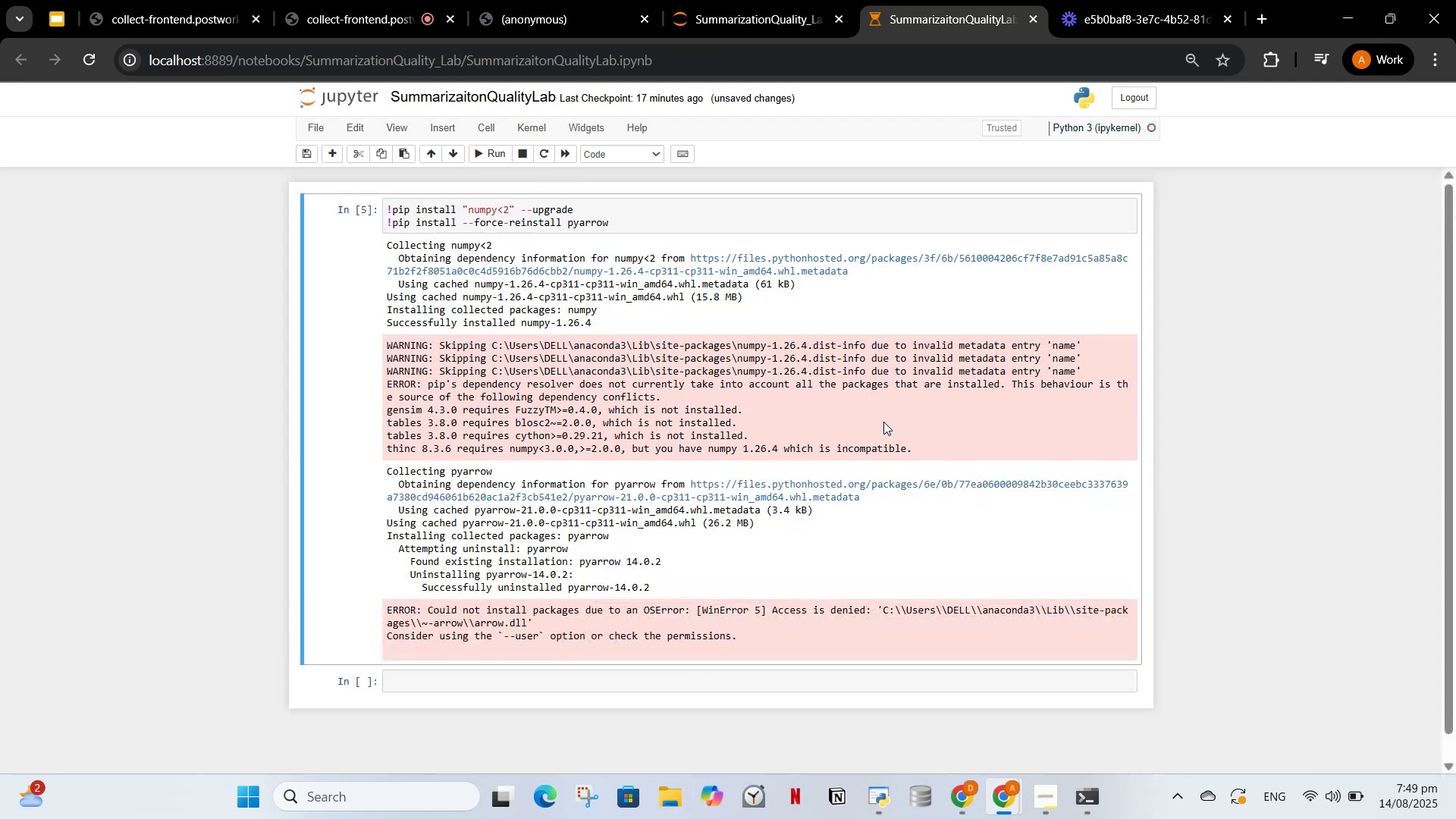 
wait(10.74)
 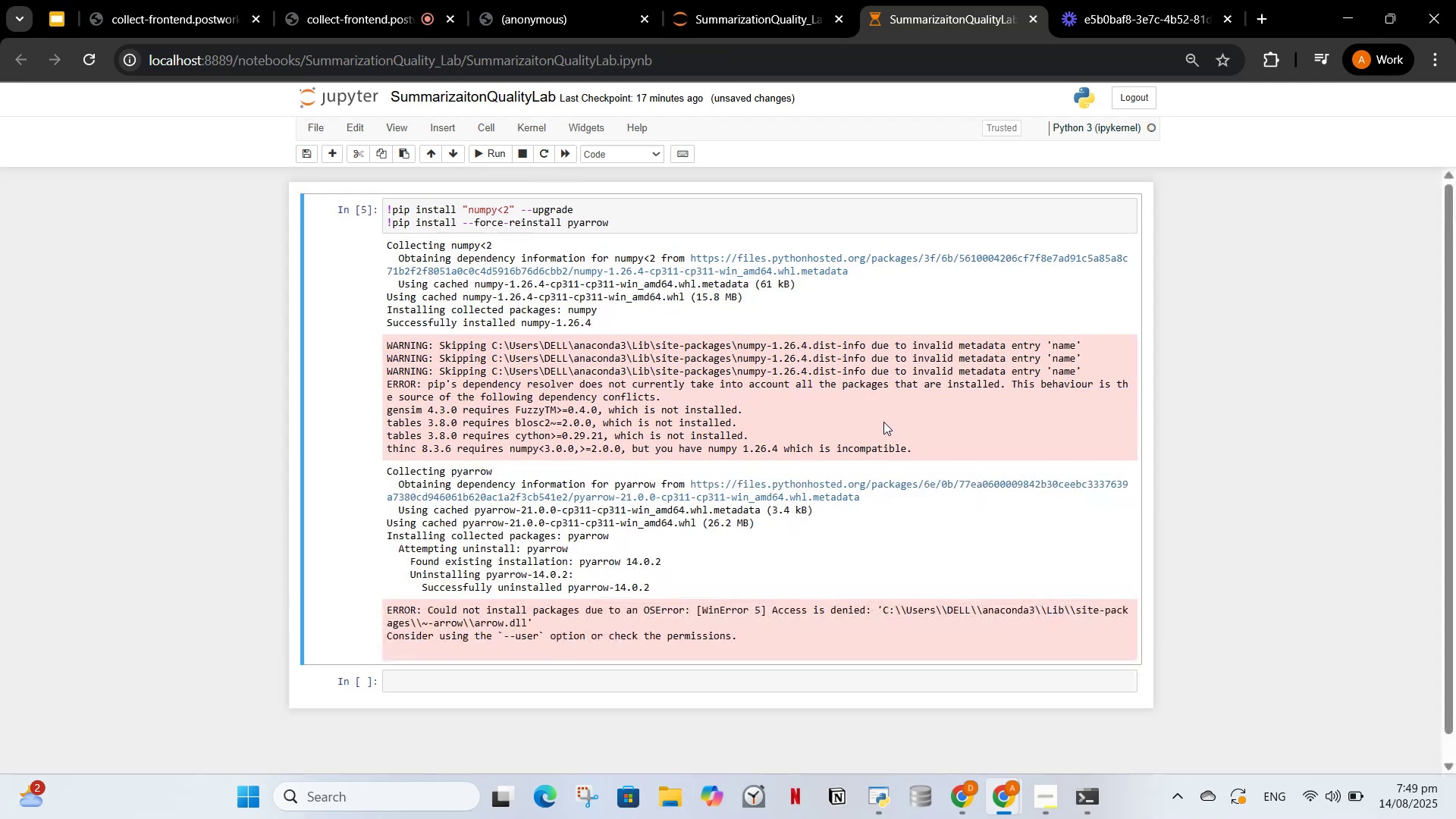 
left_click_drag(start_coordinate=[736, 644], to_coordinate=[385, 245])
 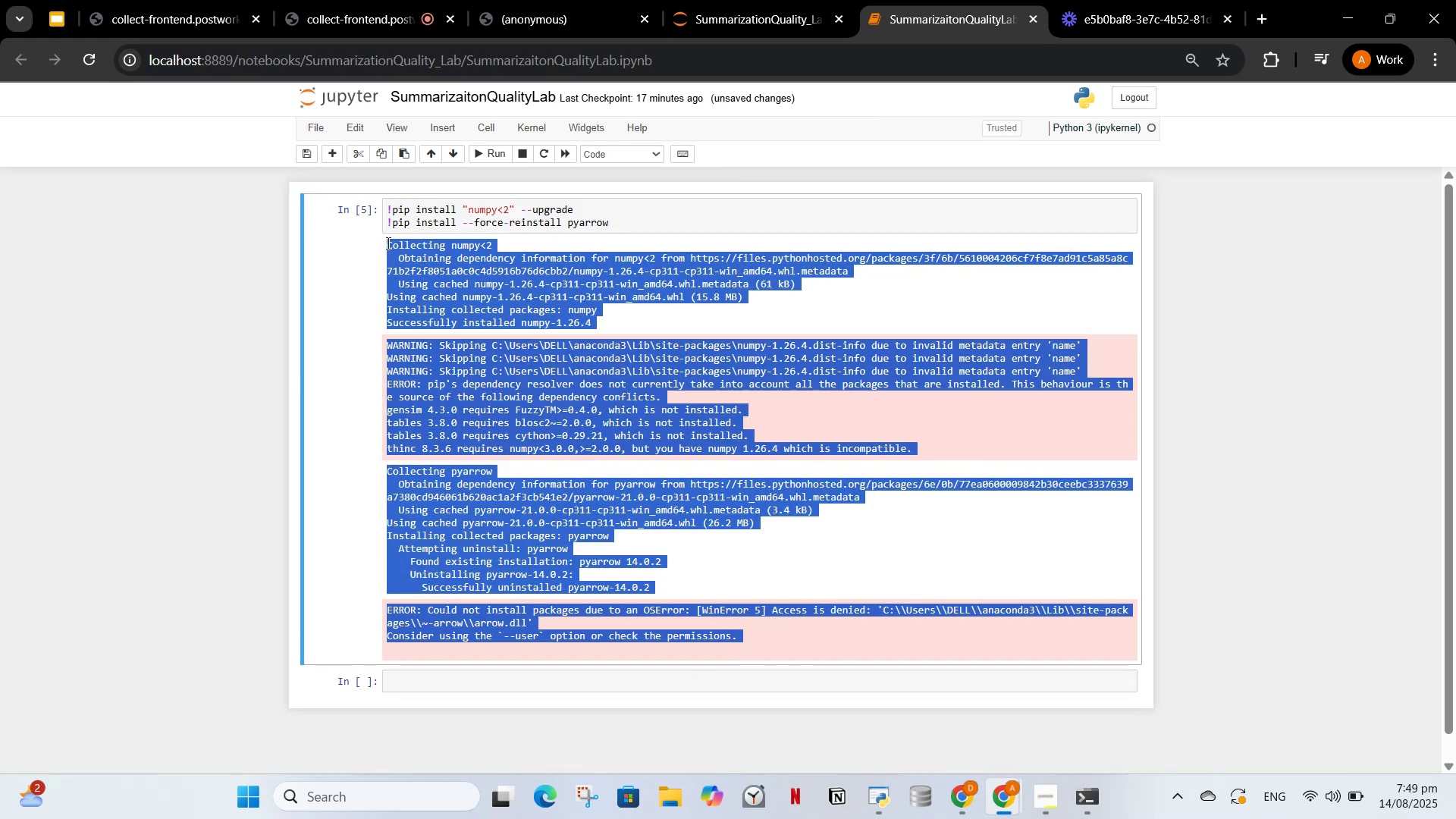 
key(Control+C)
 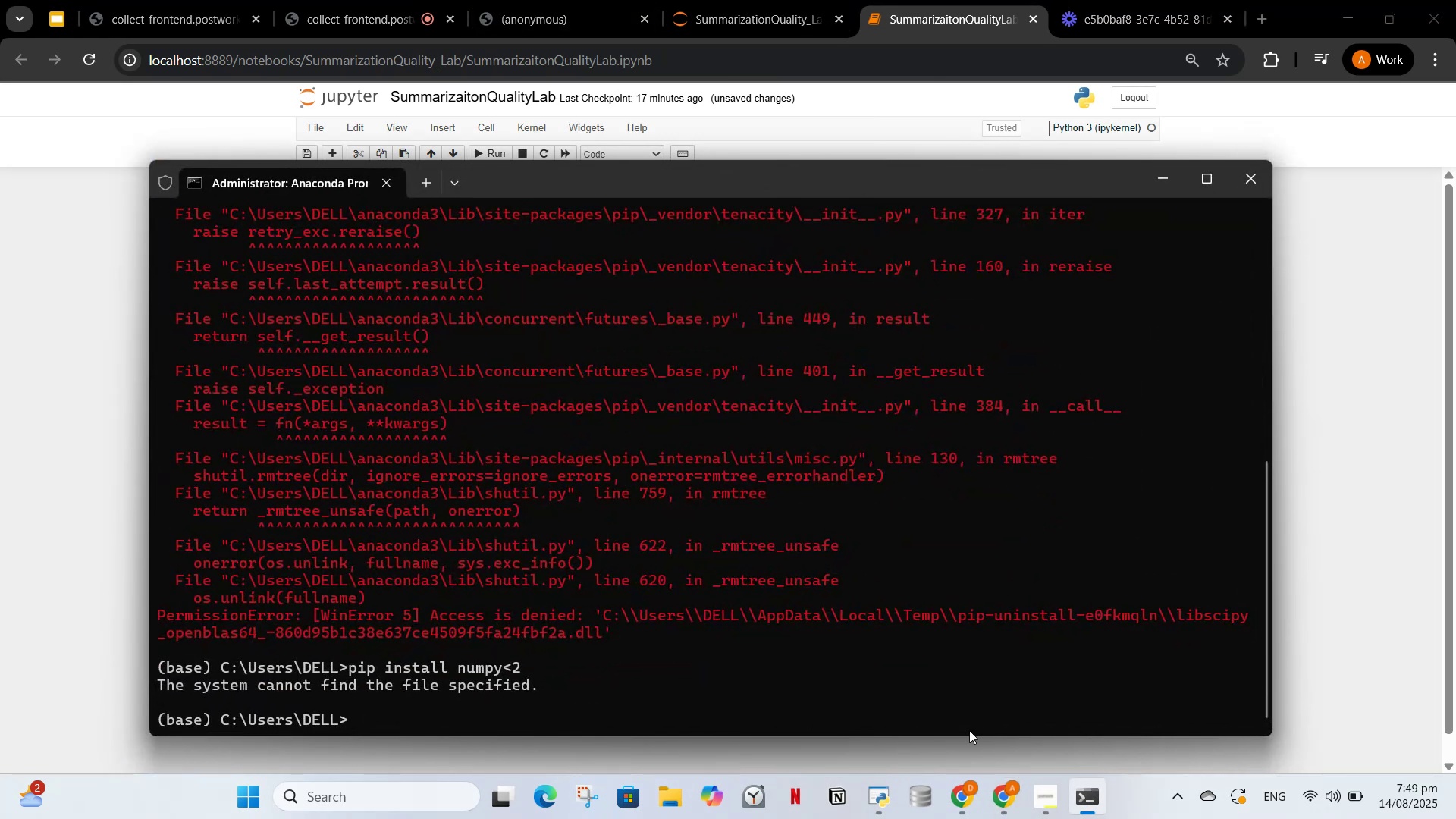 
wait(5.63)
 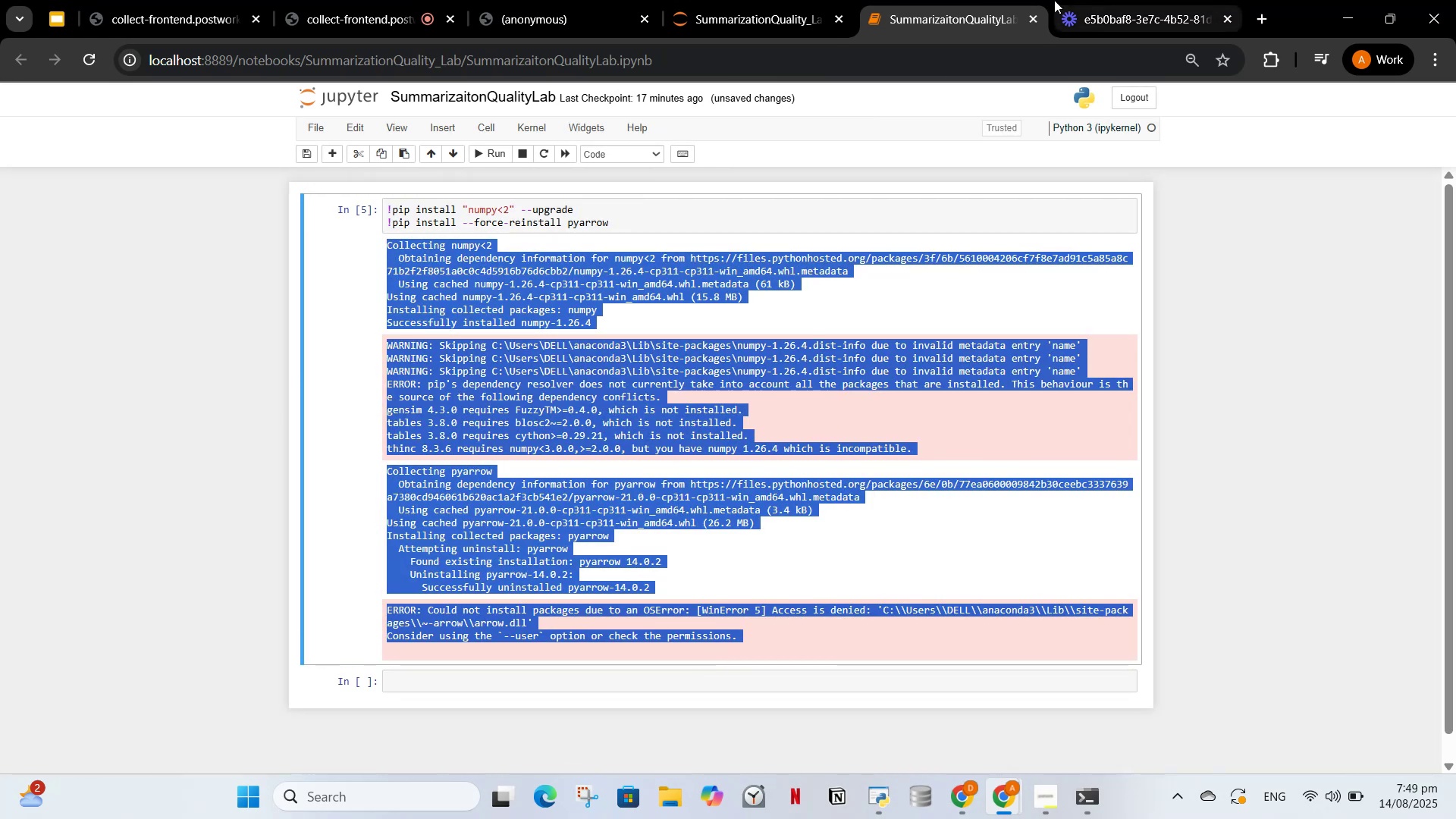 
left_click([970, 798])
 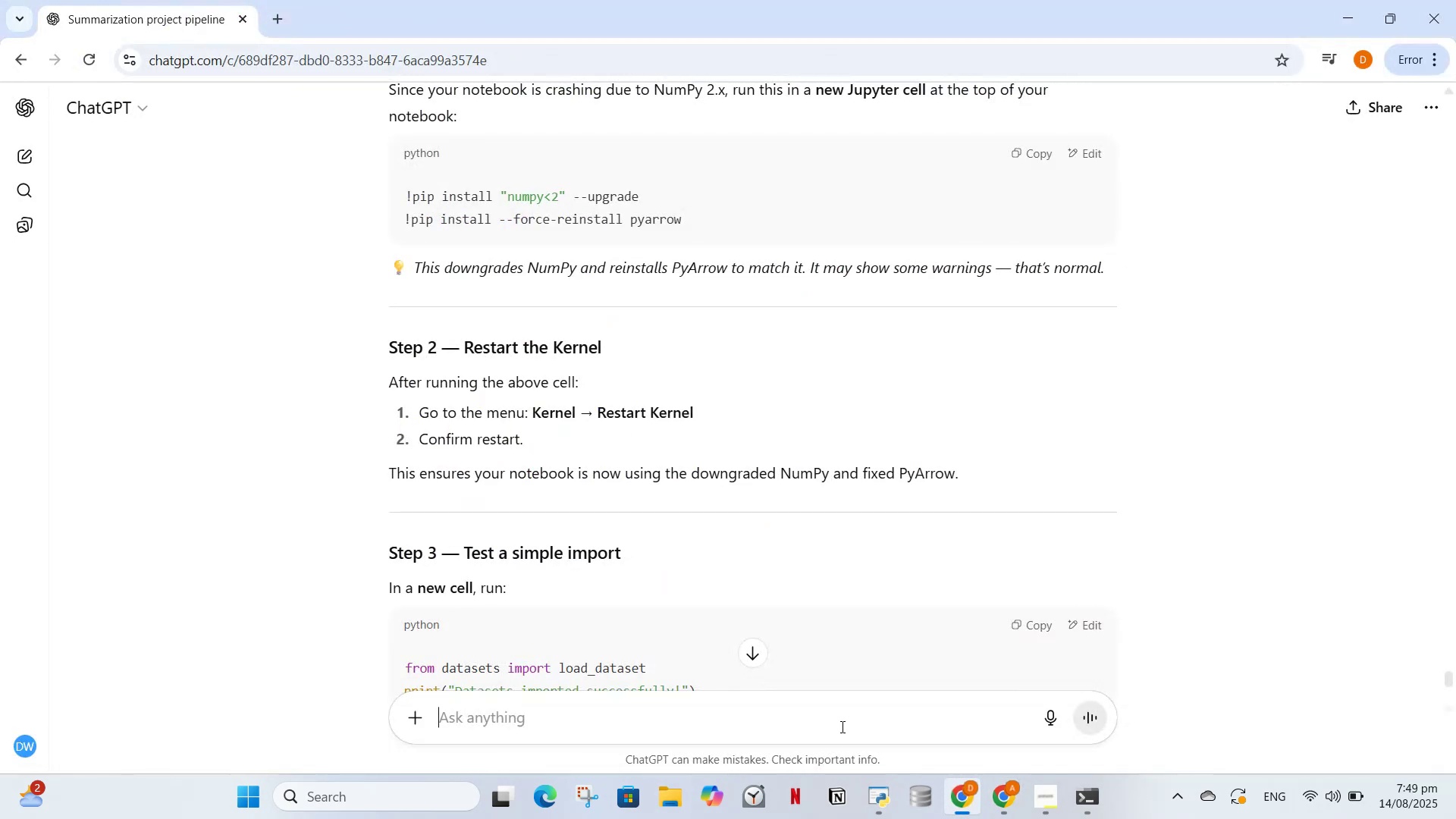 
key(Control+V)
 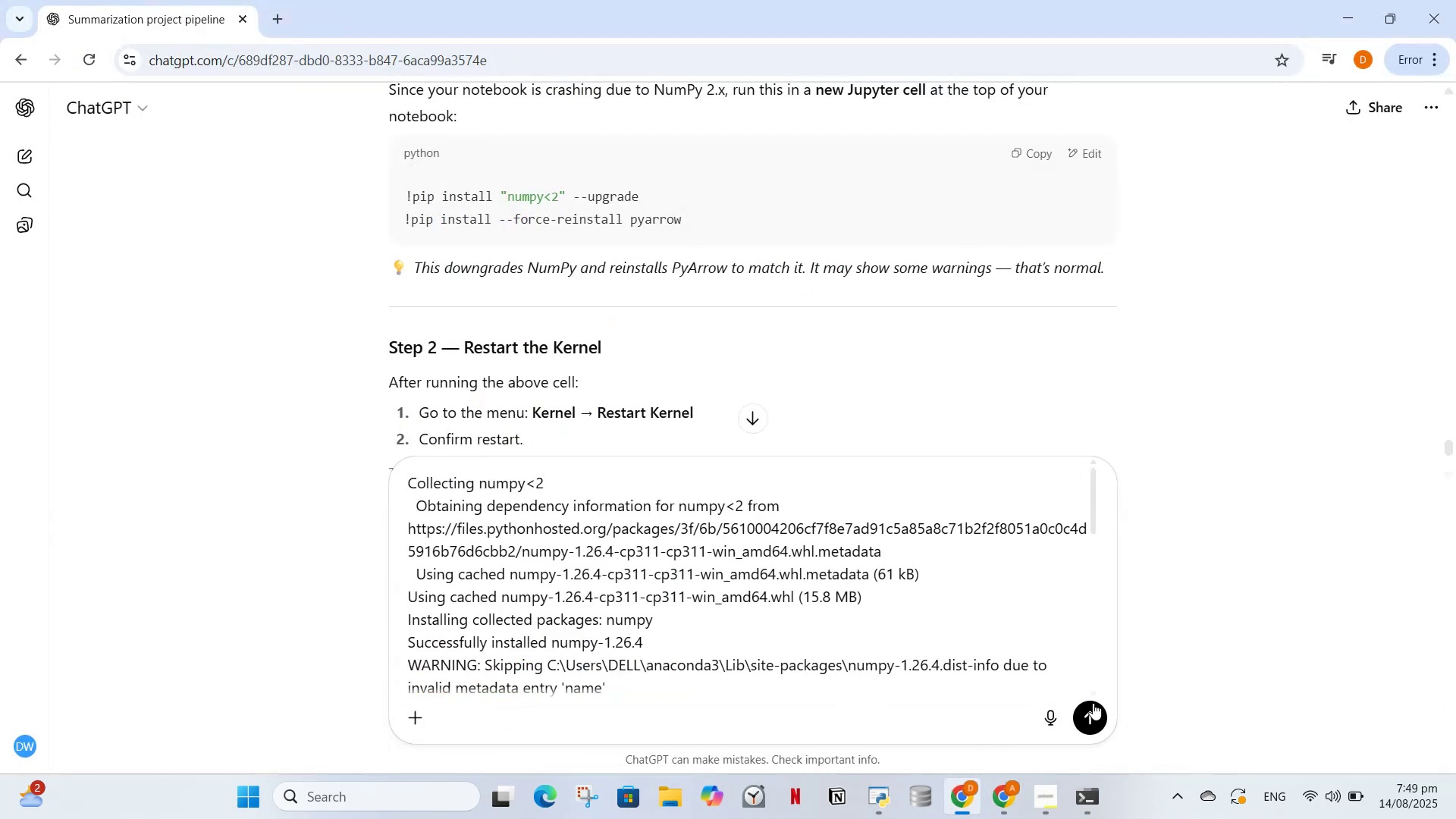 
left_click([1094, 703])
 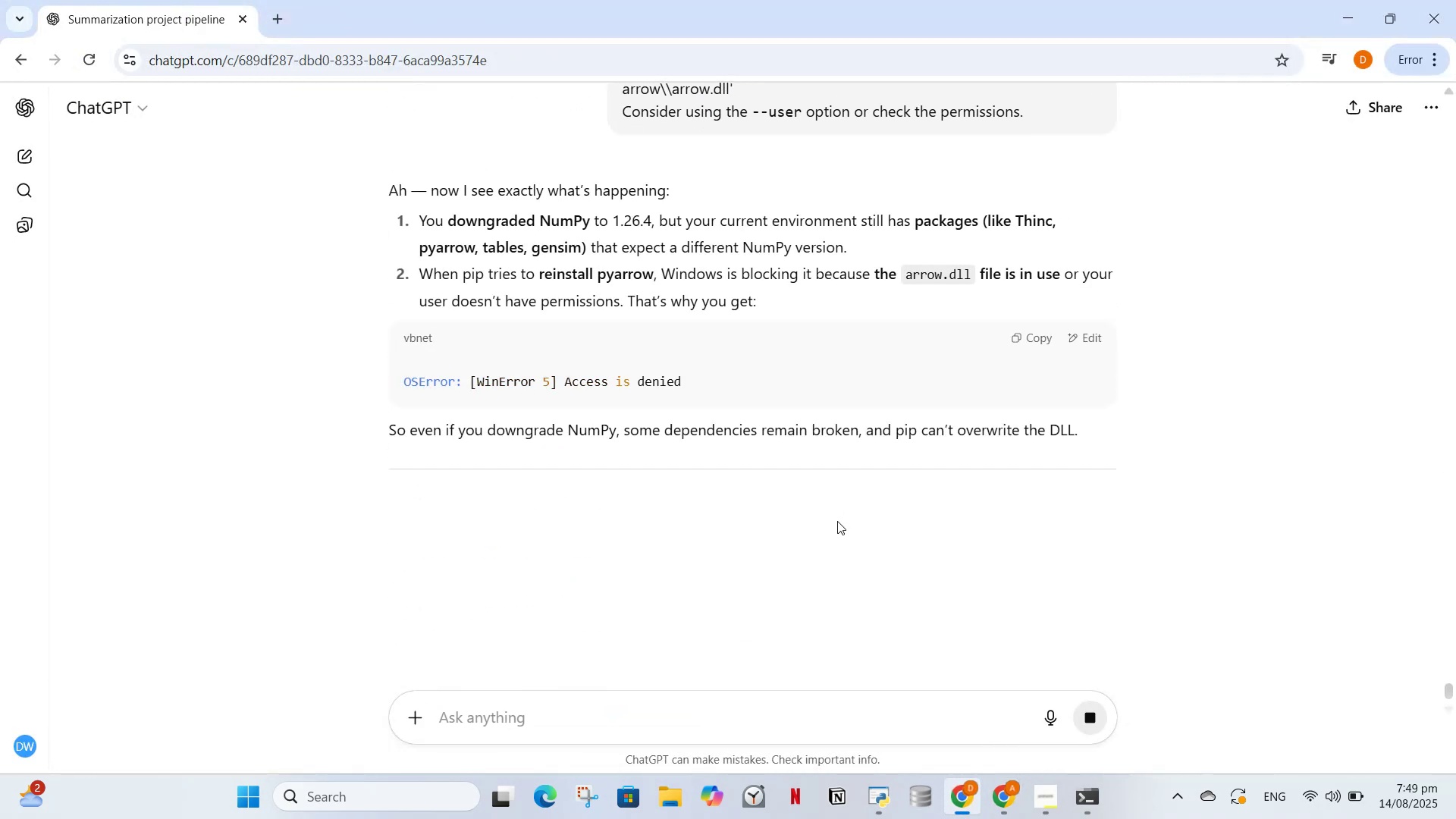 
wait(5.9)
 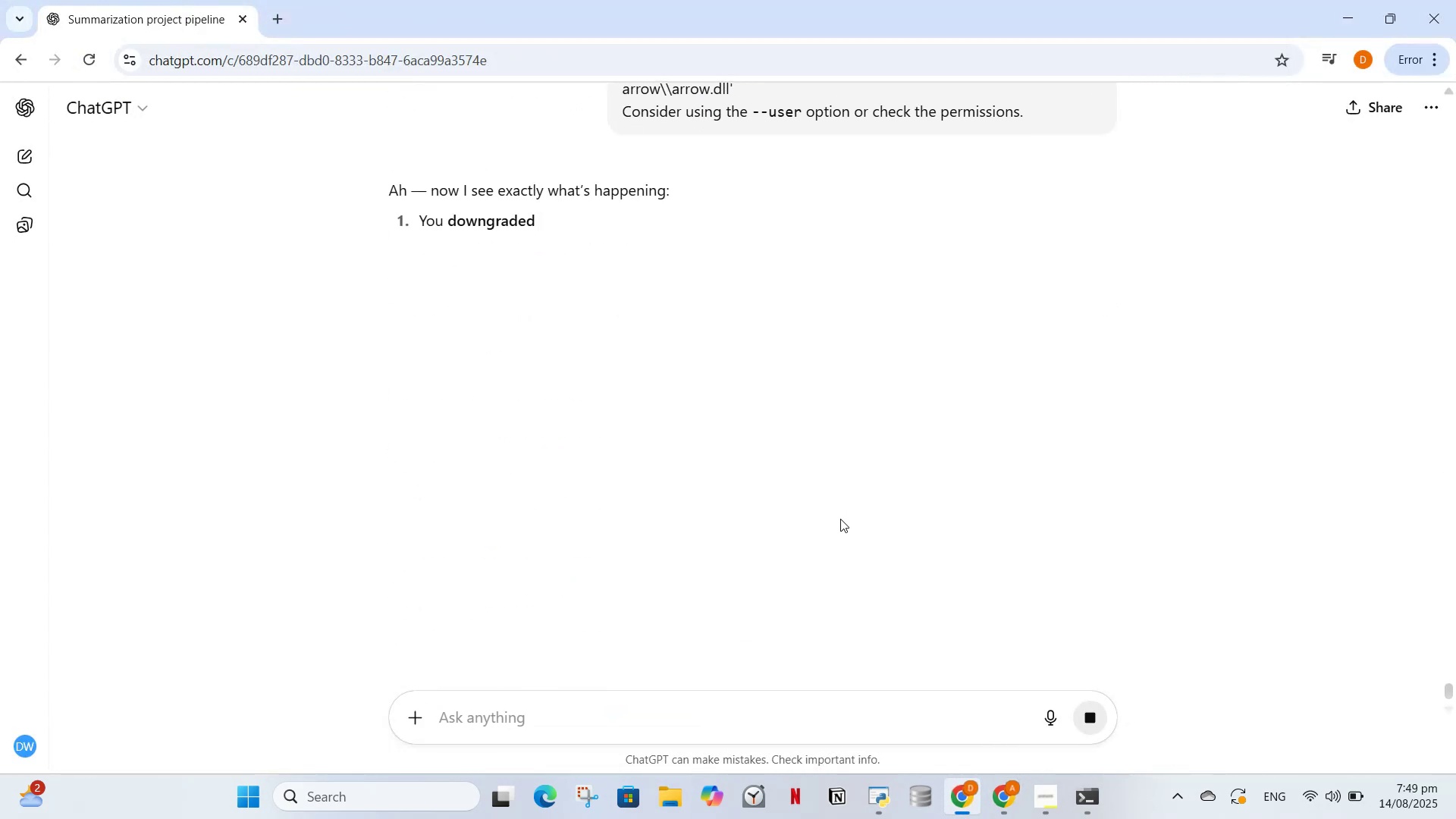 
scroll: coordinate [718, 507], scroll_direction: down, amount: 5.0
 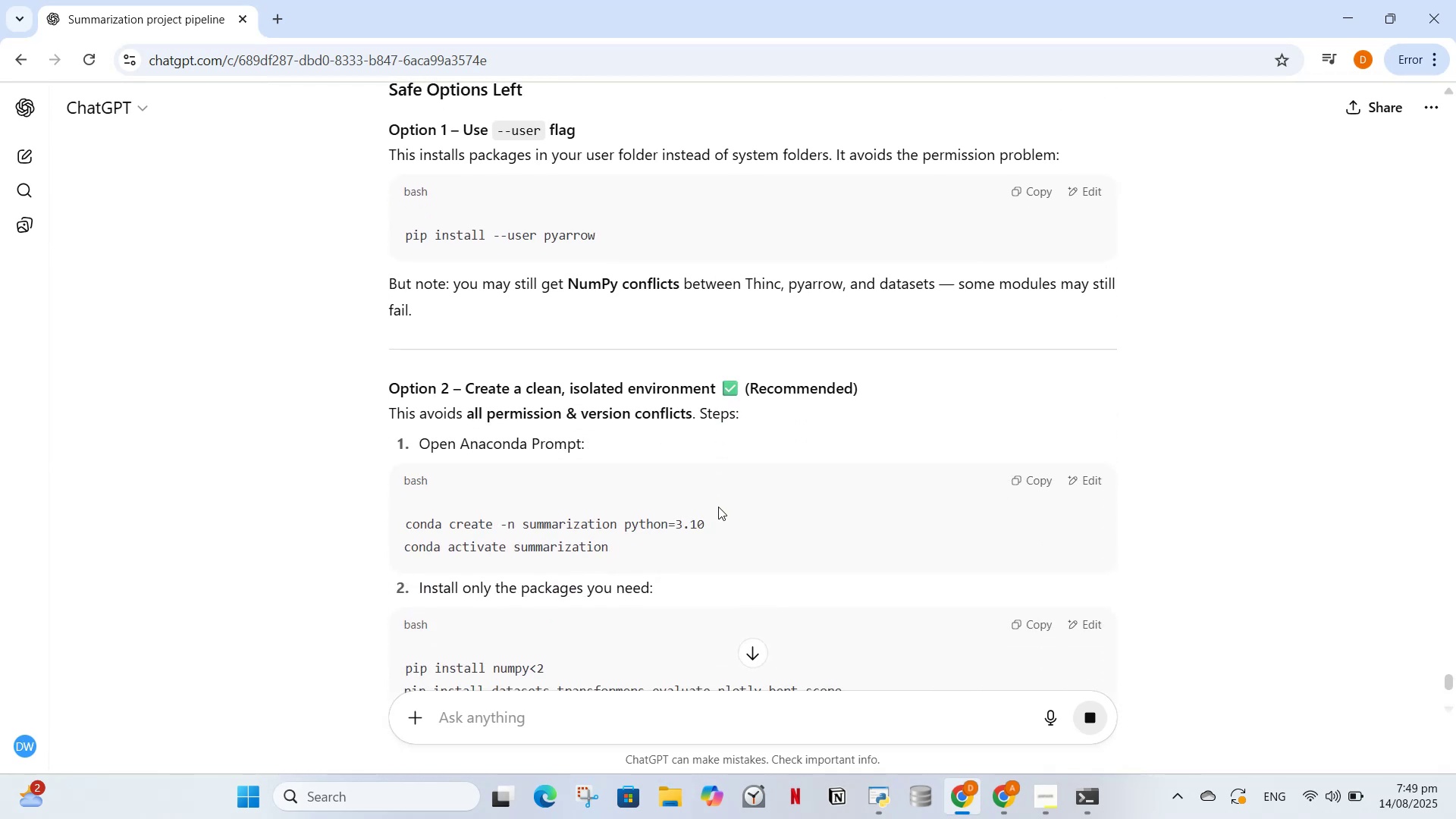 
scroll: coordinate [718, 507], scroll_direction: up, amount: 1.0
 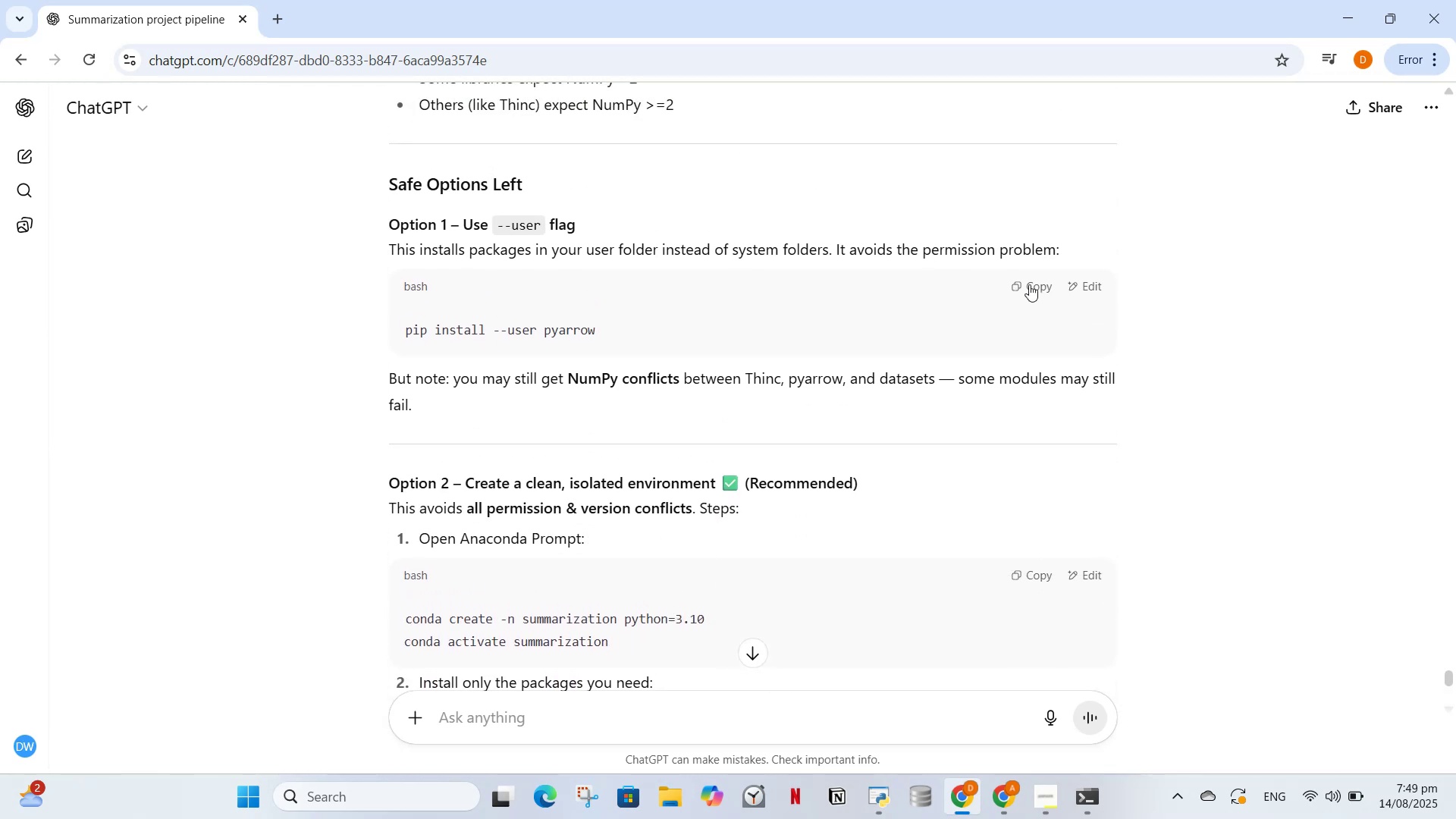 
left_click([1035, 283])
 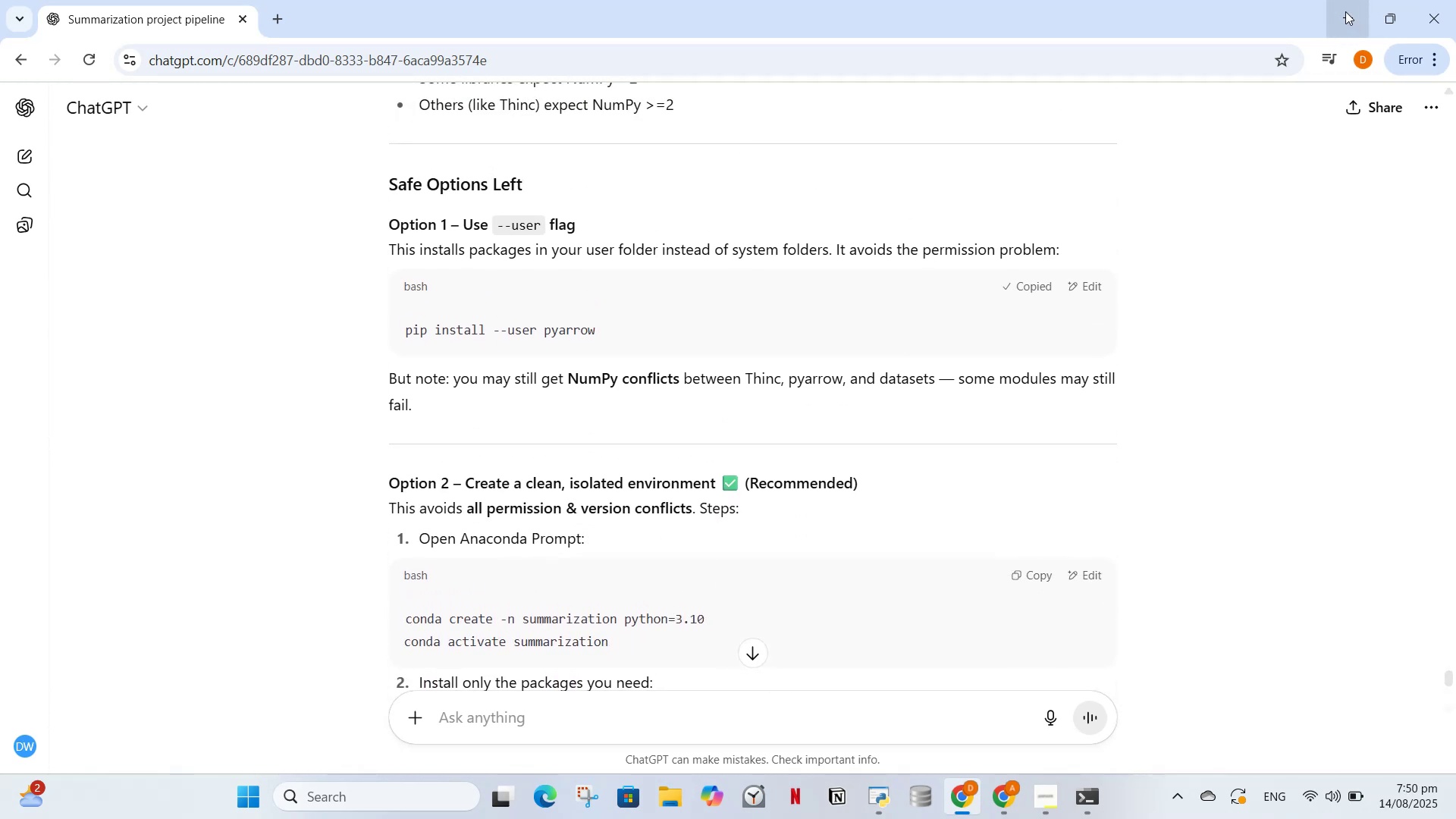 
left_click([1345, 11])
 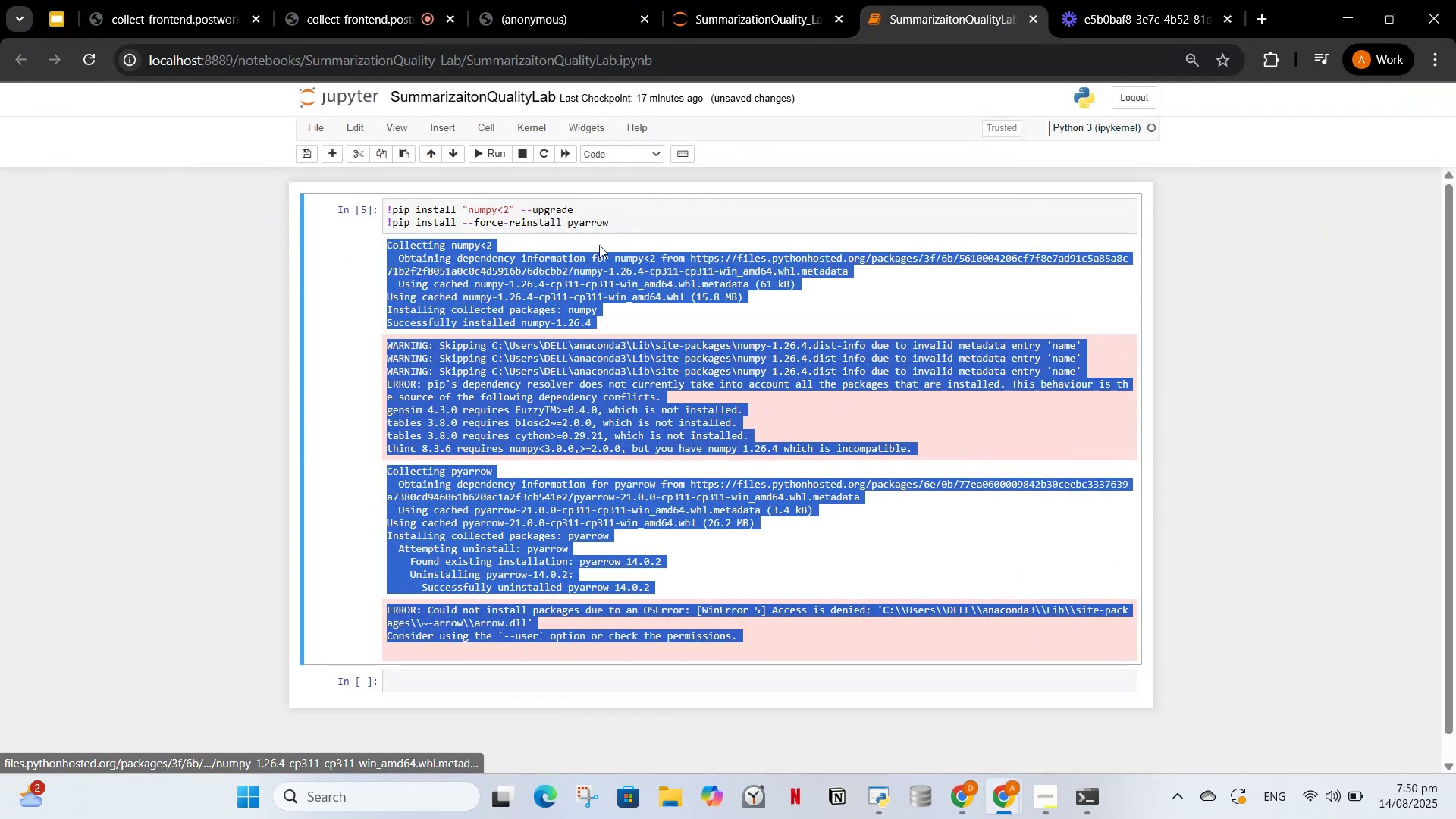 
left_click([603, 218])
 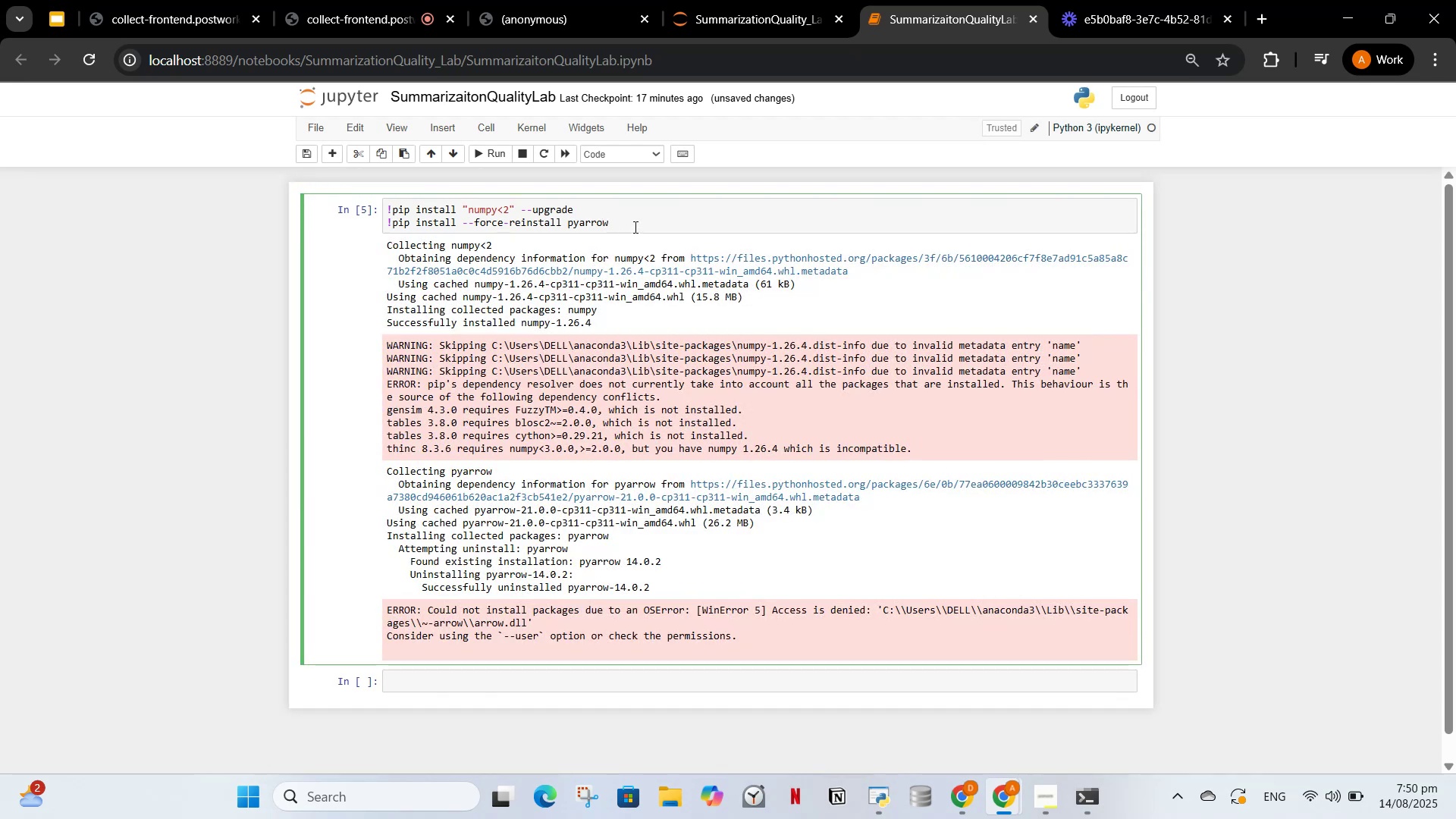 
left_click([634, 225])
 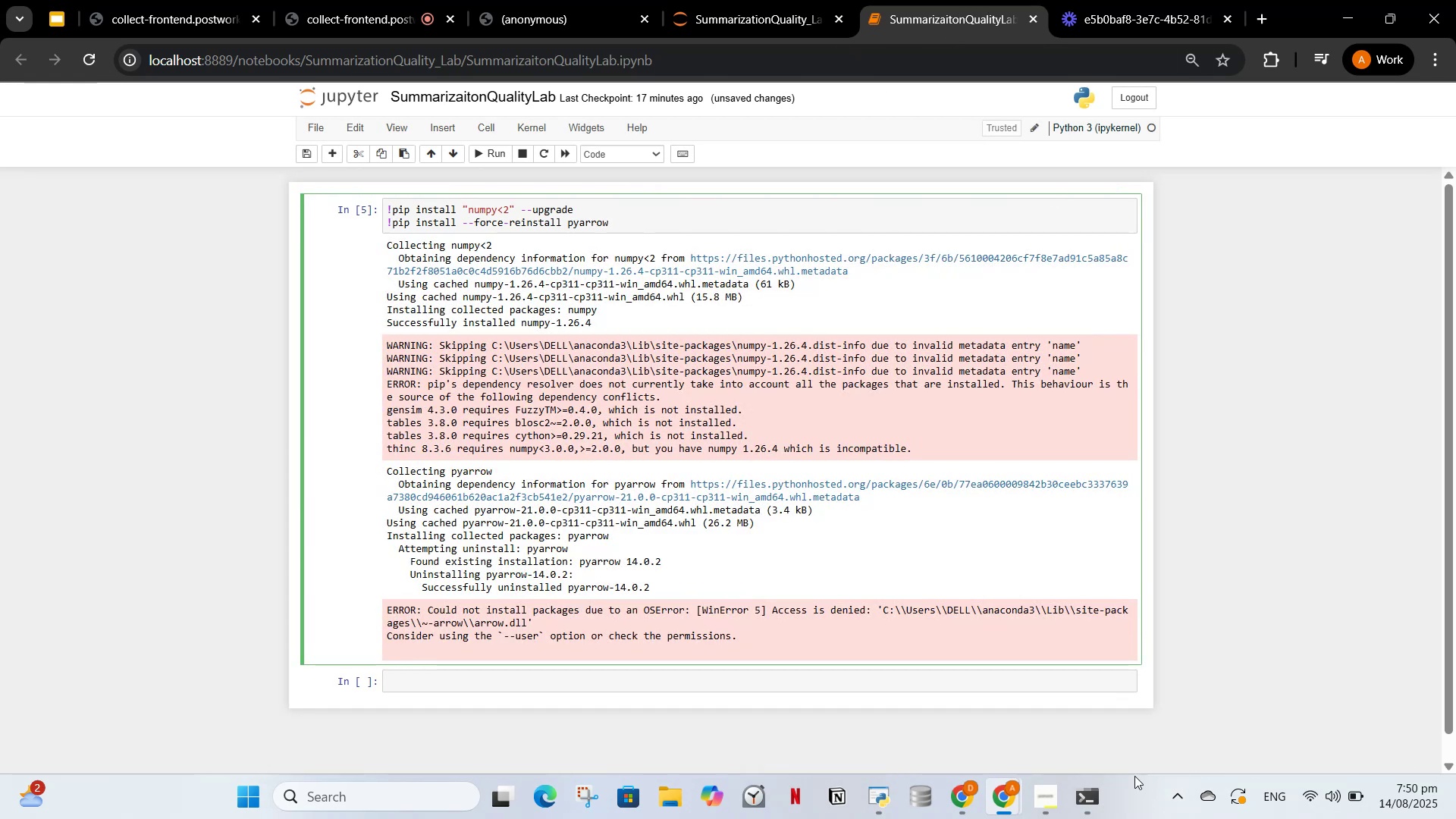 
left_click([960, 801])
 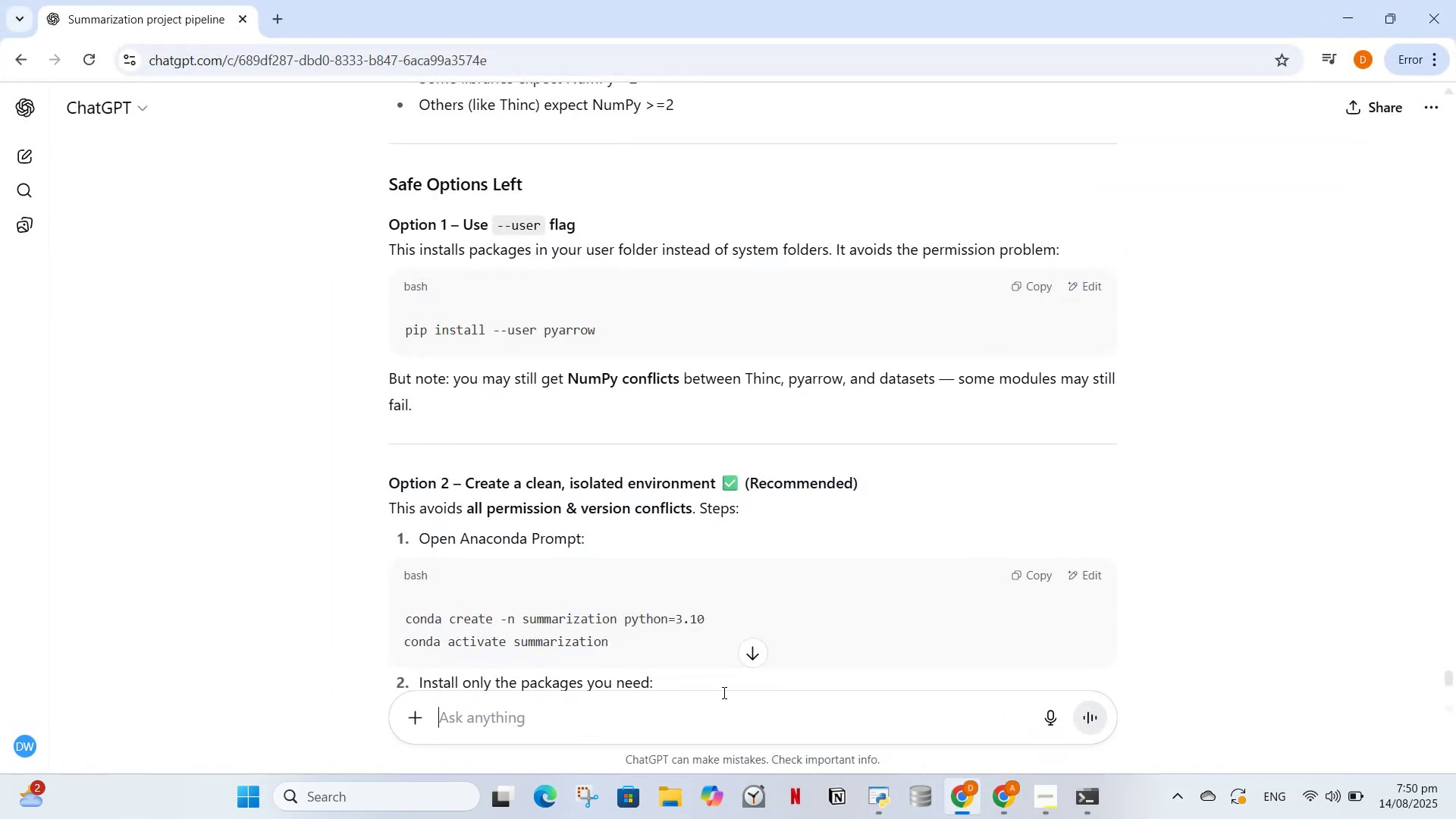 
type(give a full like )
key(Backspace)
key(Backspace)
key(Backspace)
type(ne to run in a cell in juopy)
key(Backspace)
key(Backspace)
key(Backspace)
type(ppyter notebook cell)
 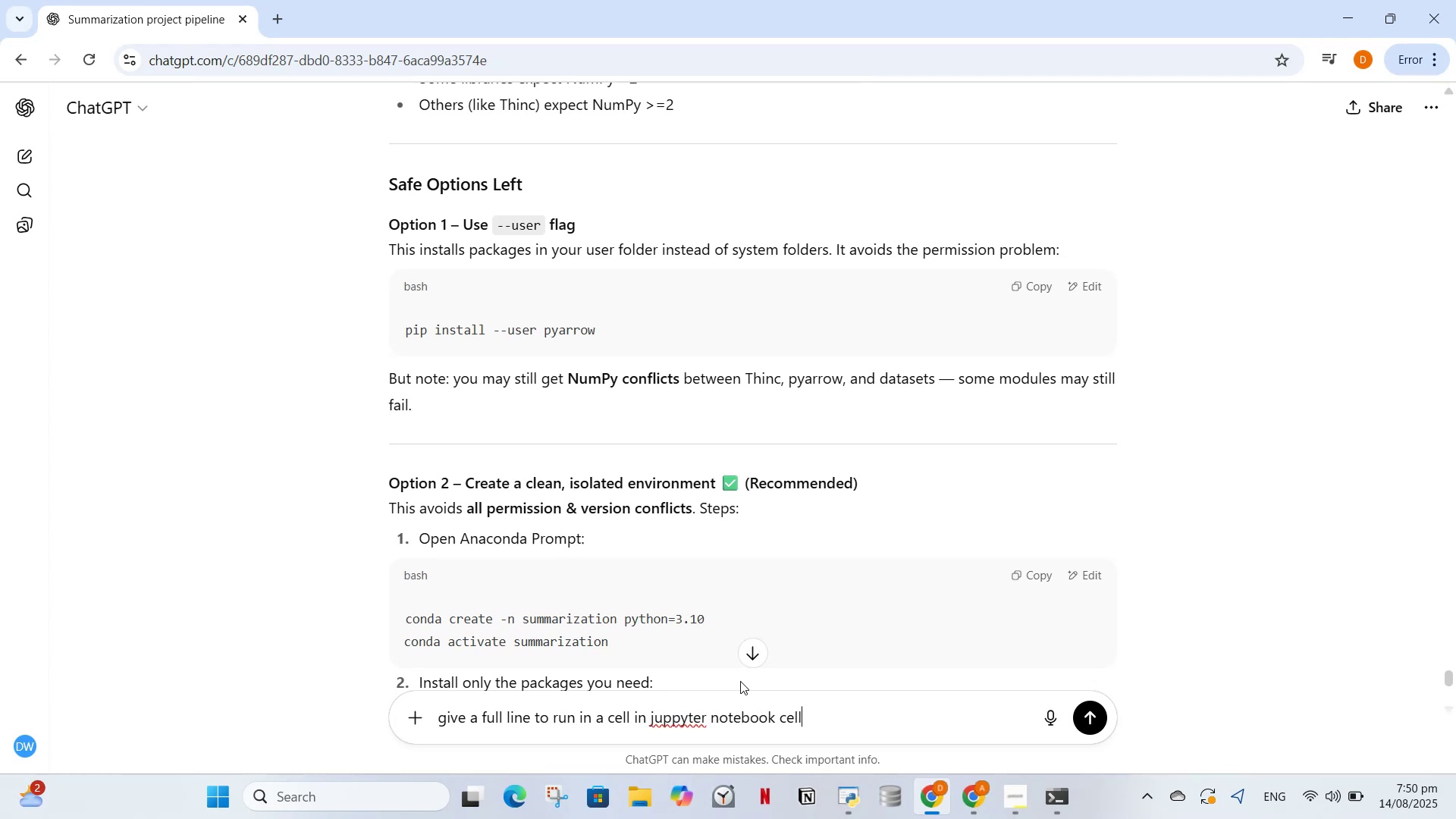 
key(Enter)
 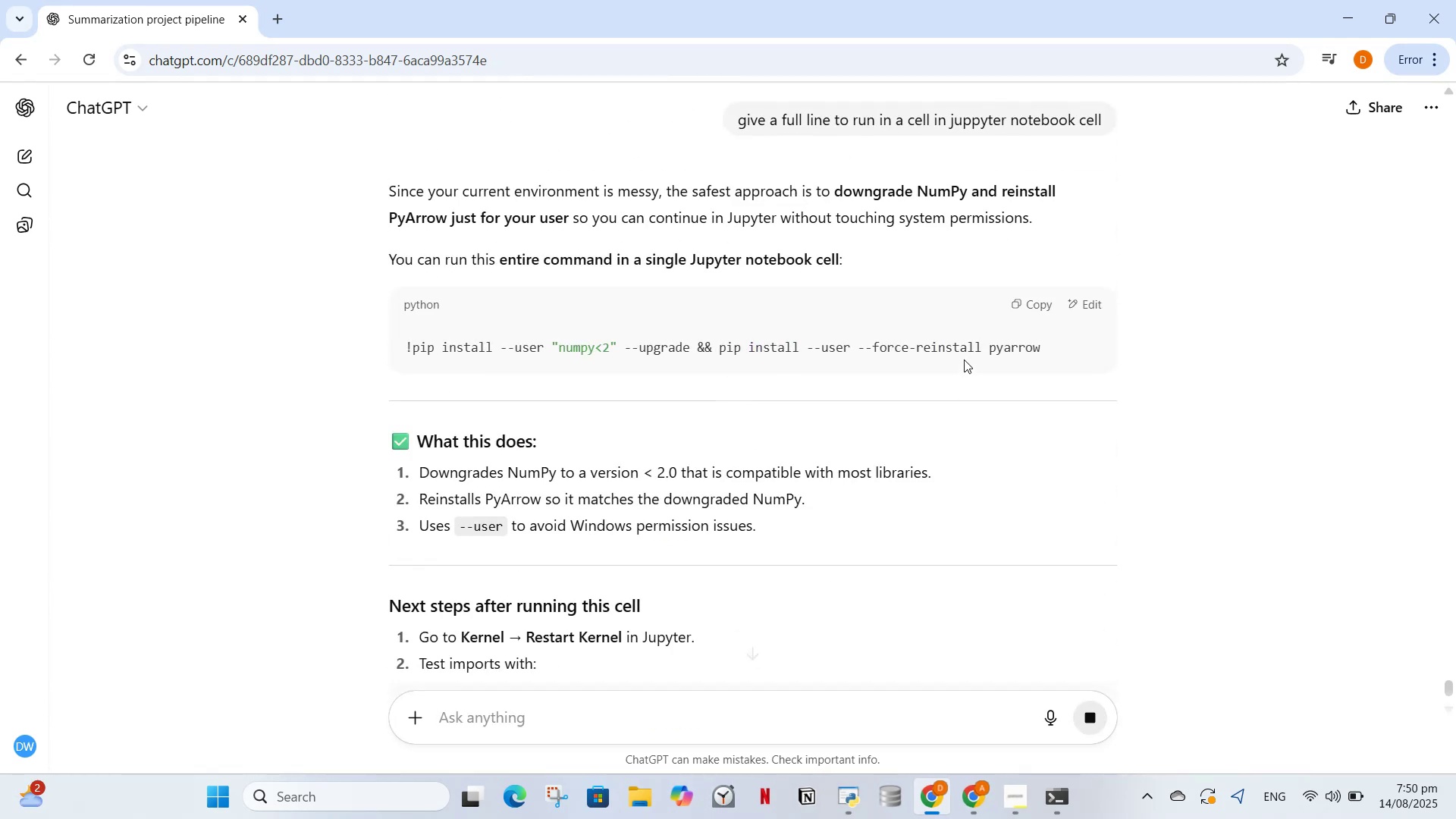 
wait(6.89)
 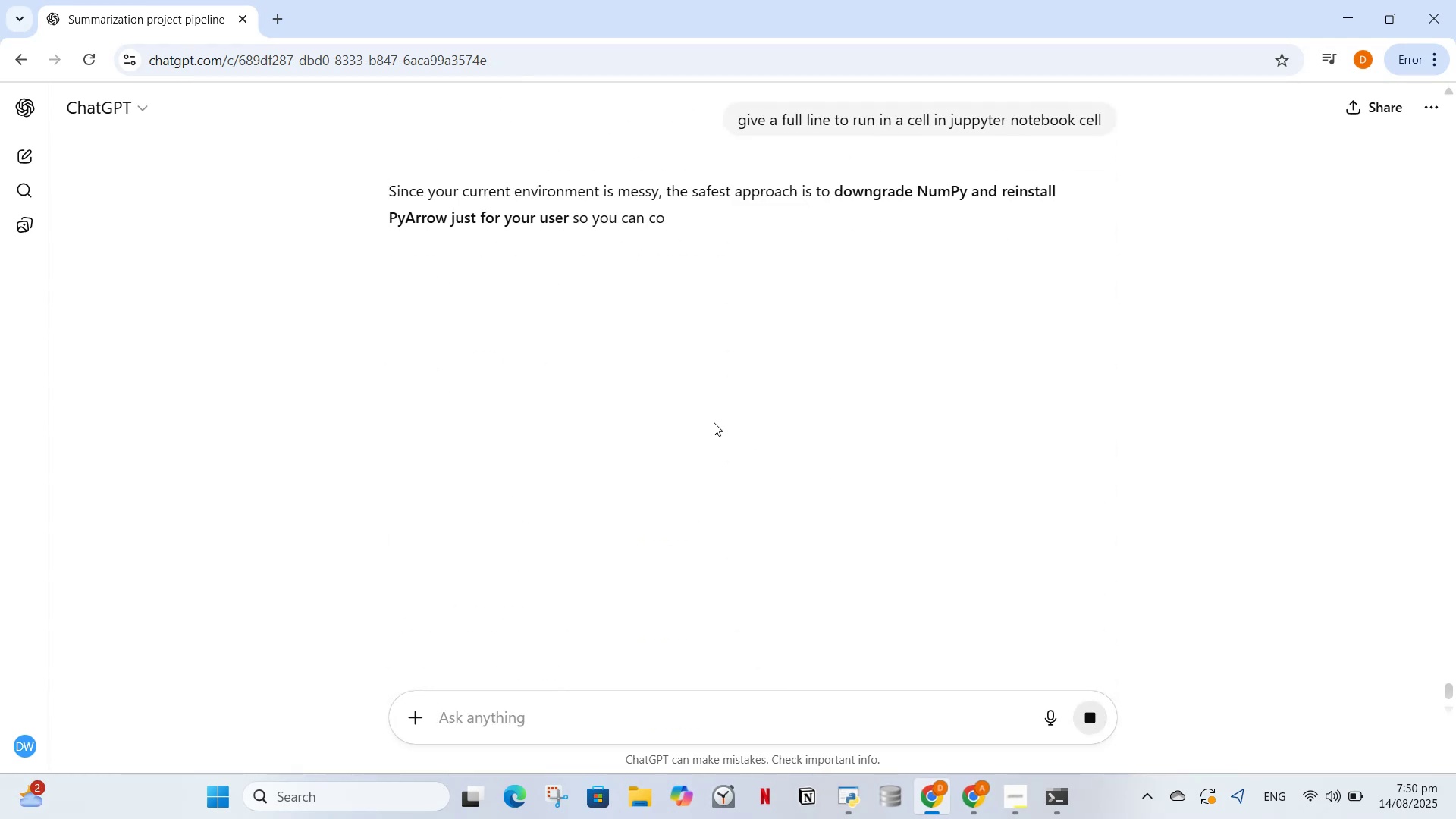 
left_click([1026, 300])
 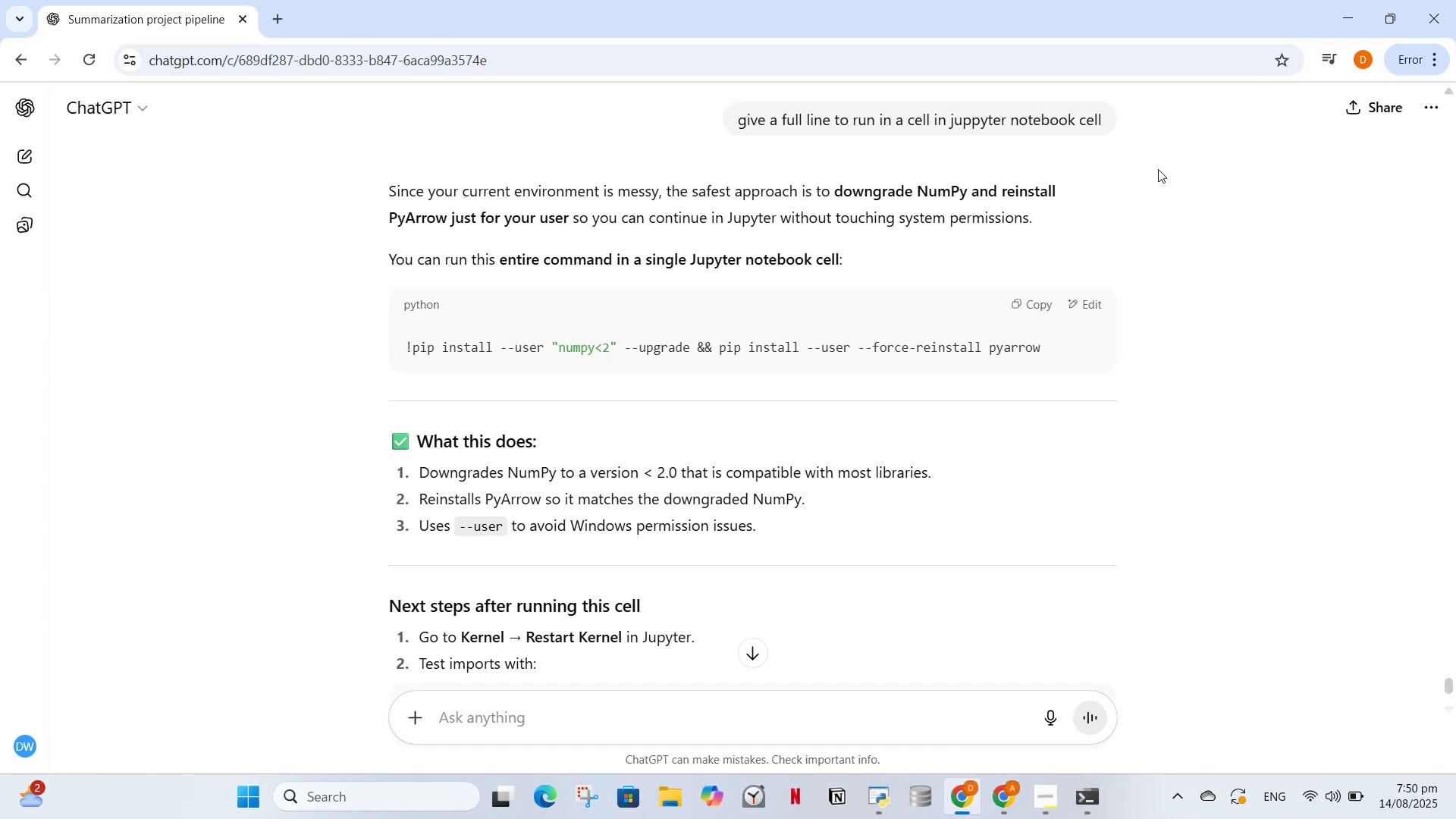 
wait(6.9)
 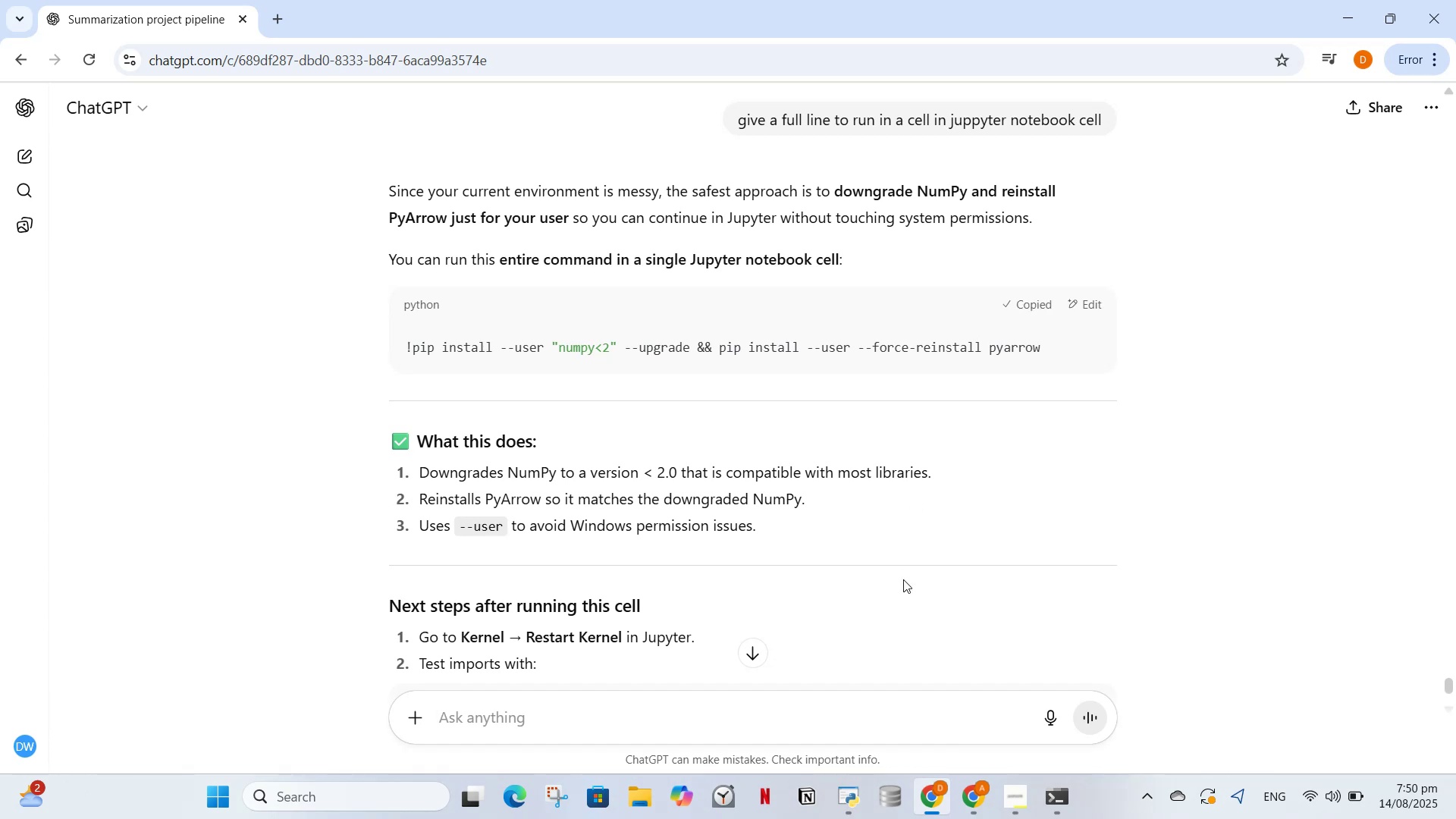 
left_click([1335, 2])
 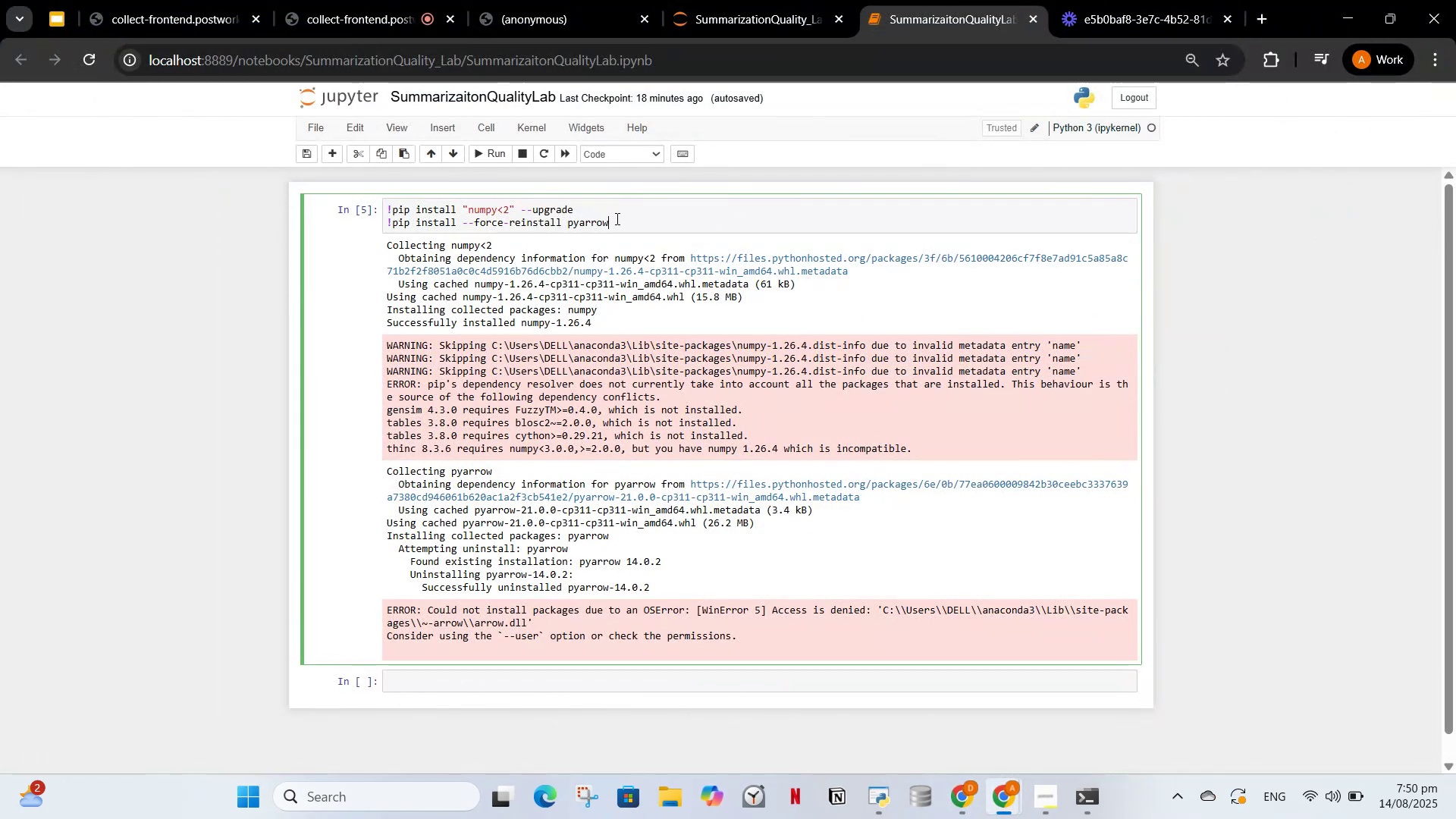 
left_click_drag(start_coordinate=[618, 222], to_coordinate=[384, 221])
 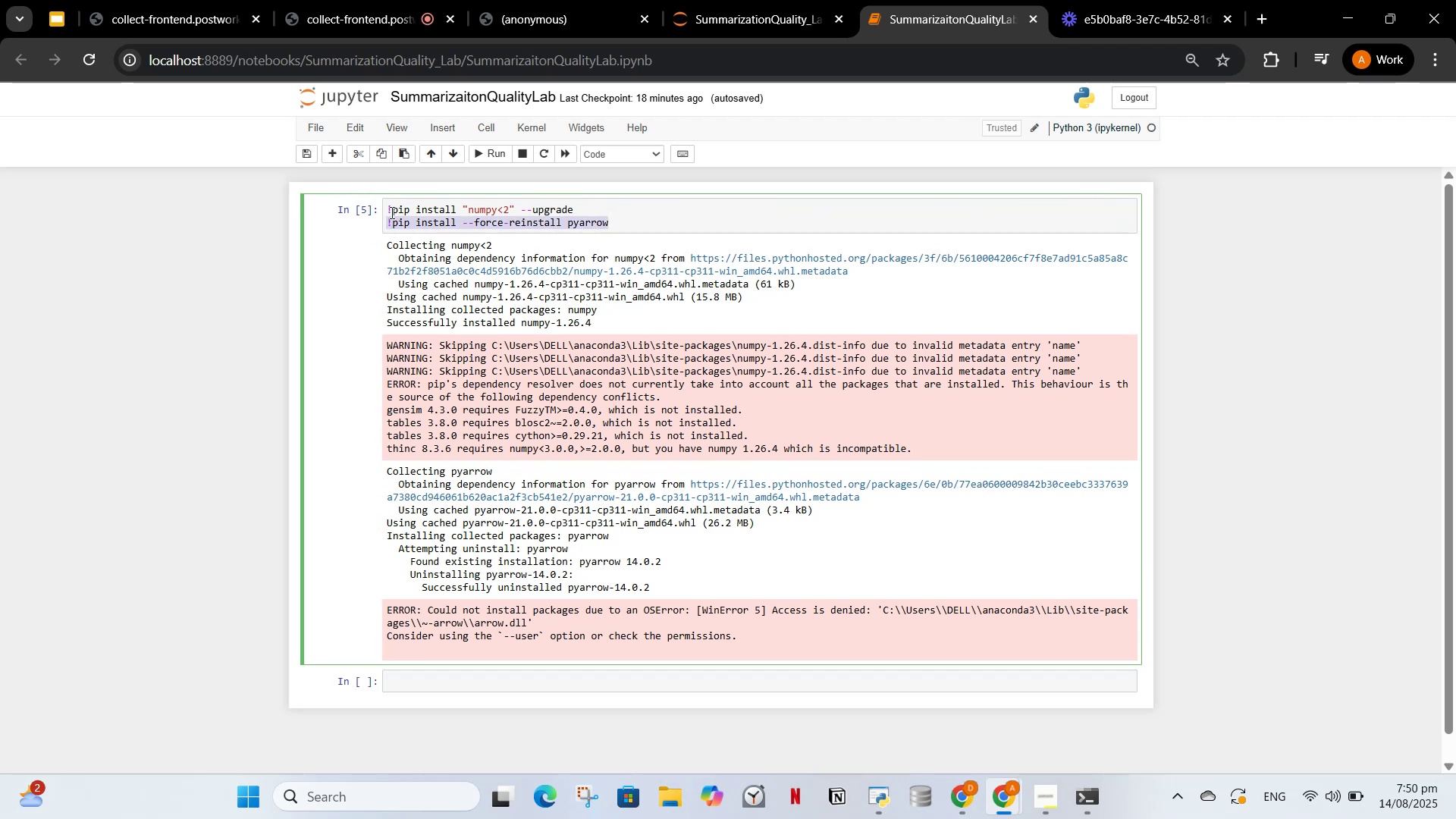 
key(Control+V)
 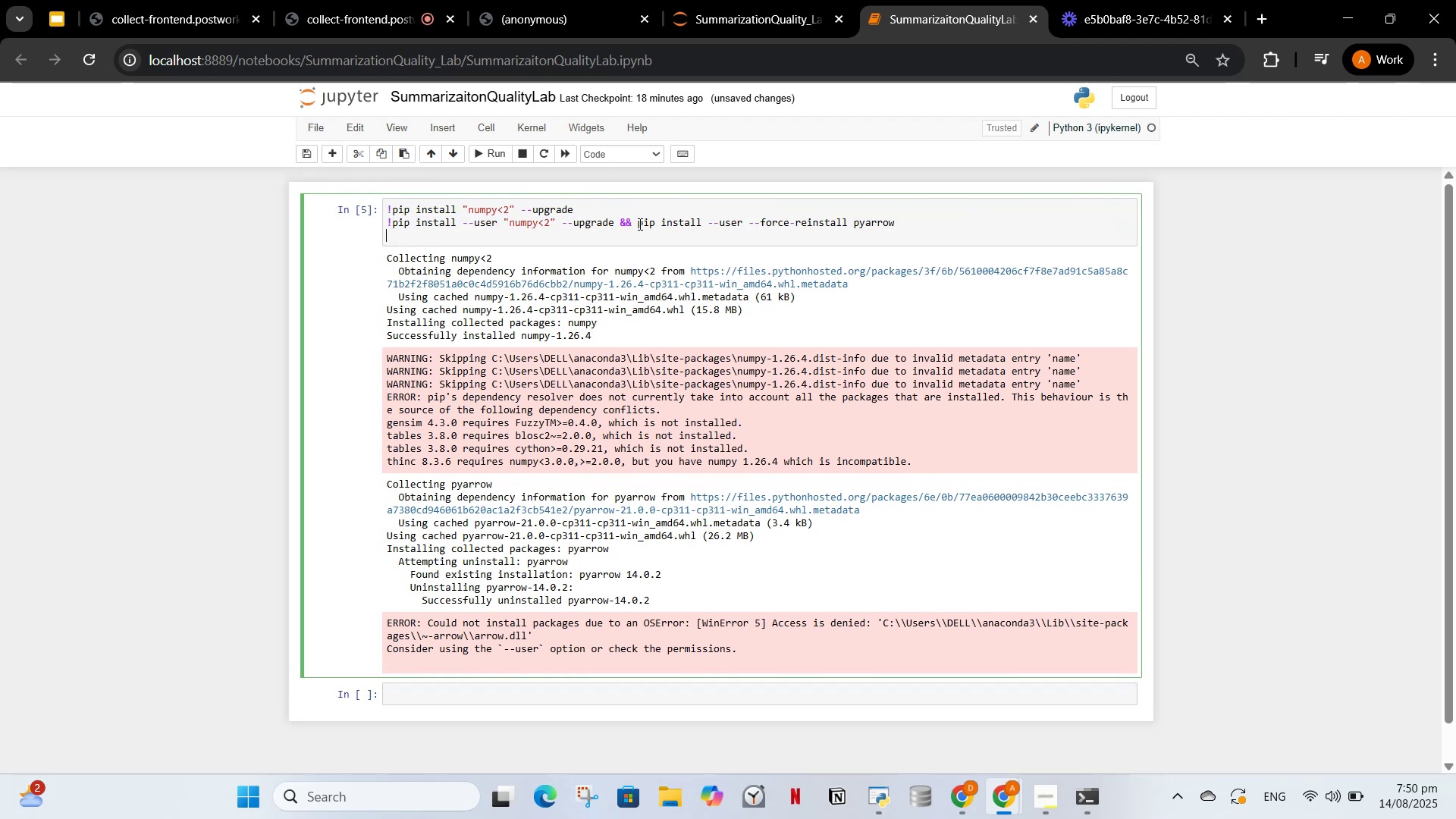 
left_click_drag(start_coordinate=[638, 224], to_coordinate=[391, 228])
 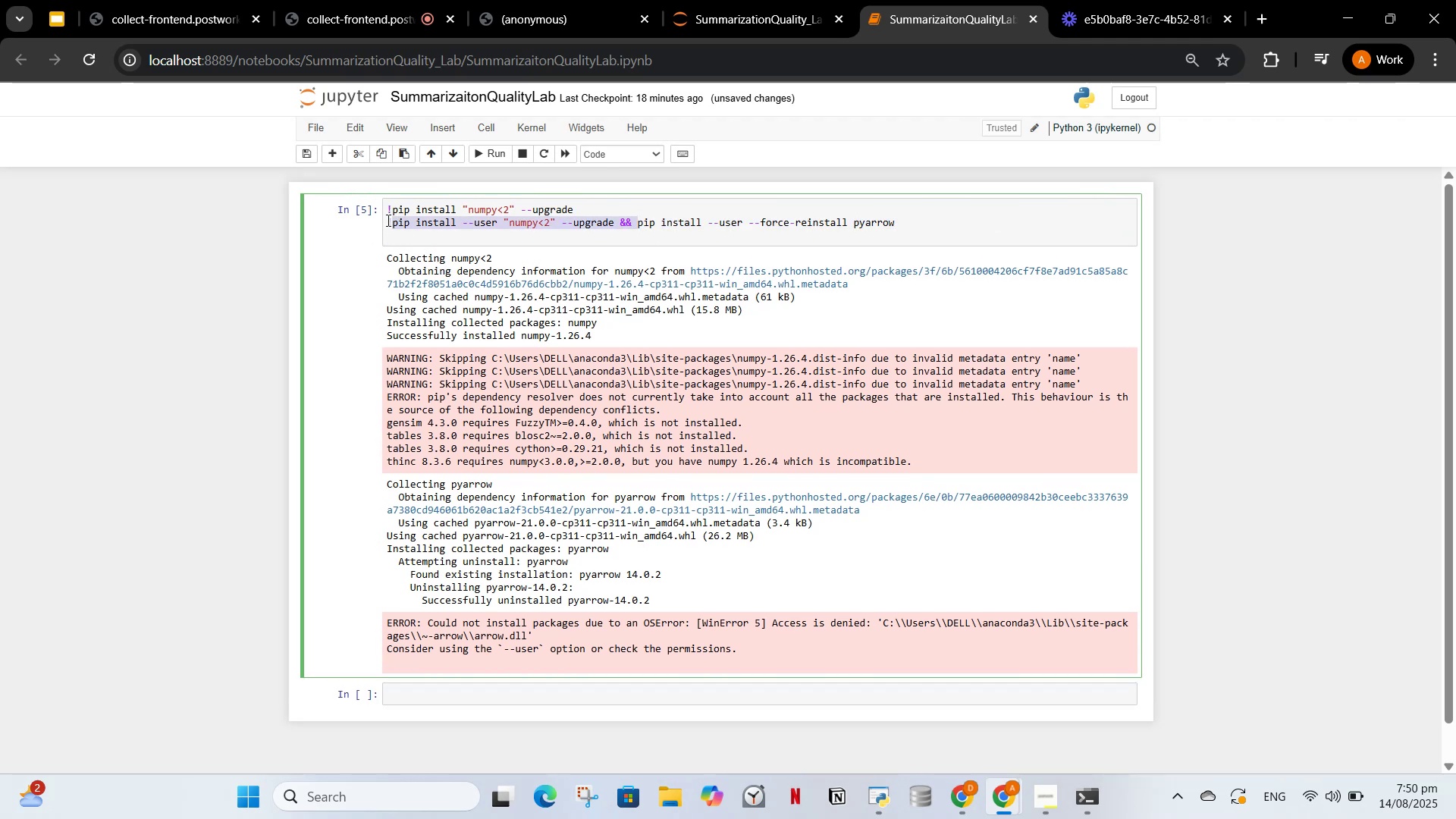 
key(Backspace)
 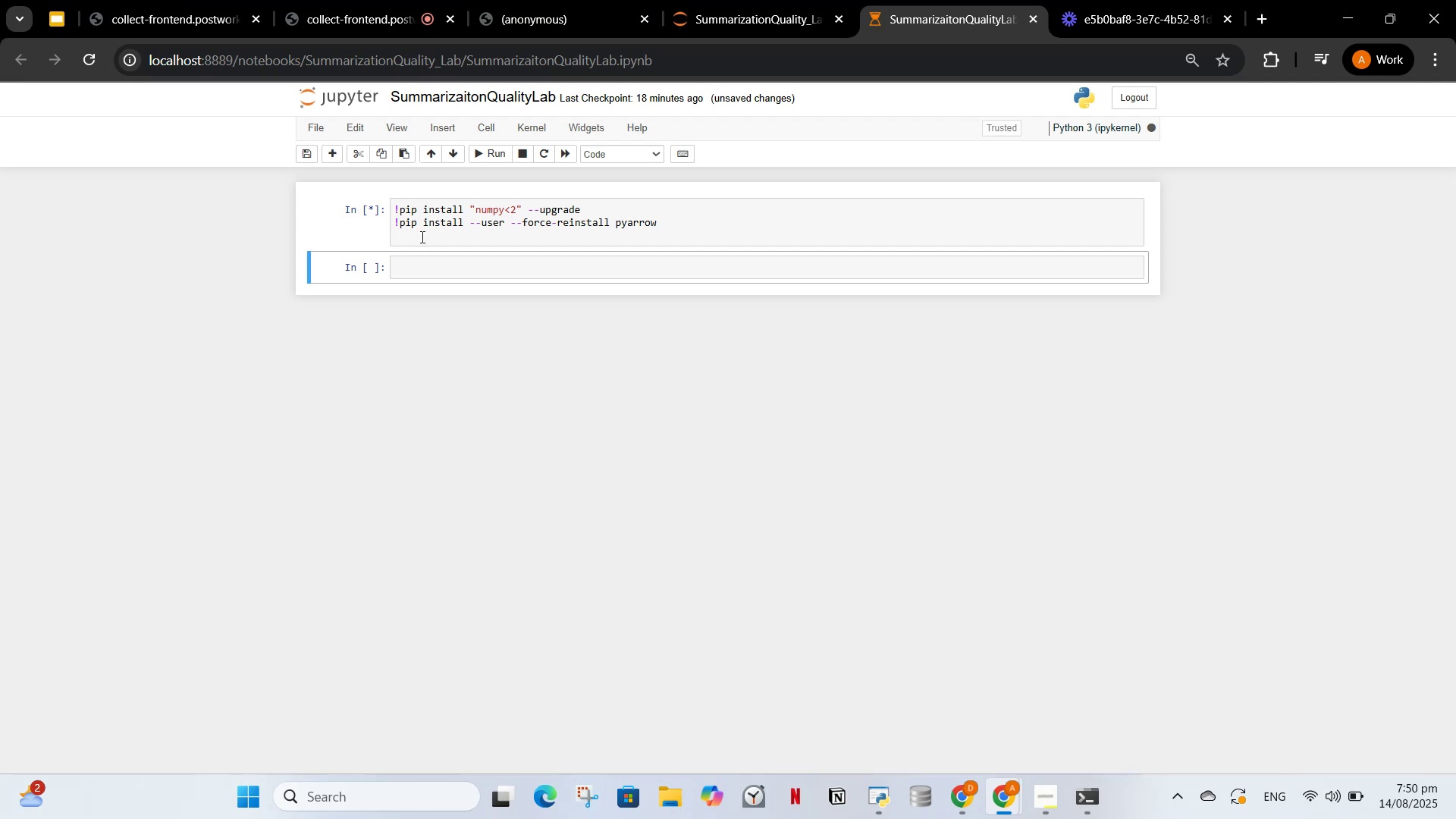 
wait(5.97)
 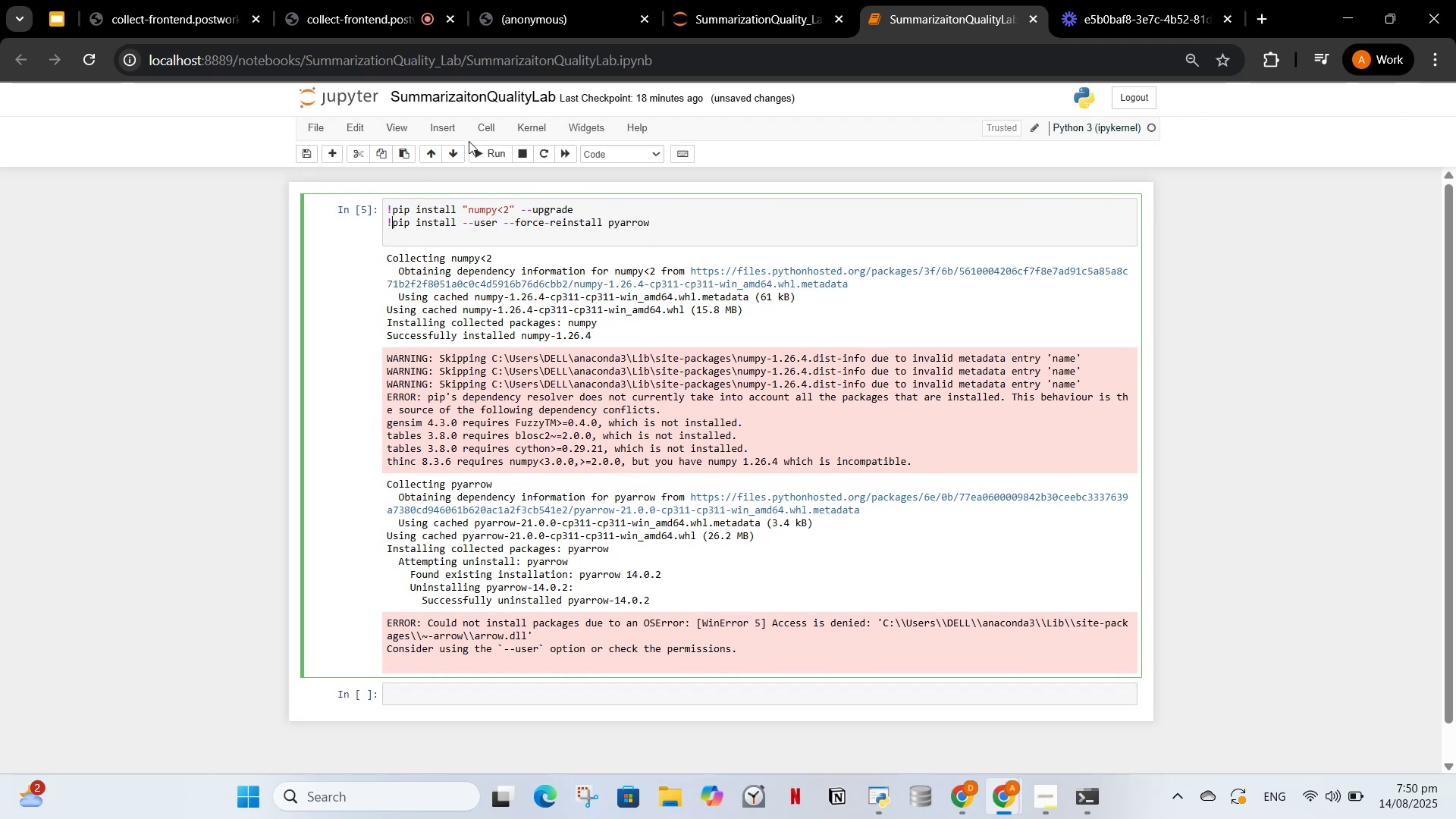 
key(Control+S)
 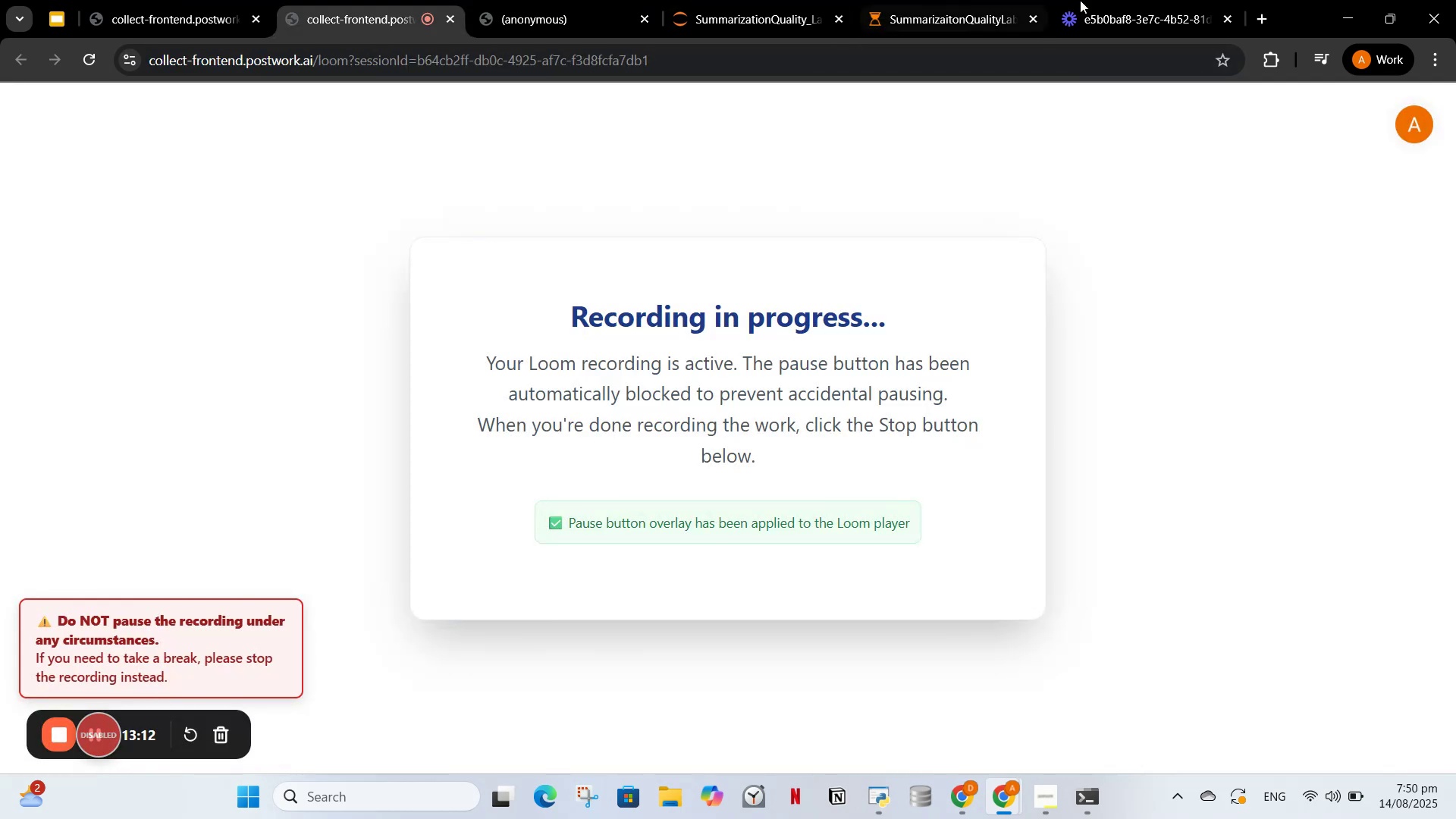 
left_click([925, 14])
 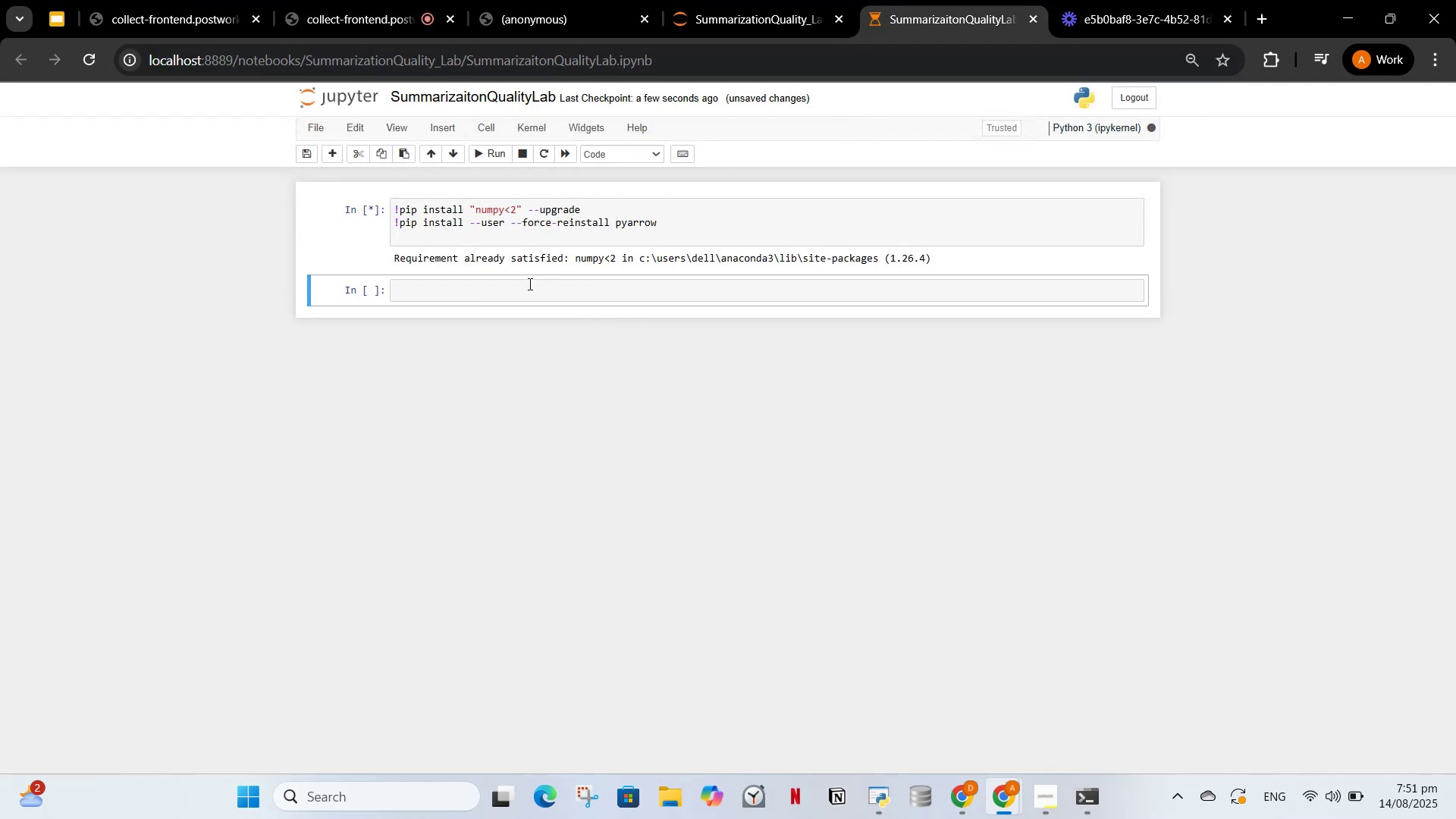 
left_click([519, 287])
 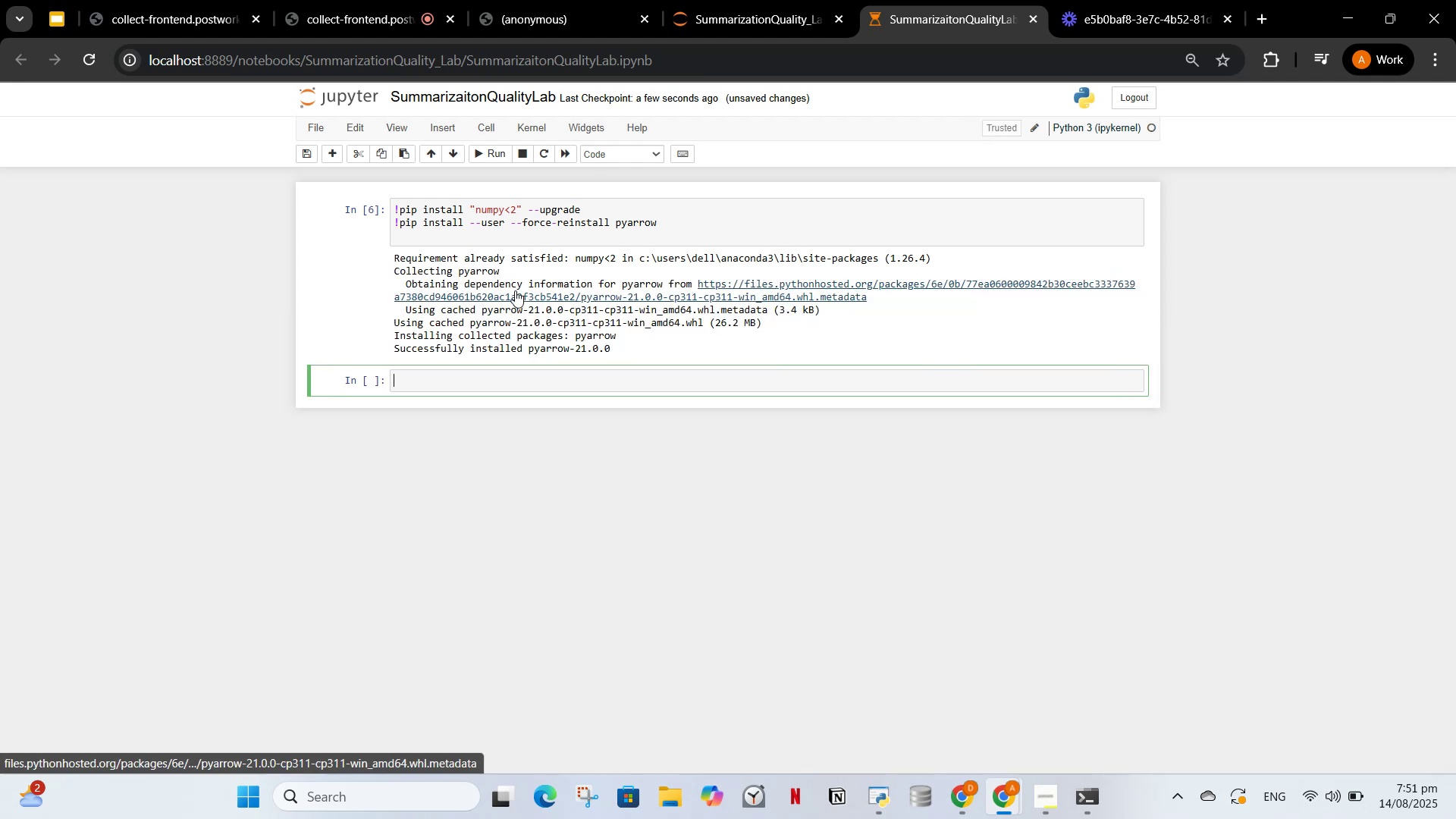 
wait(12.42)
 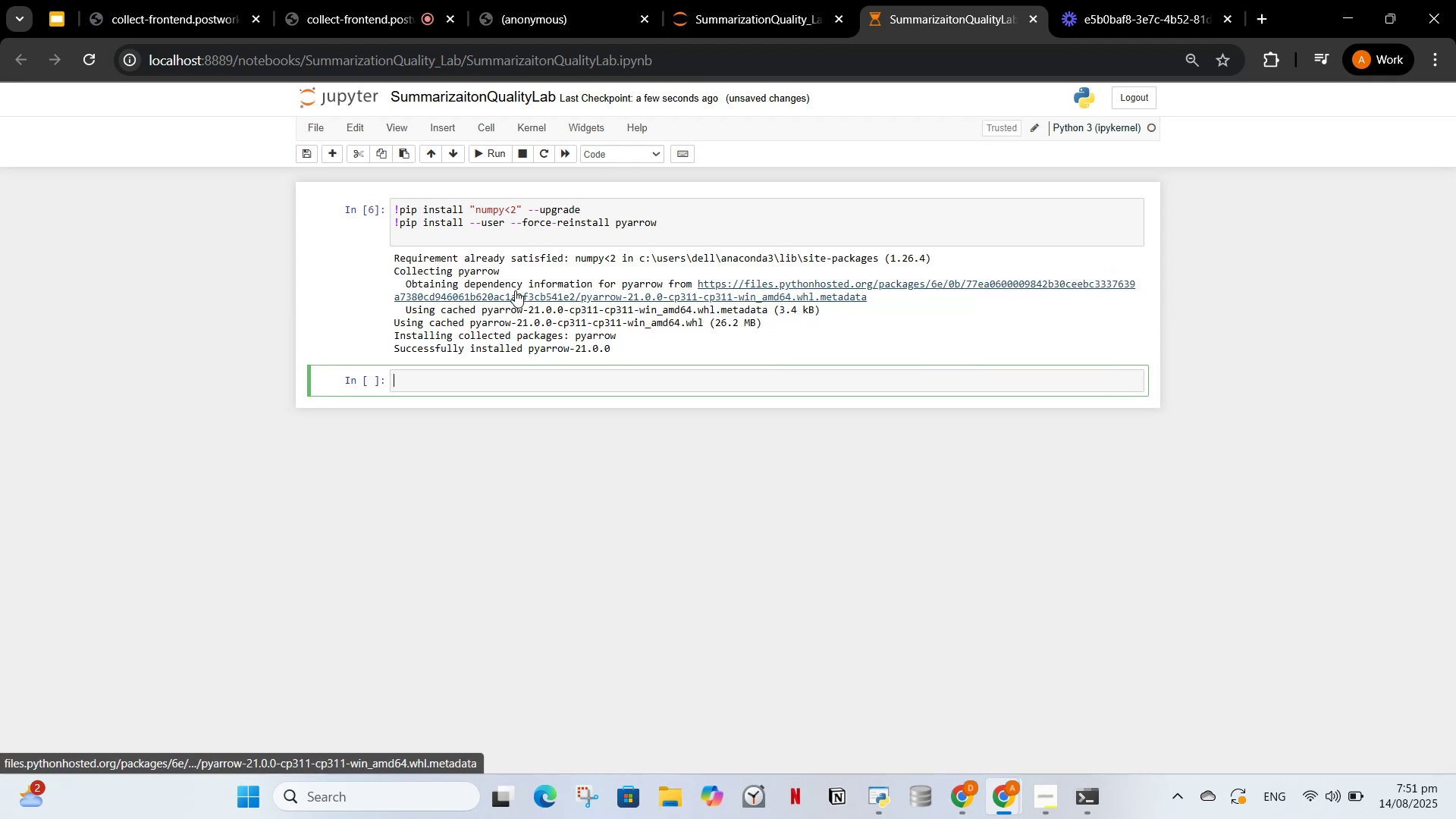 
left_click_drag(start_coordinate=[623, 347], to_coordinate=[391, 256])
 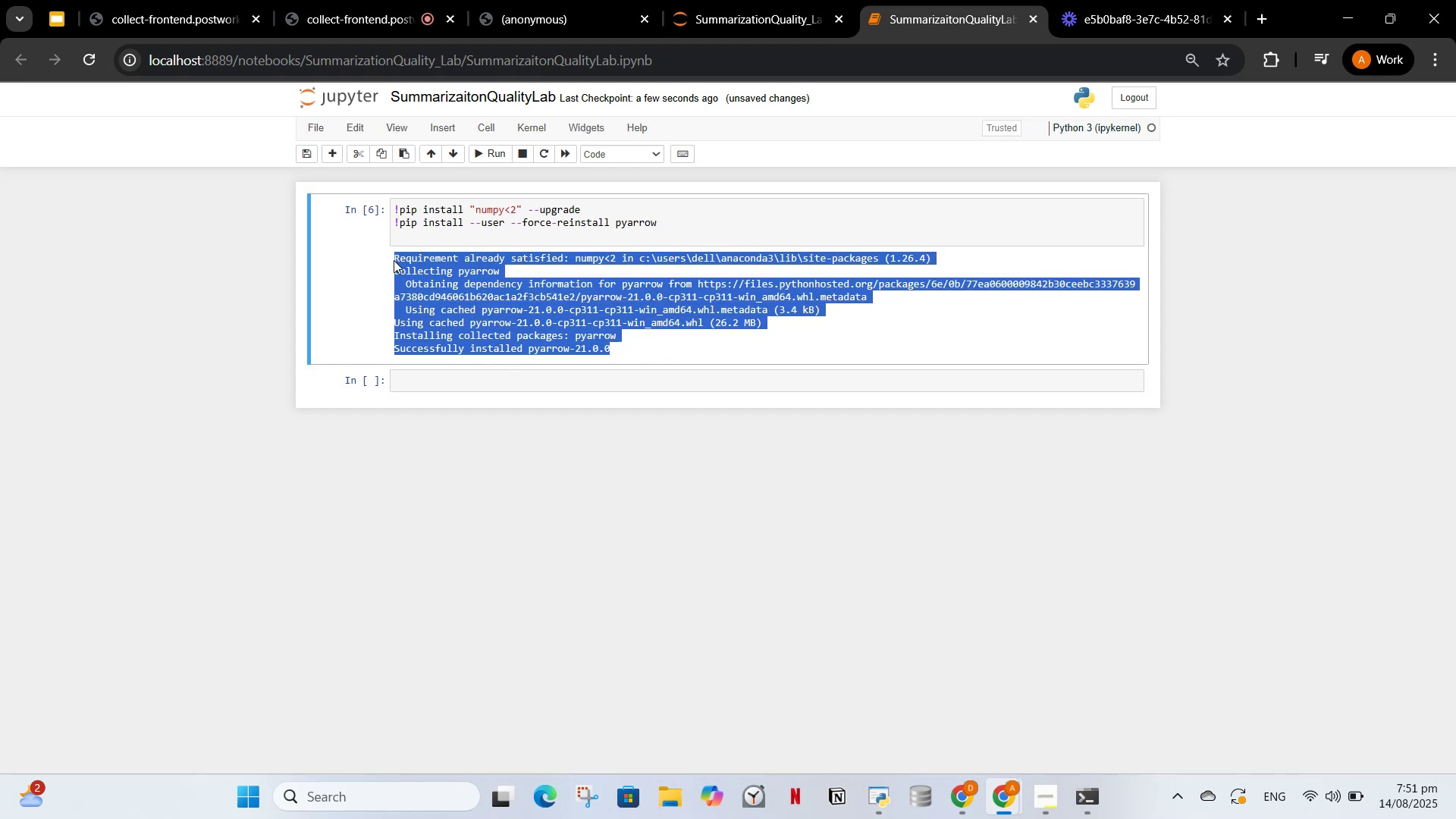 
key(Control+C)
 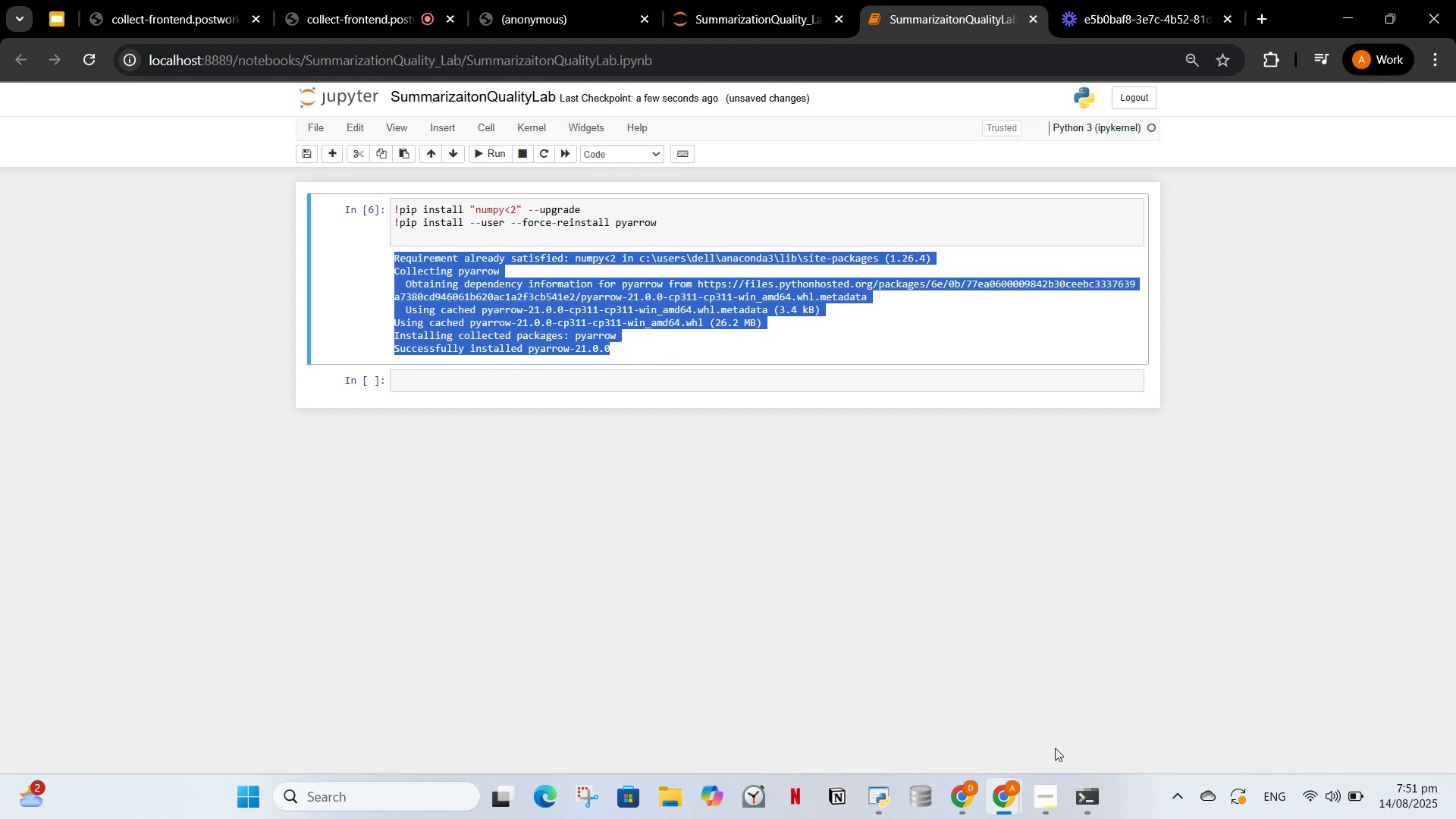 
left_click([964, 816])
 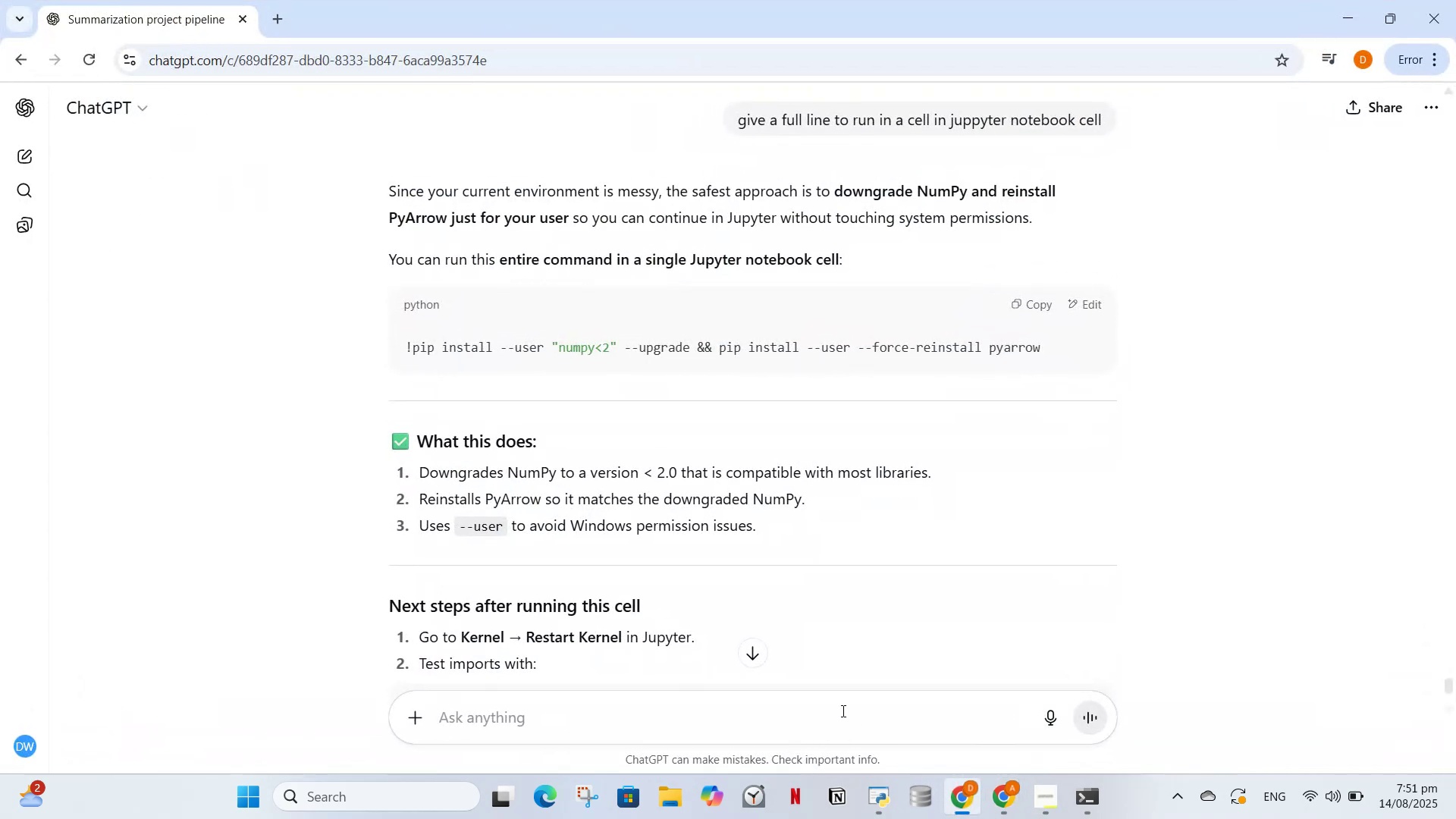 
left_click([842, 711])
 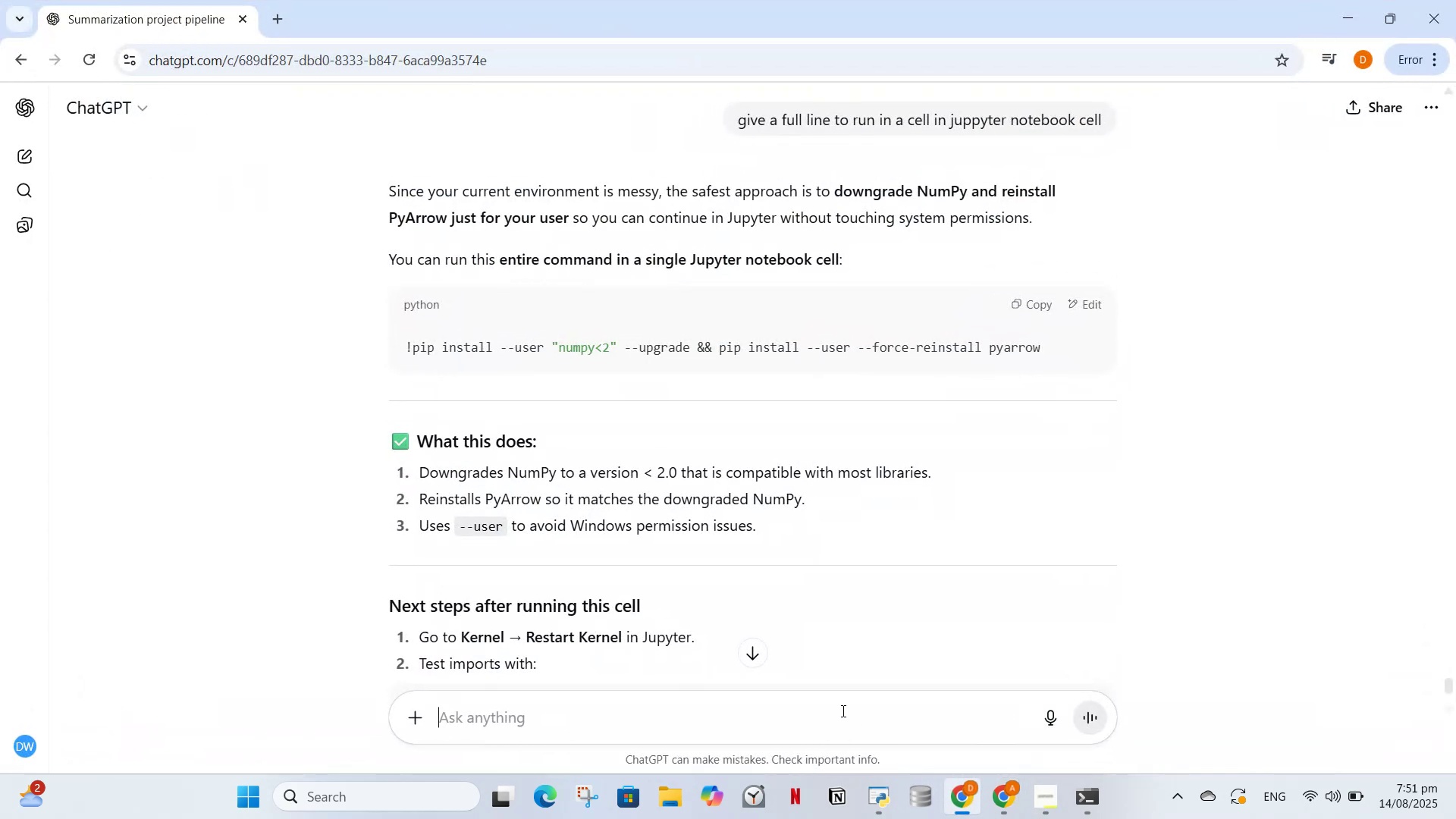 
key(Control+V)
 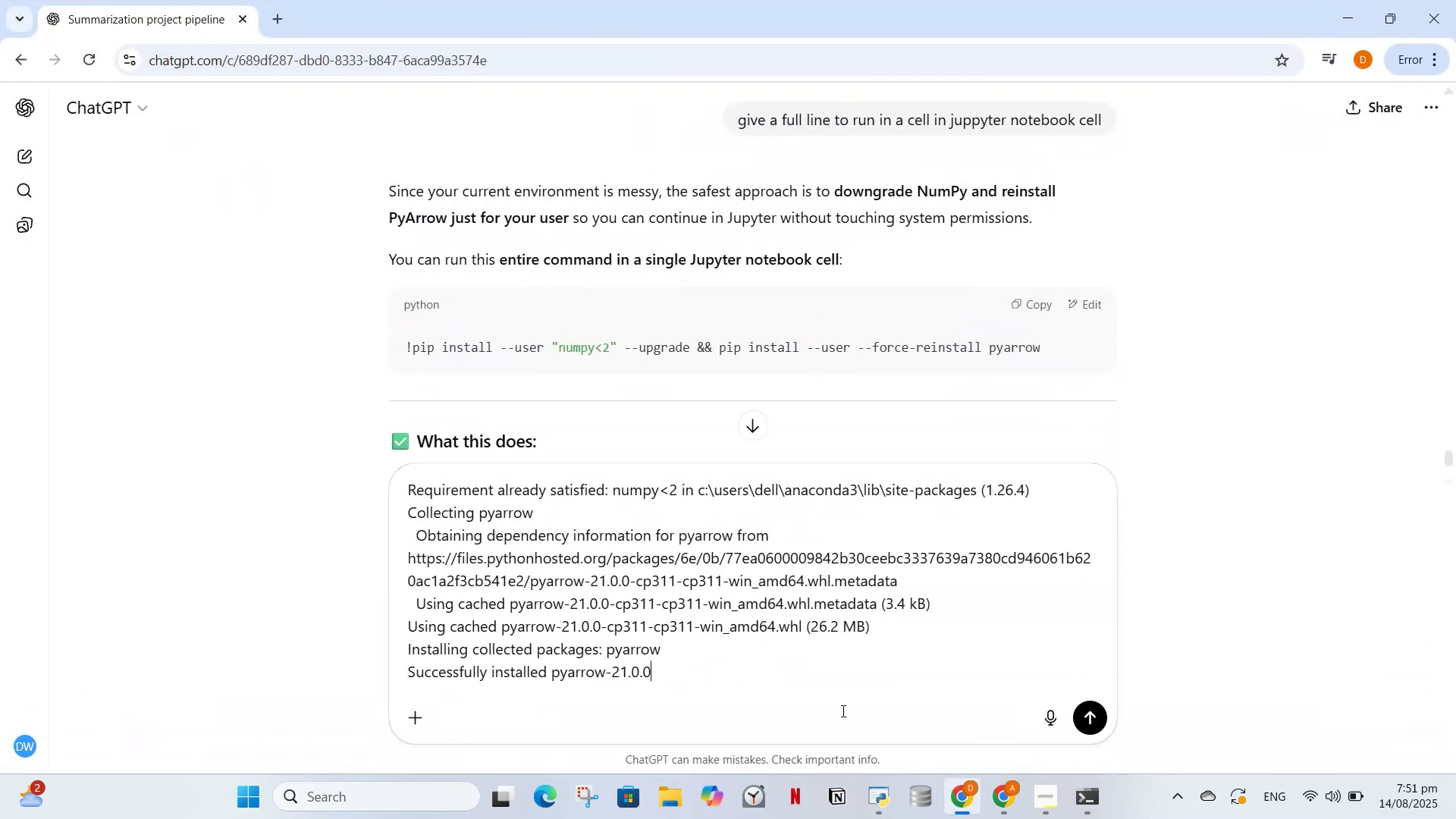 
key(Enter)
 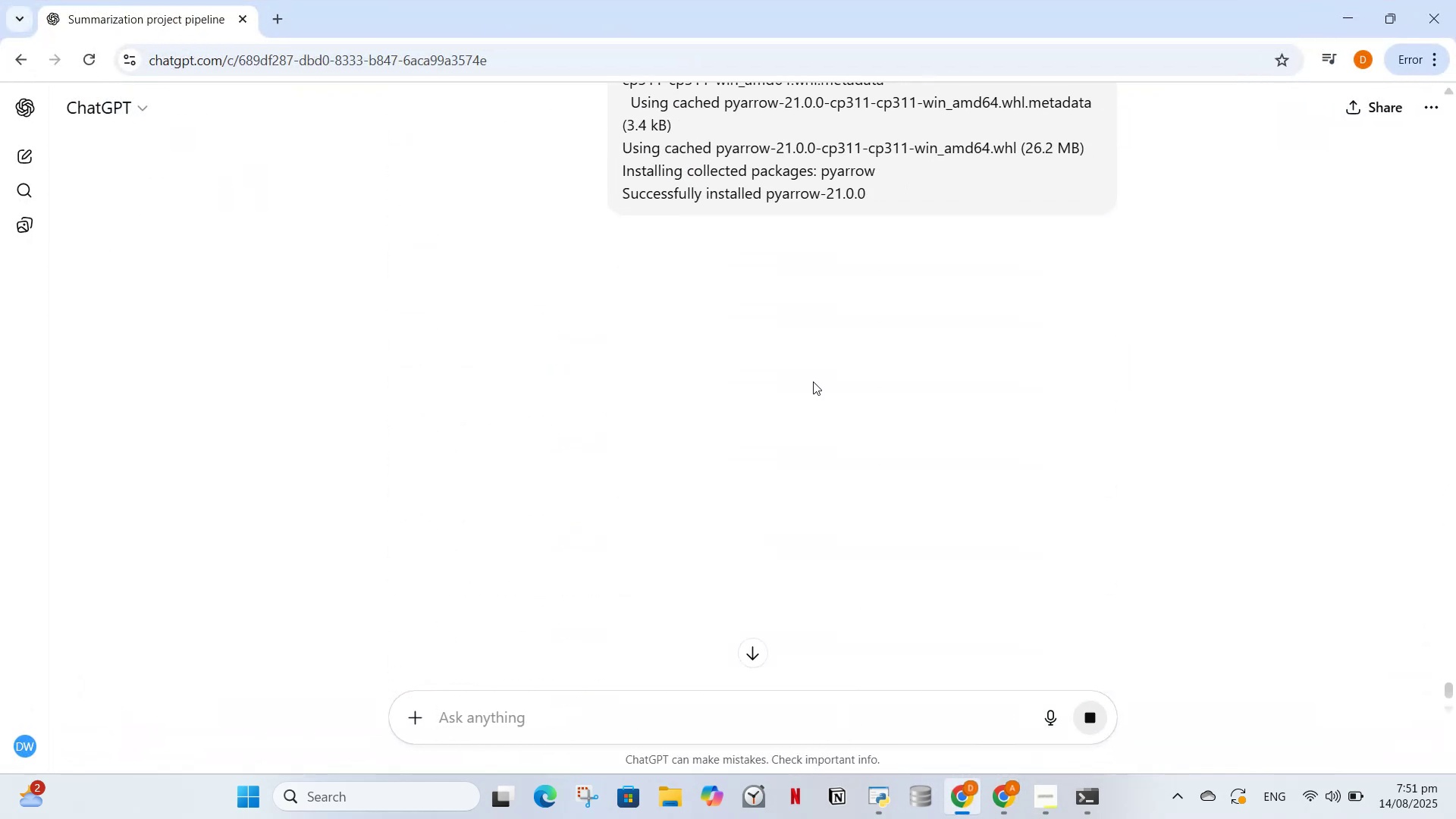 
scroll: coordinate [568, 396], scroll_direction: up, amount: 11.0
 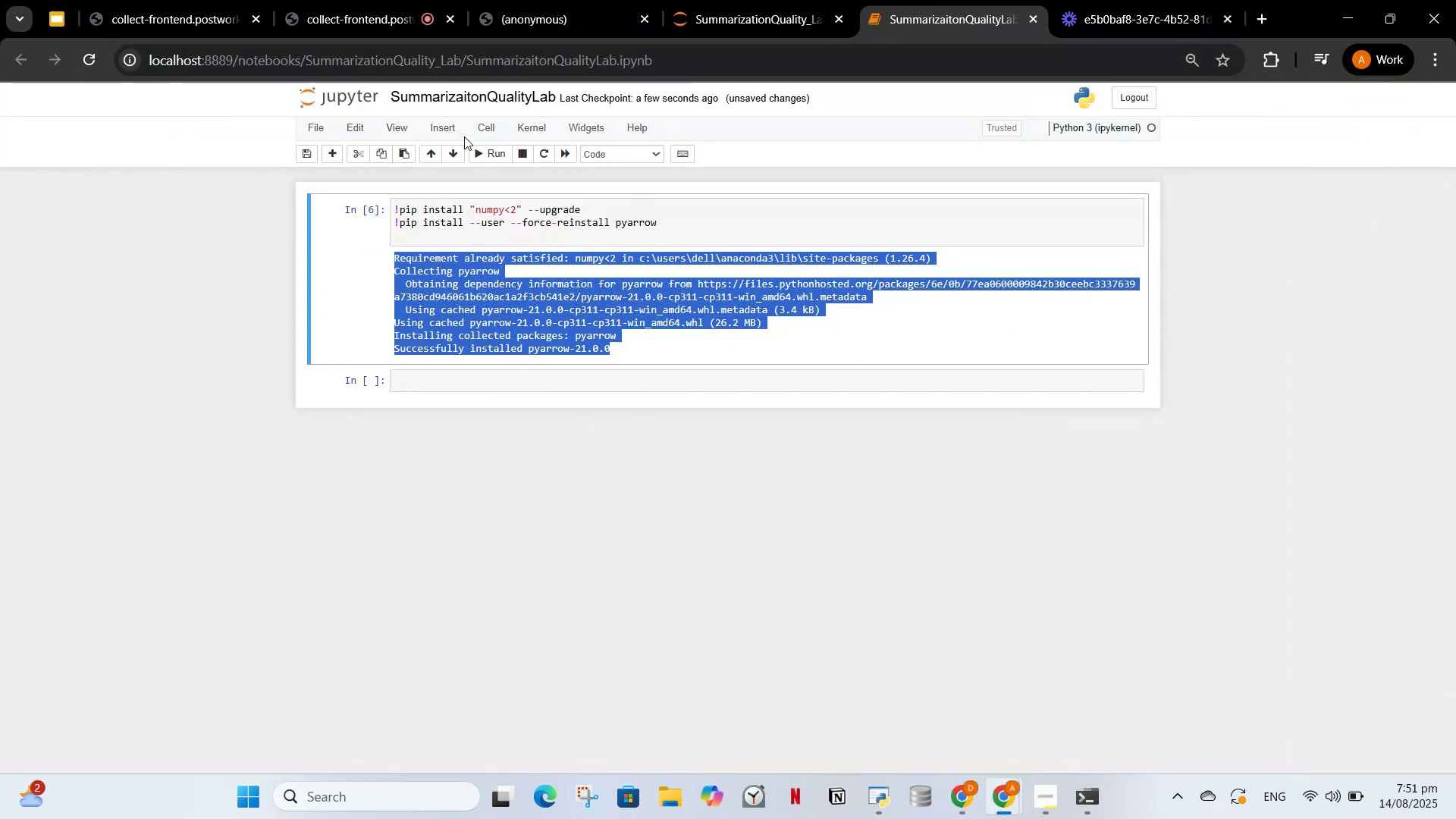 
wait(10.14)
 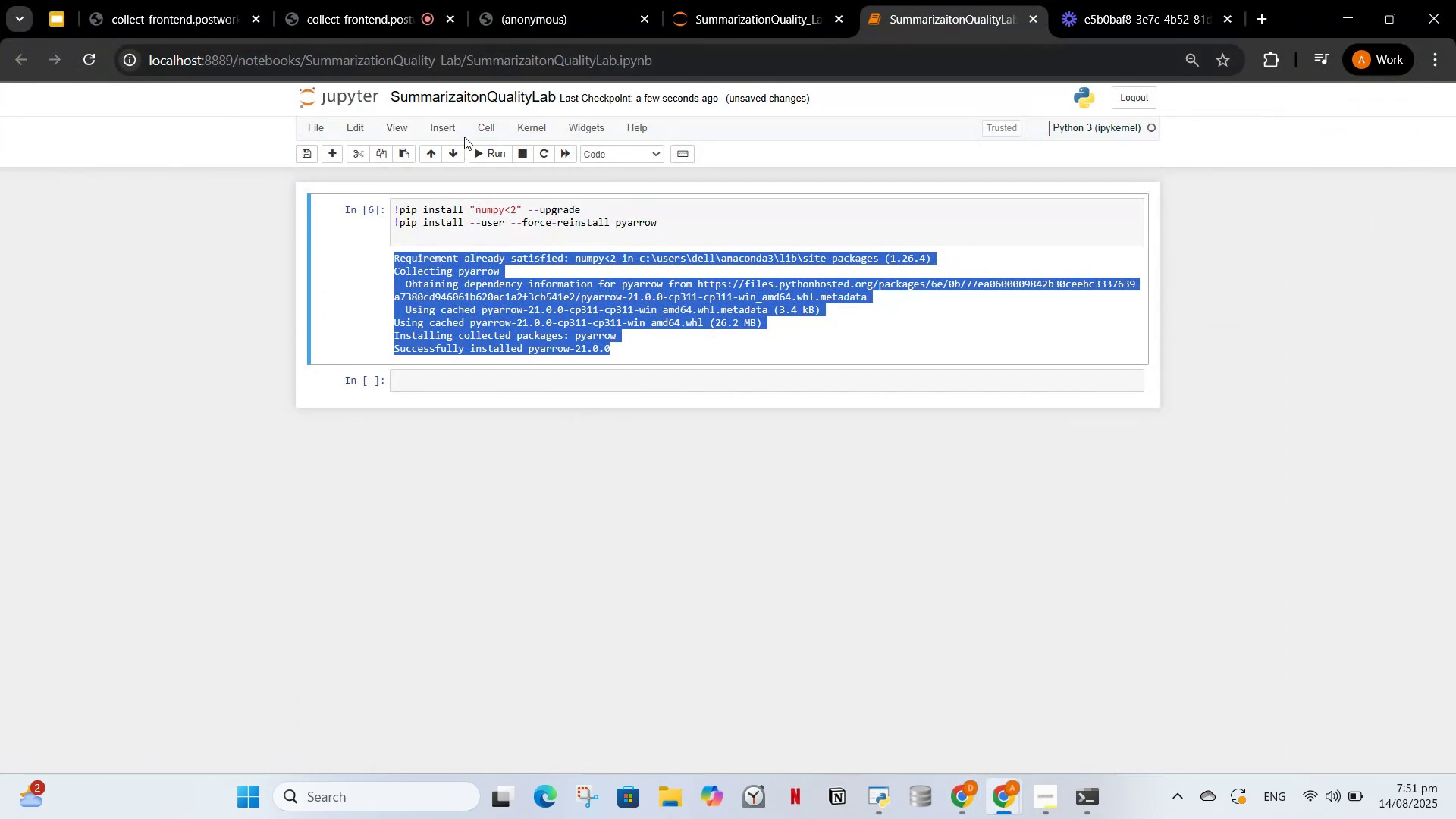 
left_click([955, 210])
 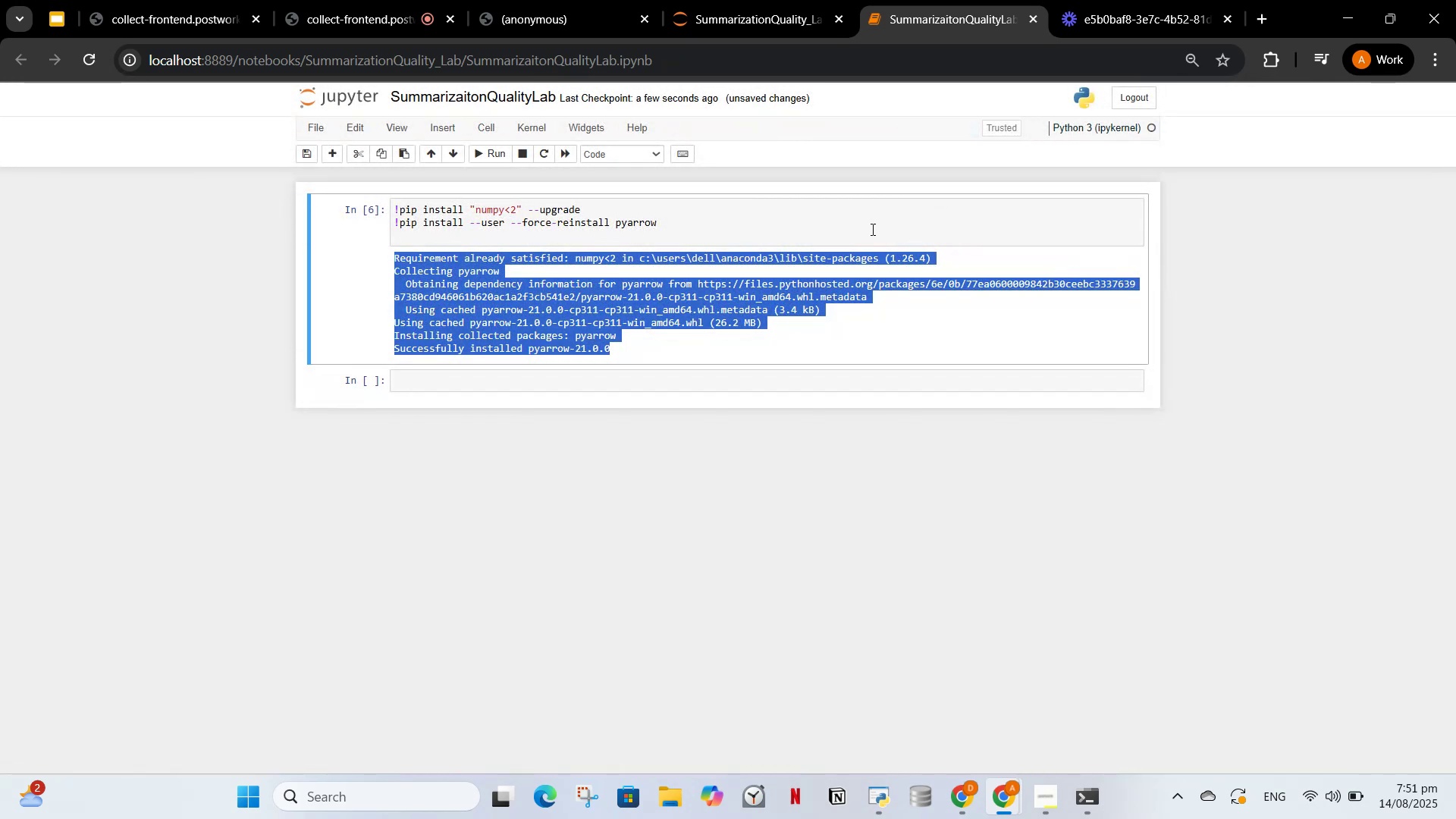 
left_click([536, 373])
 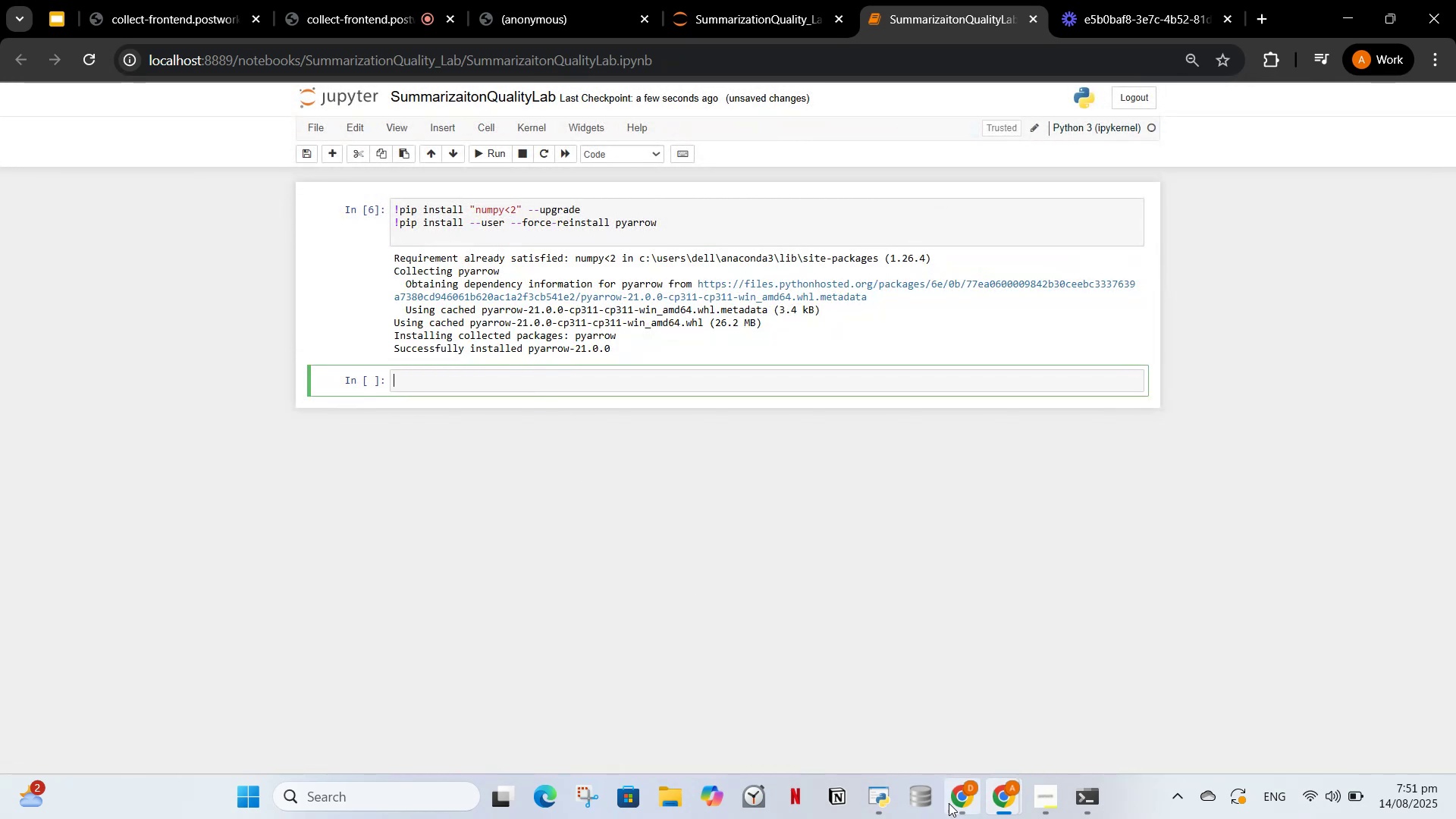 
left_click([948, 808])
 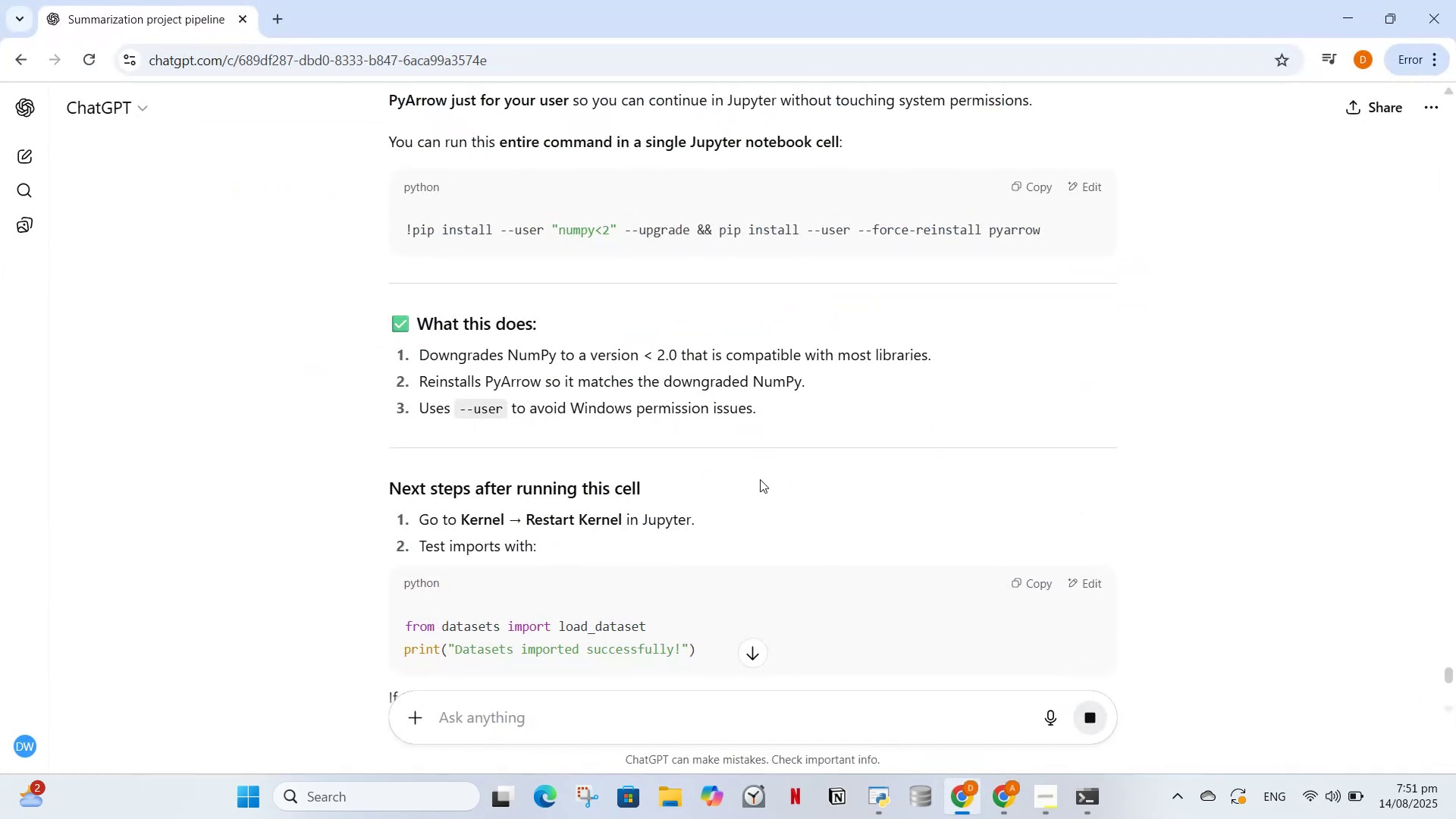 
scroll: coordinate [752, 509], scroll_direction: down, amount: 9.0
 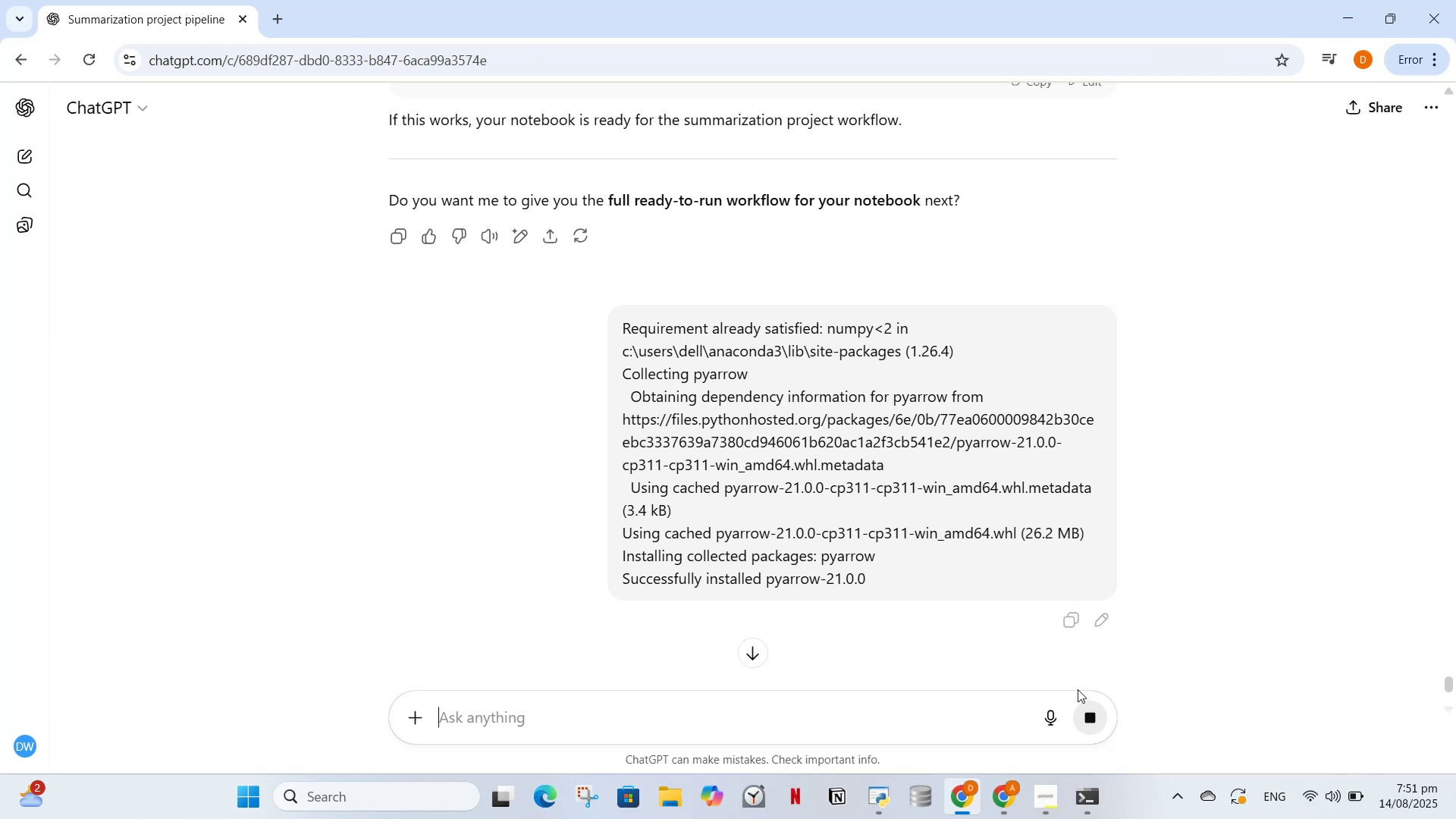 
left_click([1097, 726])
 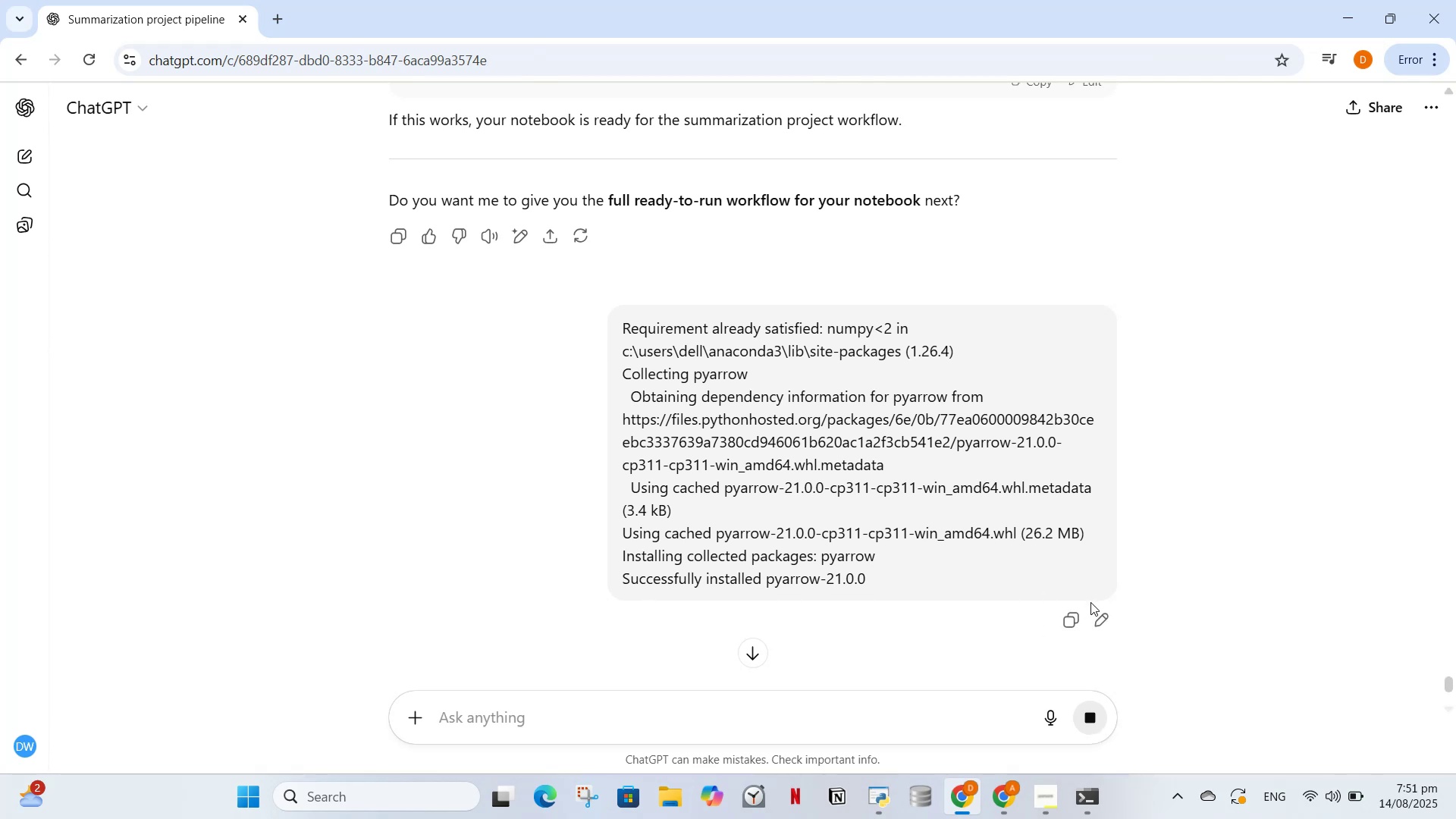 
left_click([1101, 613])
 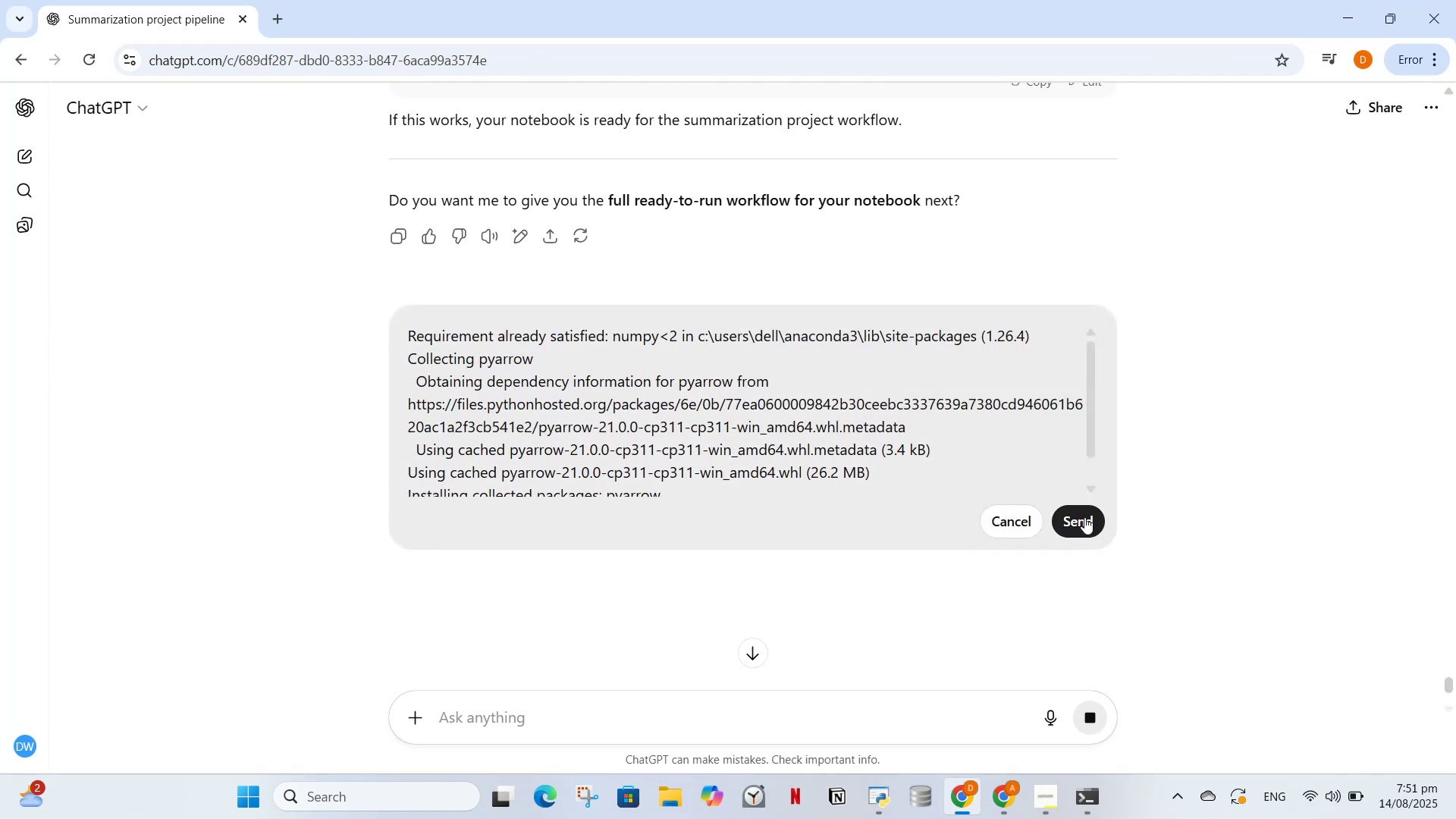 
left_click([1084, 517])
 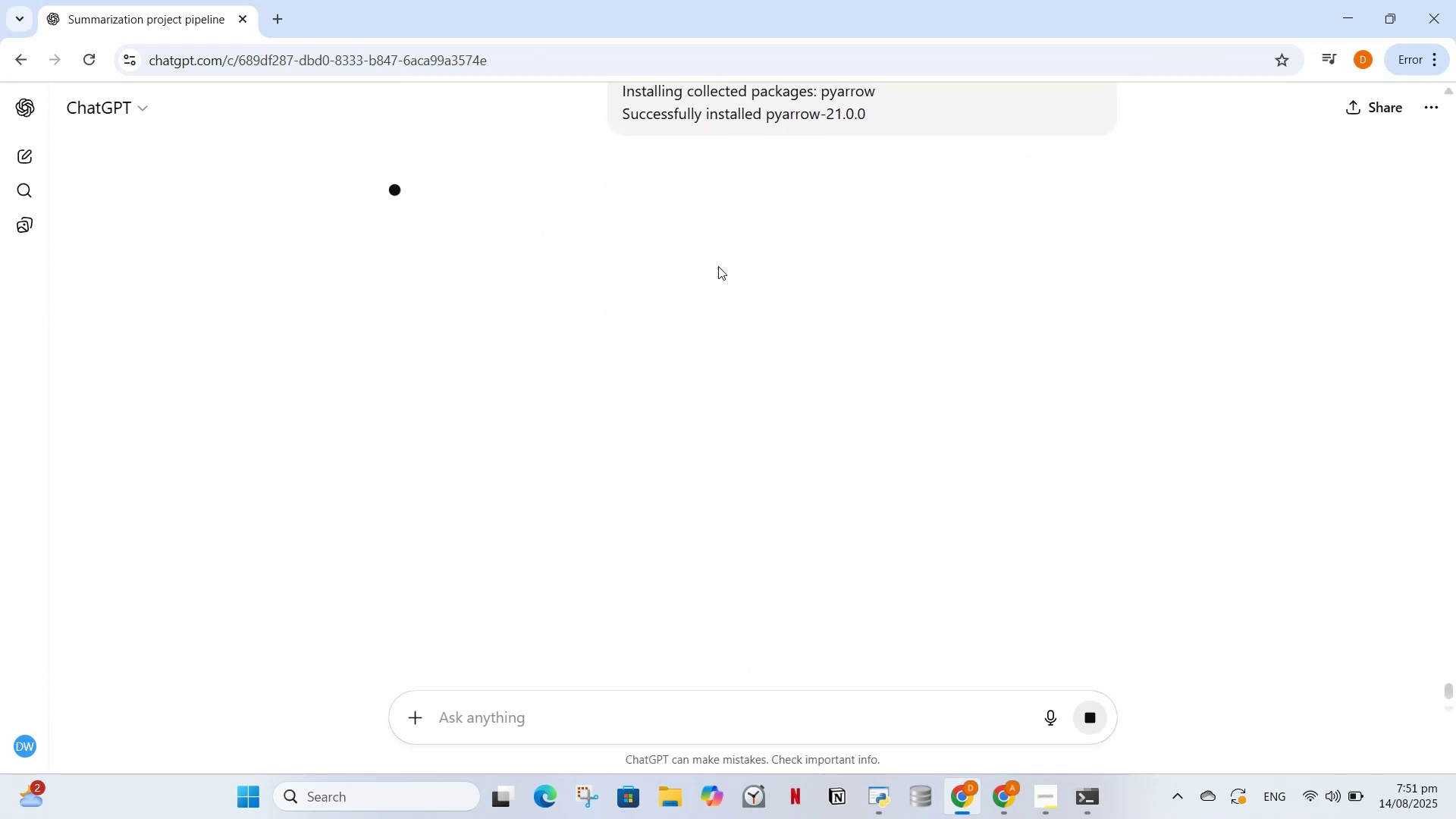 
scroll: coordinate [776, 370], scroll_direction: up, amount: 9.0
 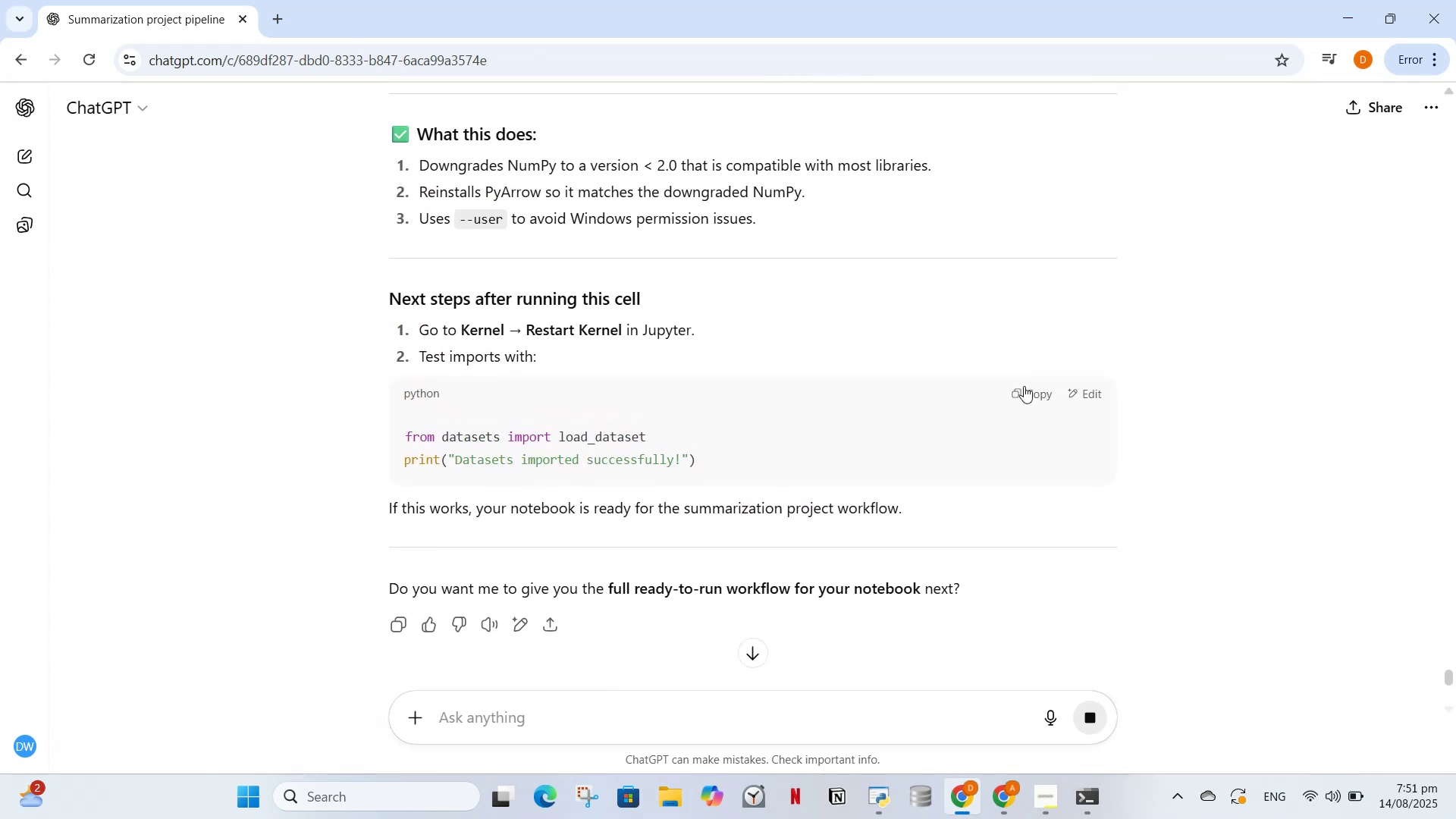 
left_click([1024, 384])
 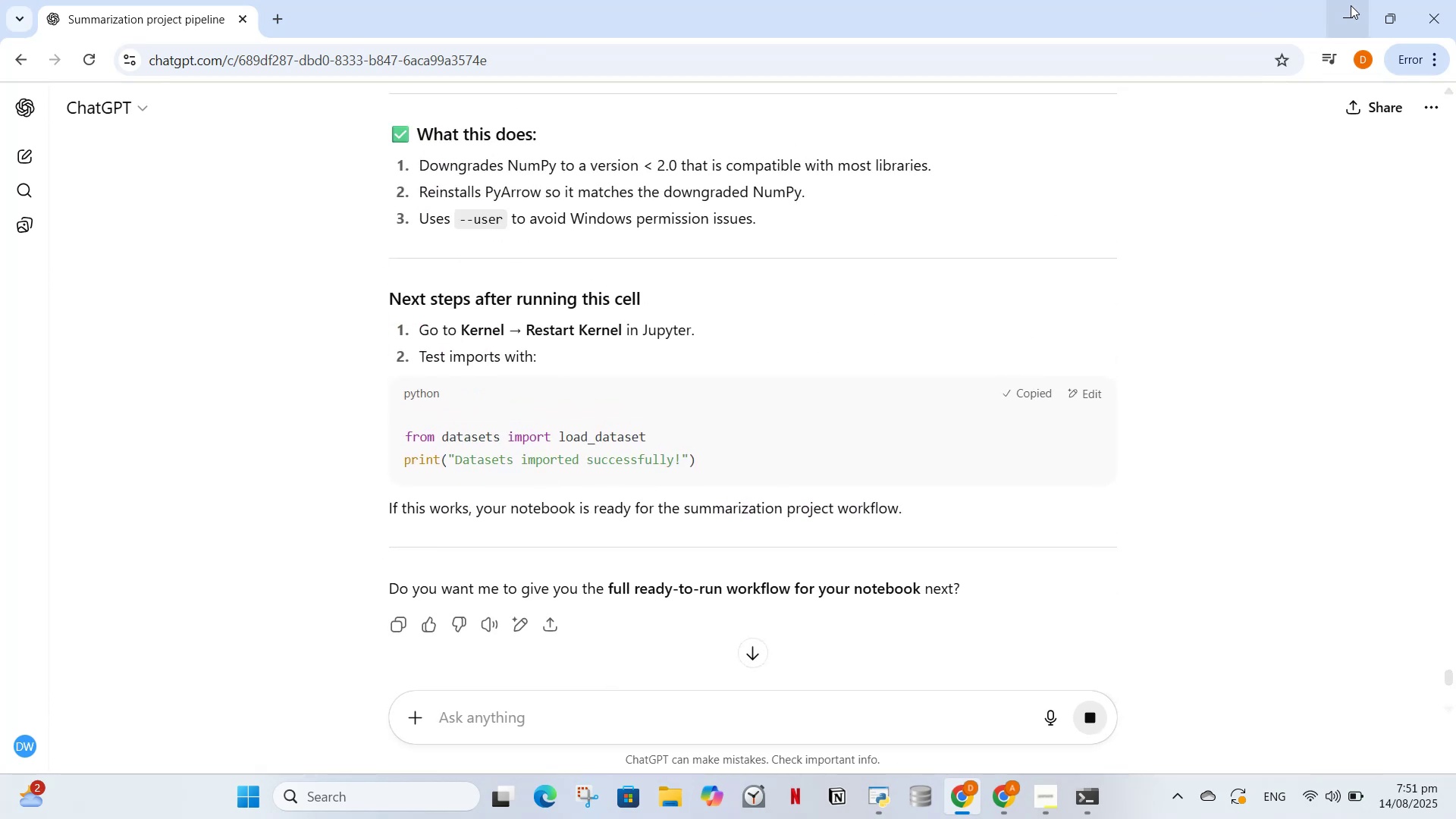 
left_click([1353, 5])
 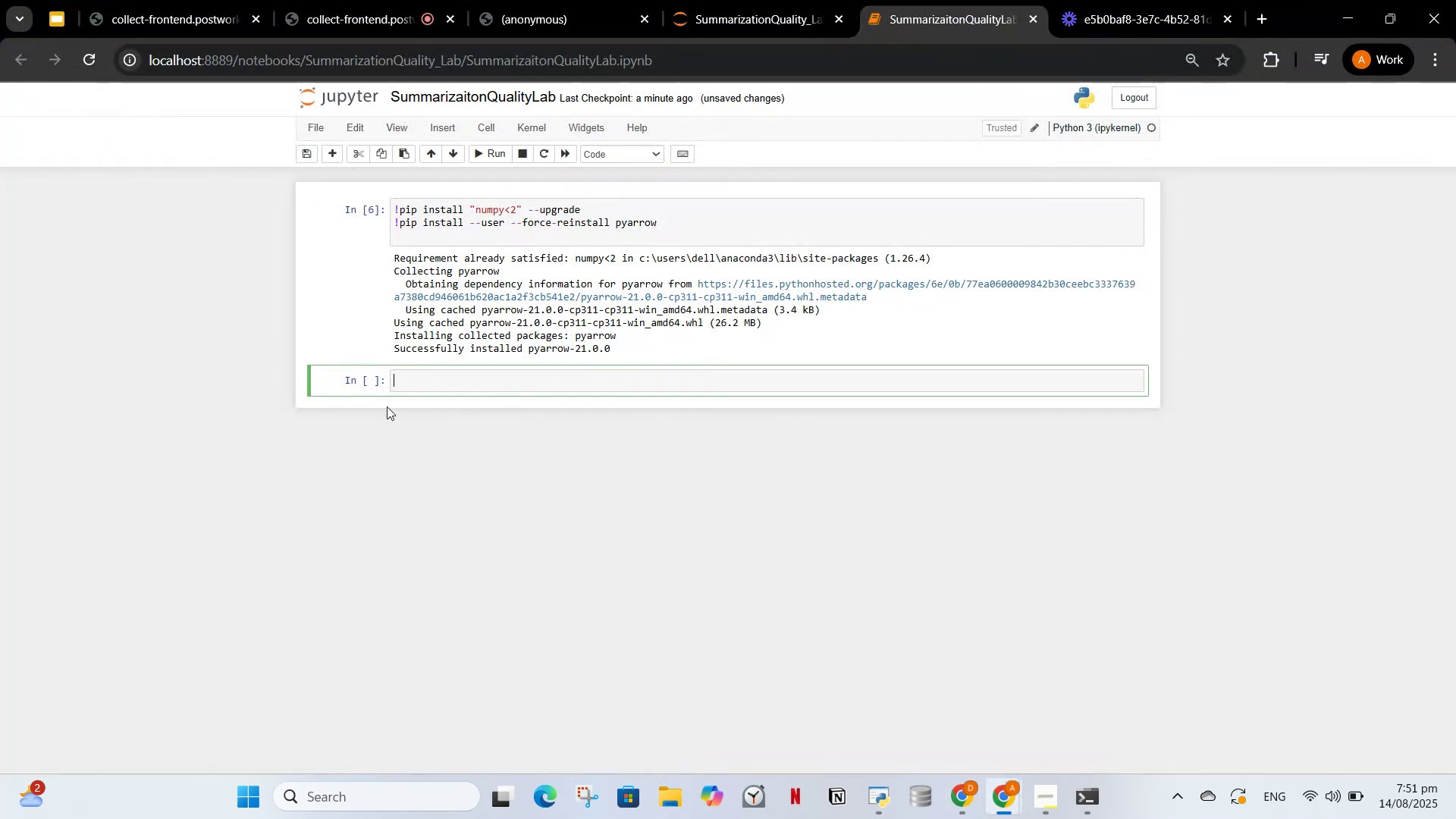 
key(Control+V)
 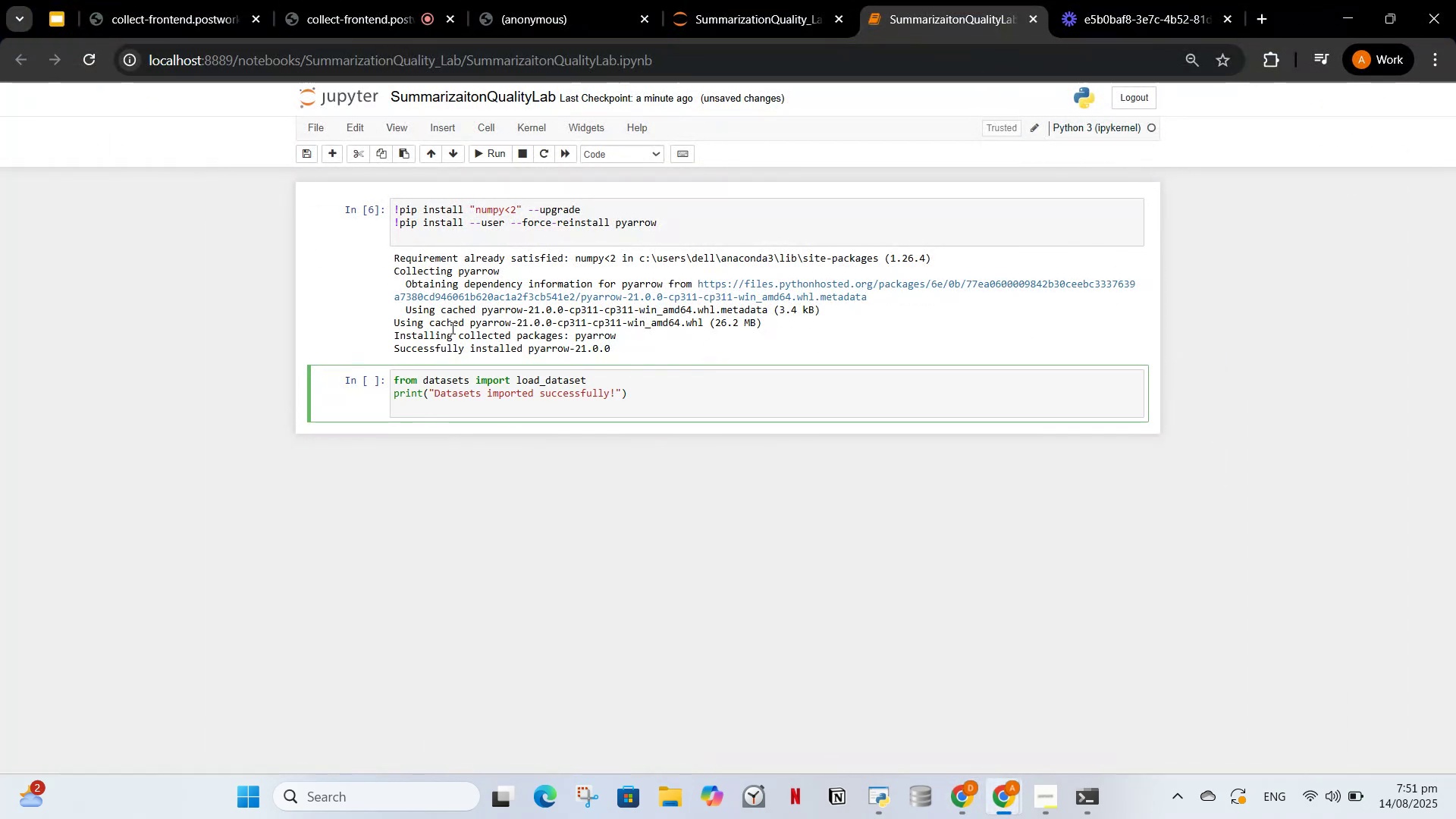 
key(Backspace)
 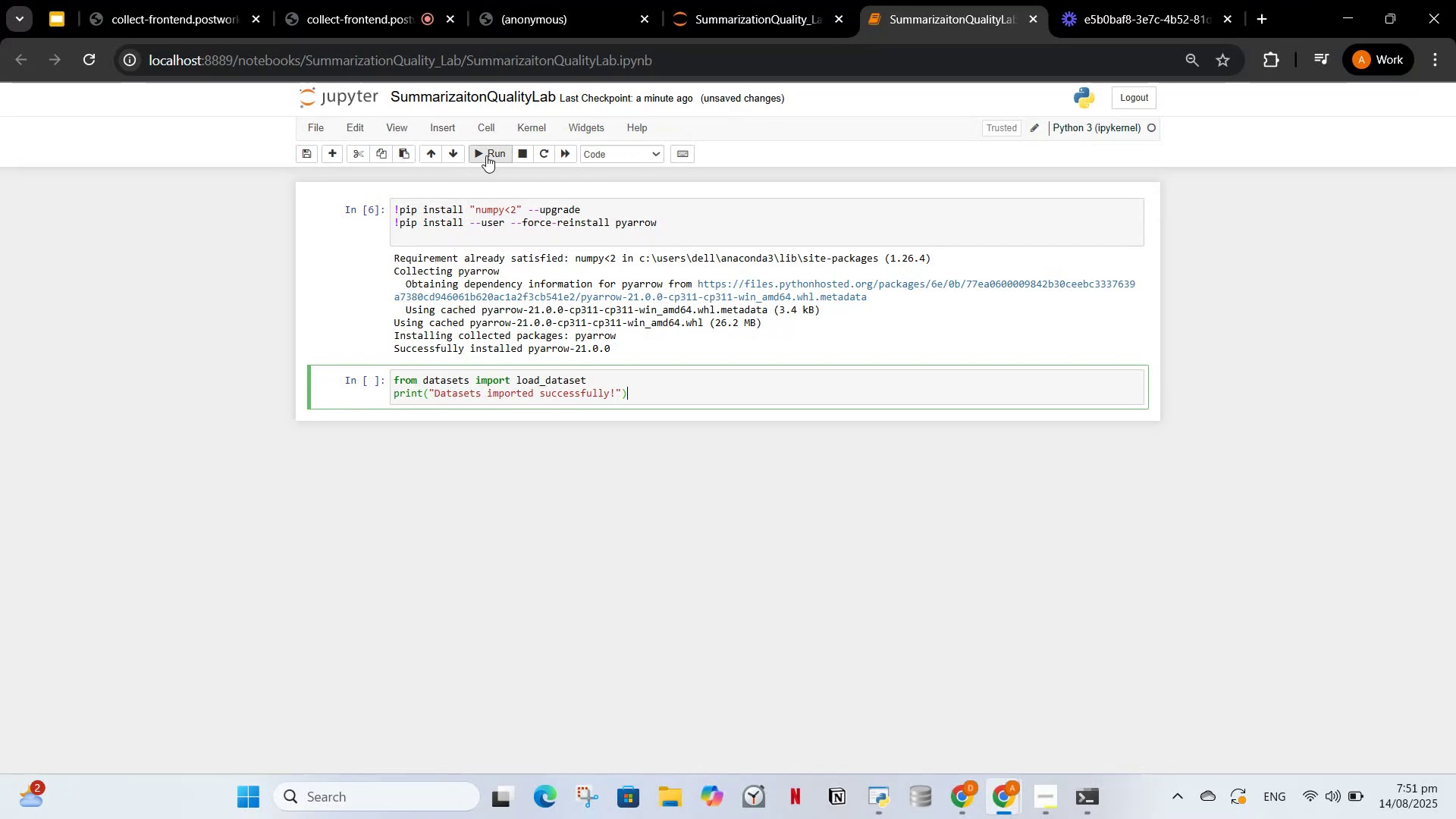 
left_click([498, 152])
 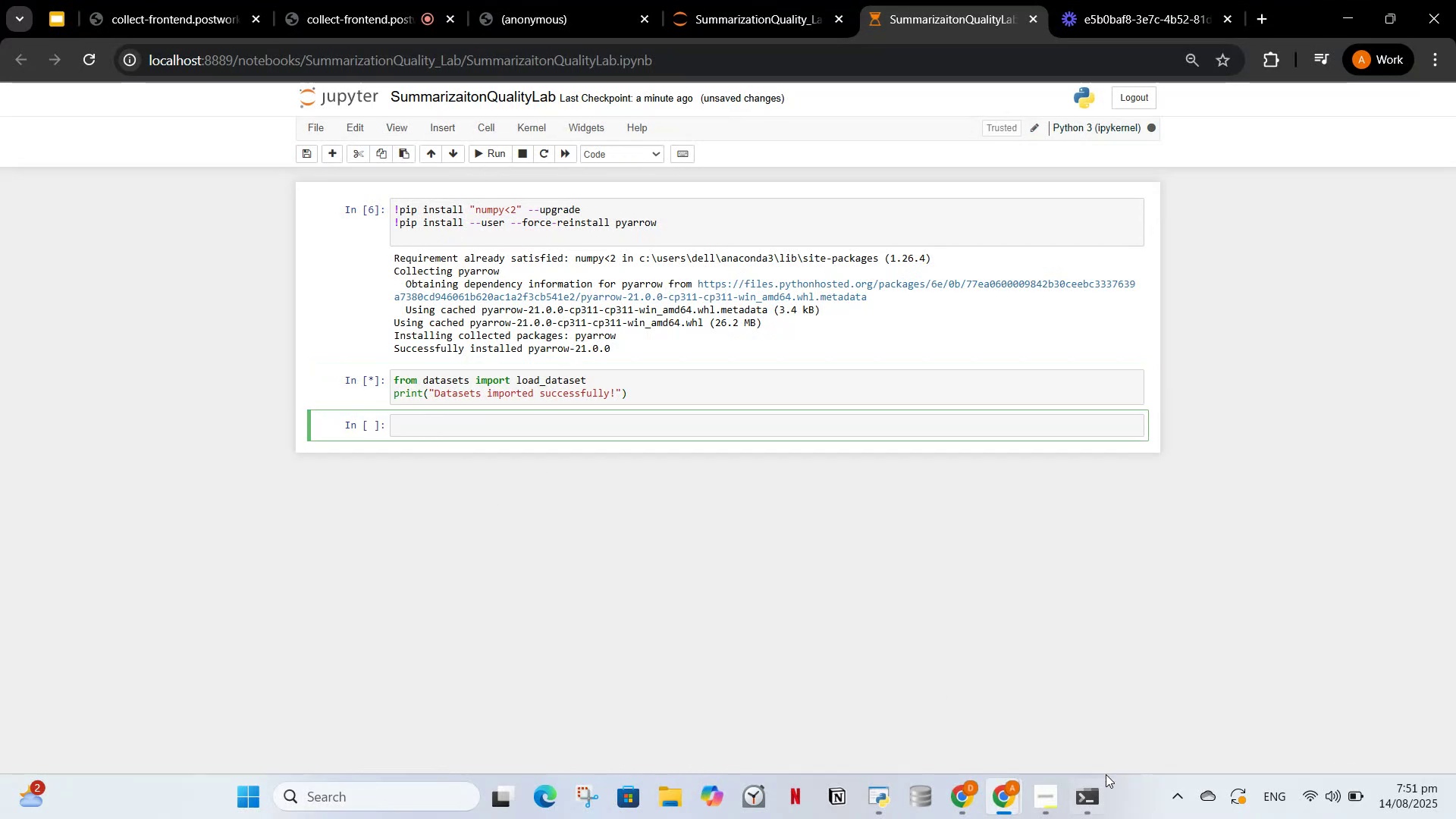 
left_click([1103, 793])
 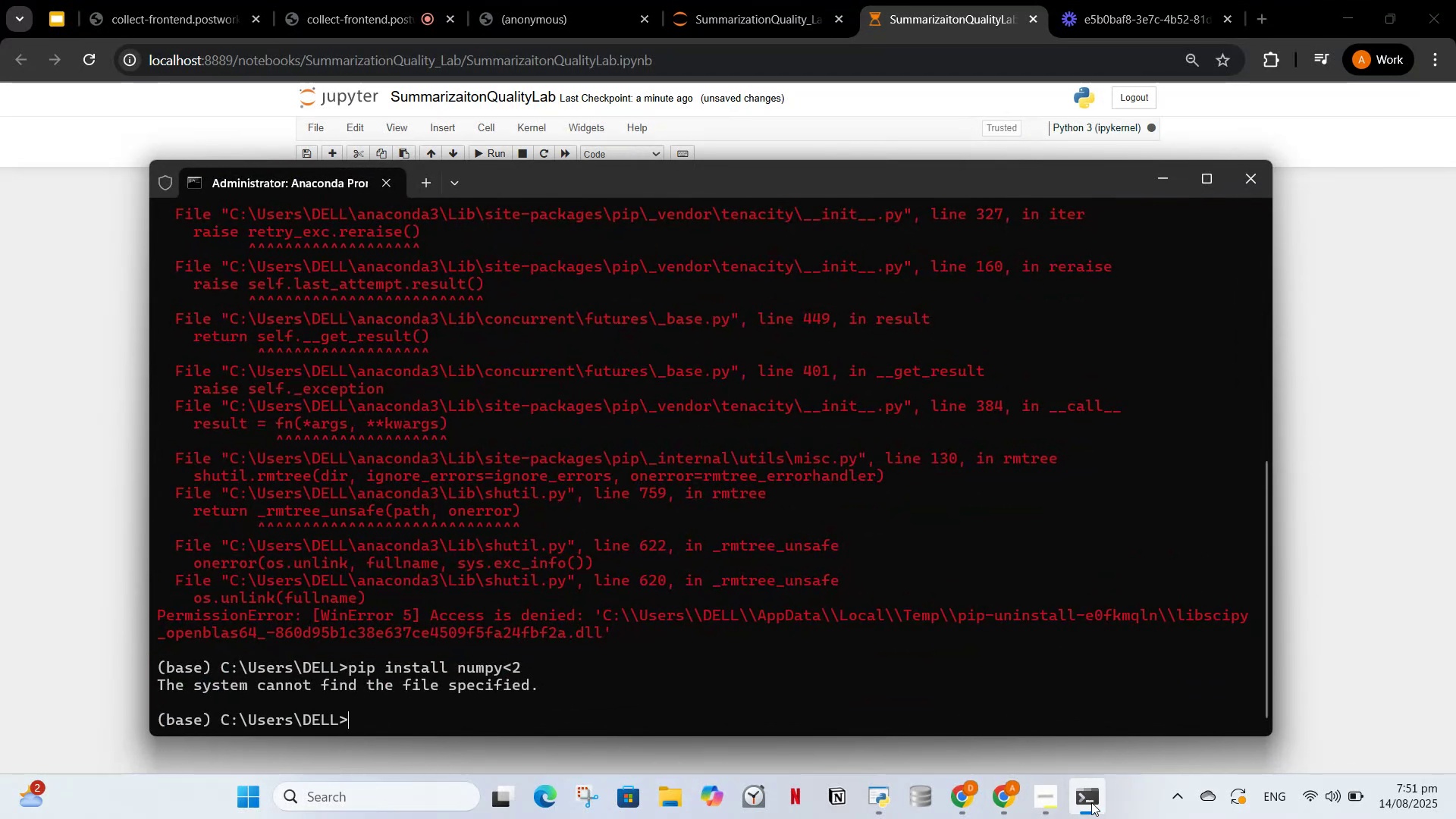 
double_click([1091, 802])
 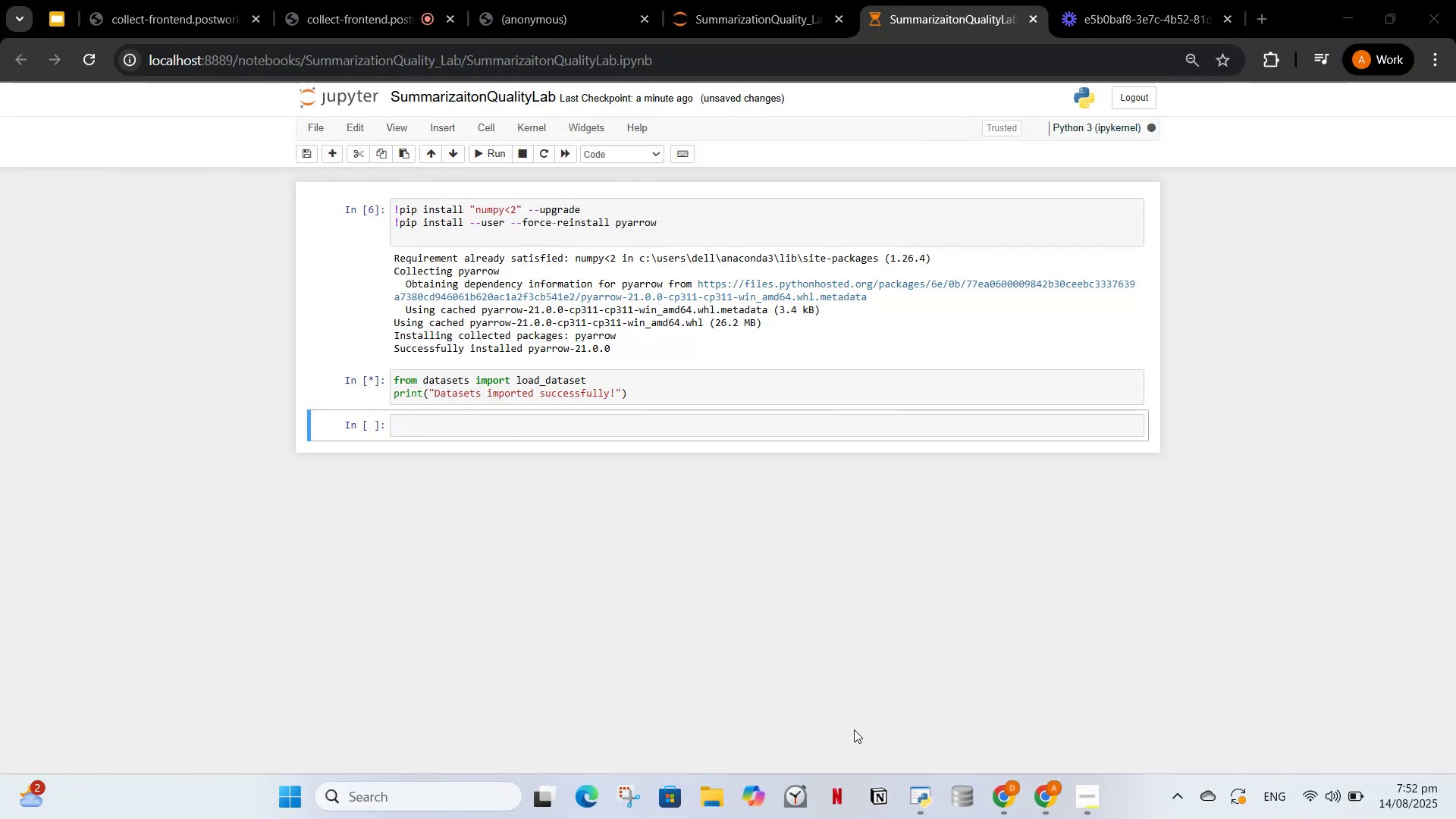 
left_click([1011, 801])
 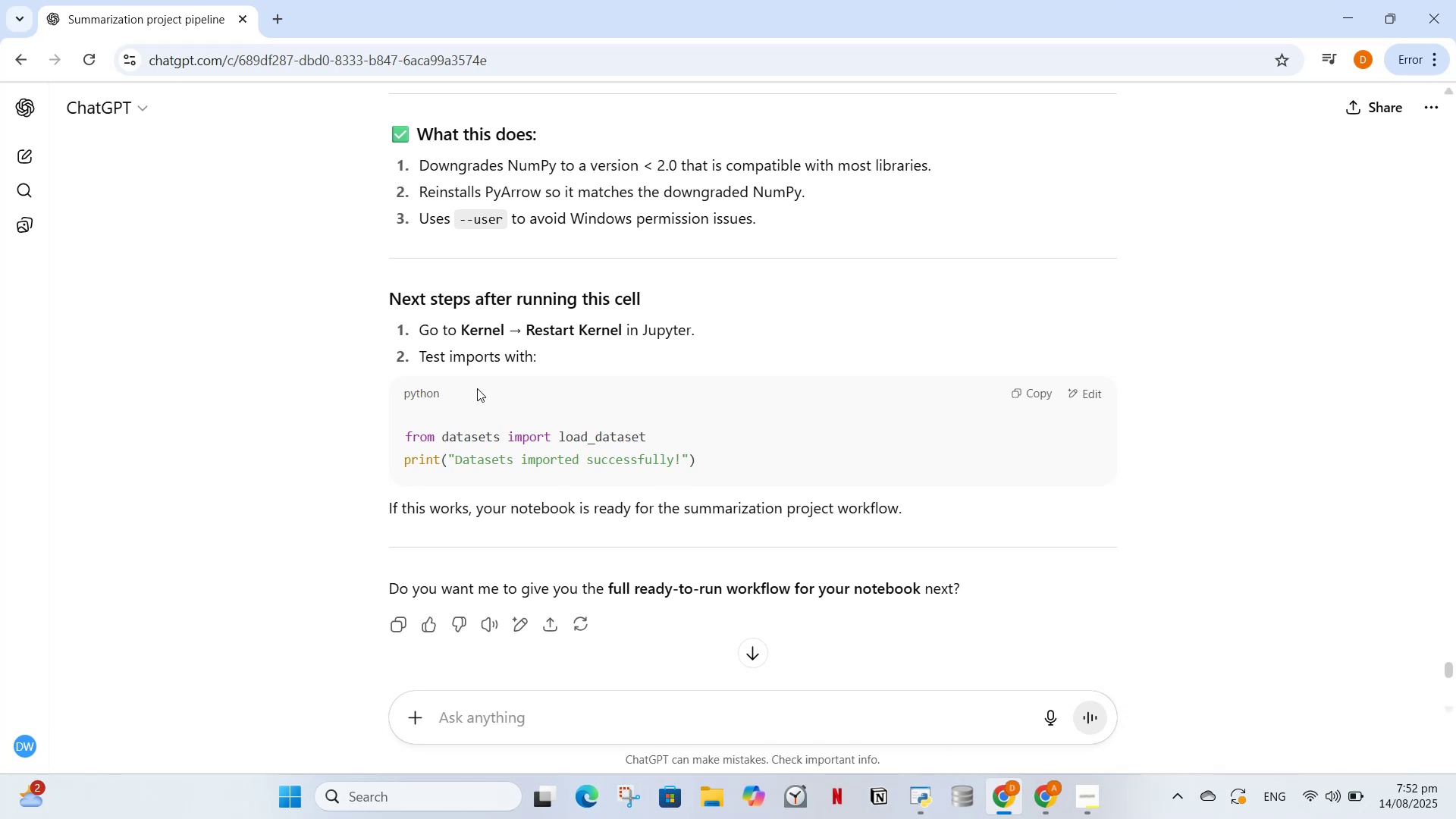 
scroll: coordinate [509, 415], scroll_direction: up, amount: 4.0
 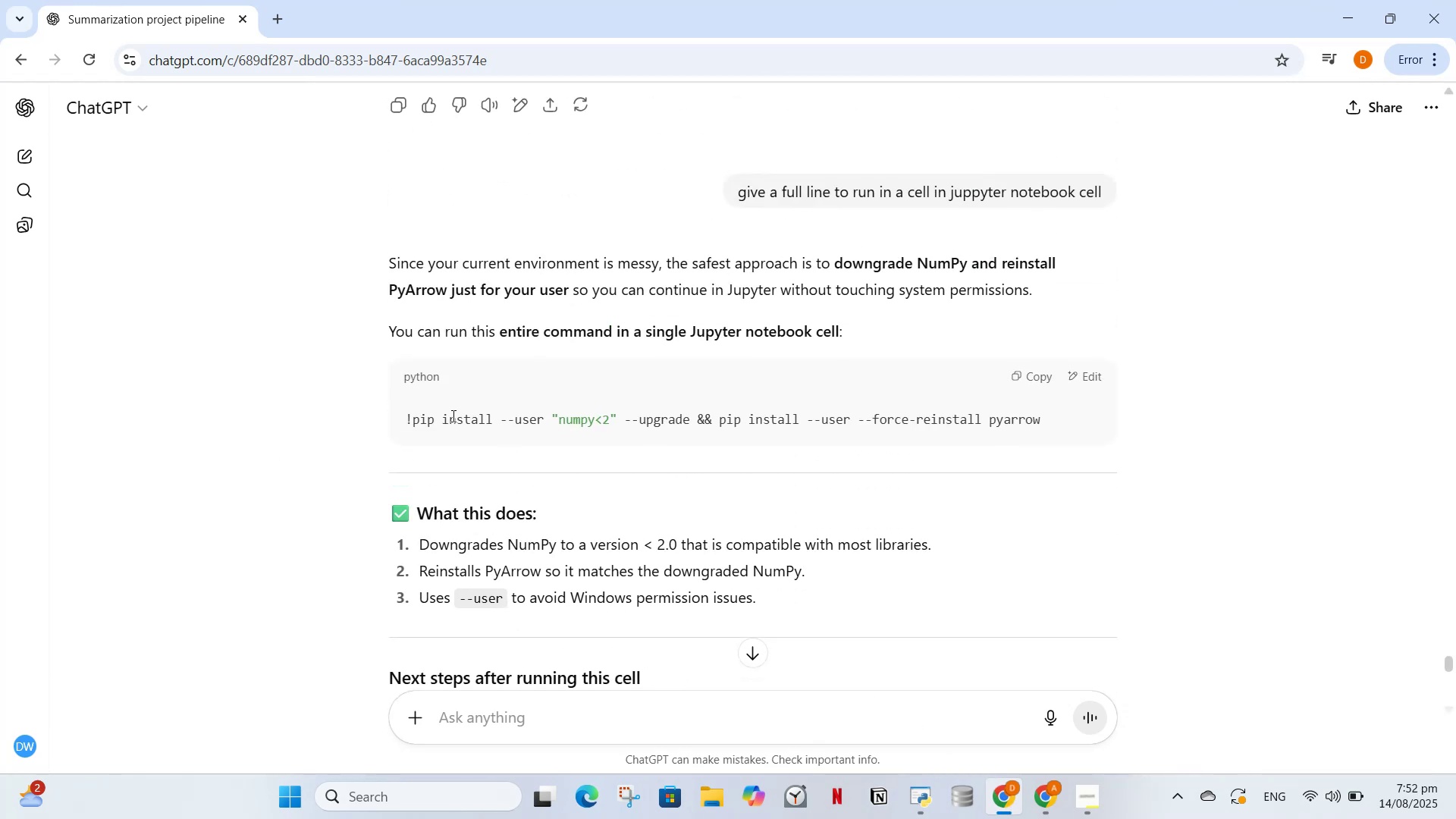 
scroll: coordinate [576, 452], scroll_direction: down, amount: 21.0
 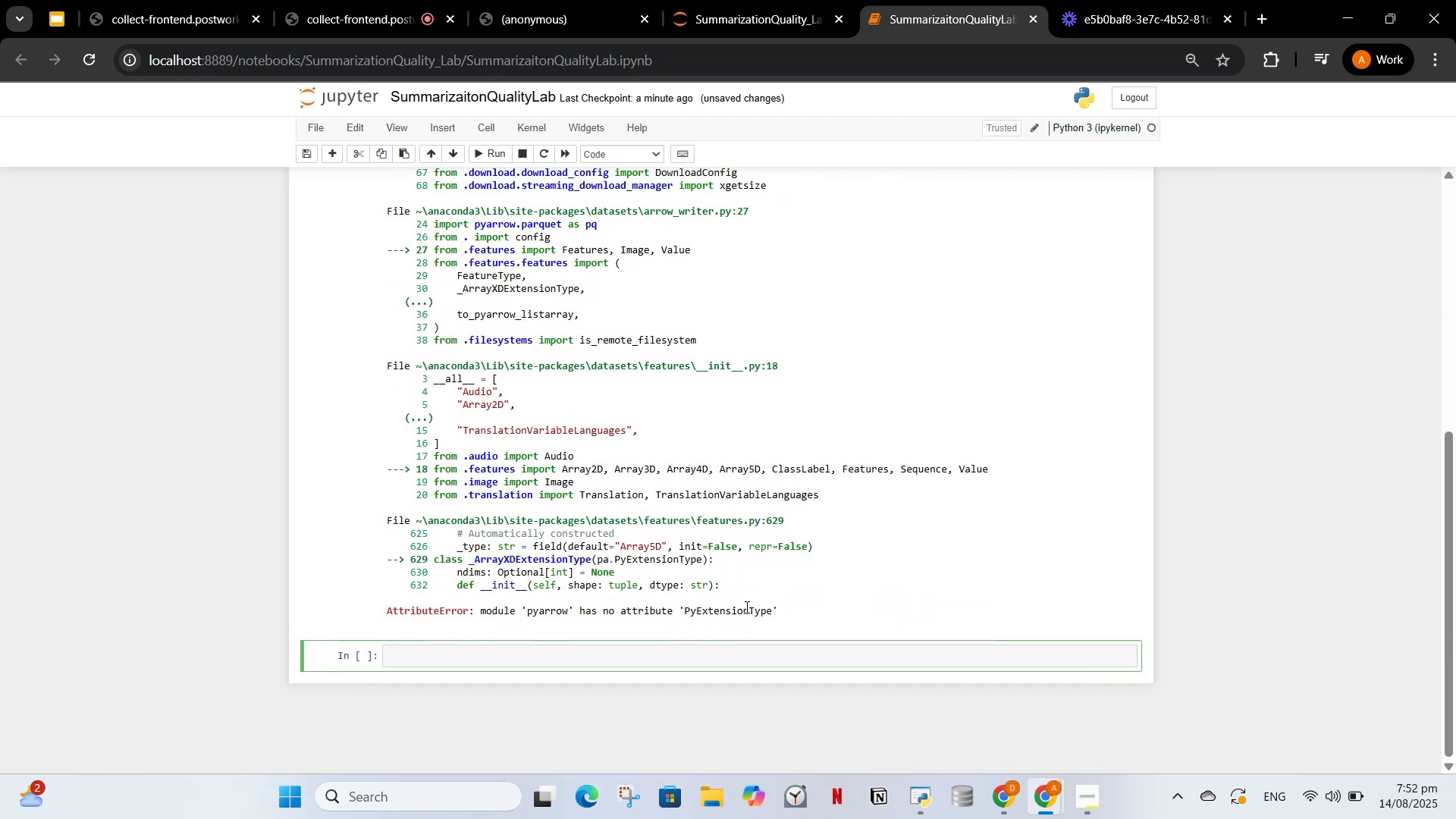 
left_click_drag(start_coordinate=[802, 616], to_coordinate=[376, 208])
 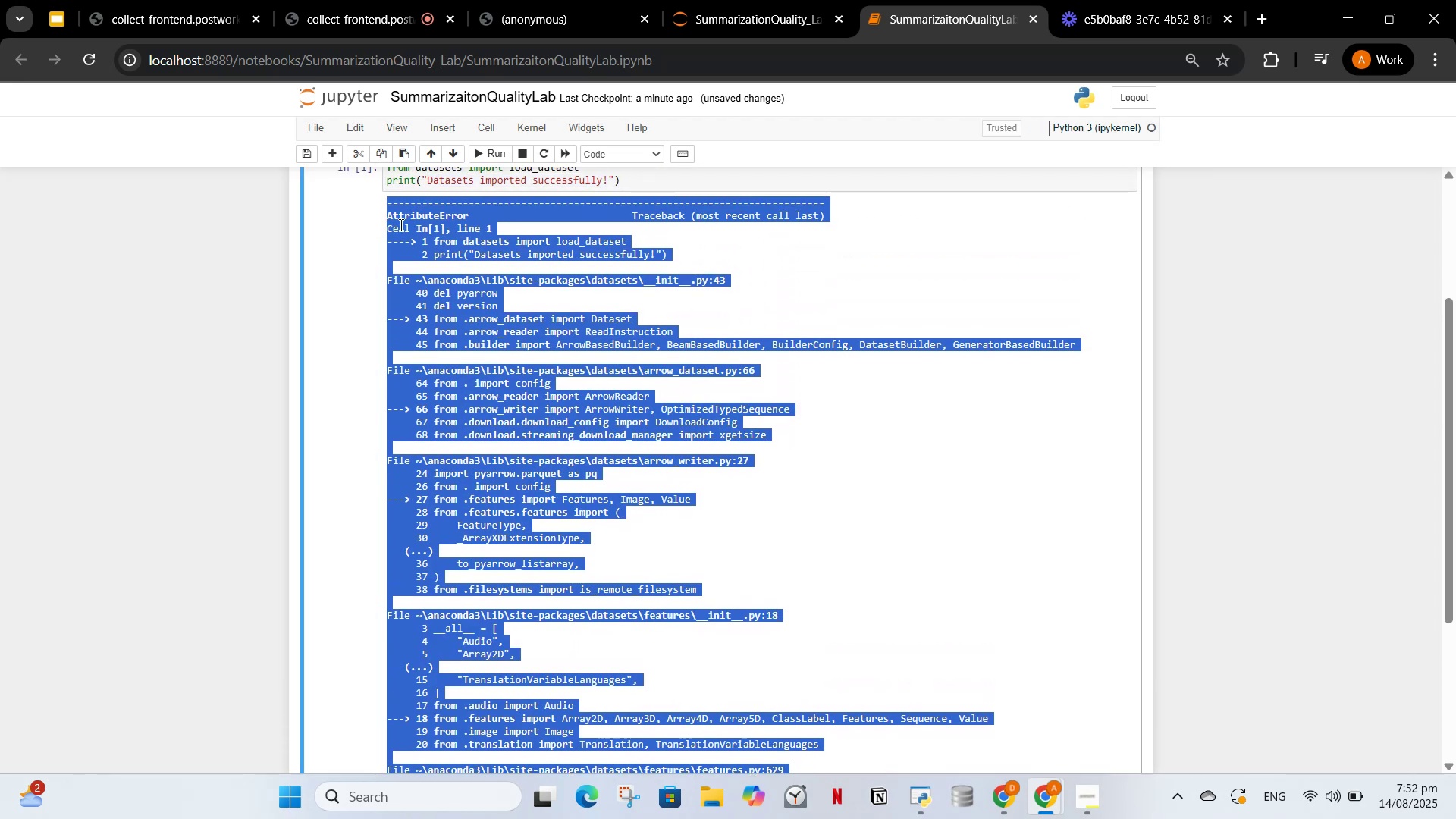 
key(Control+C)
 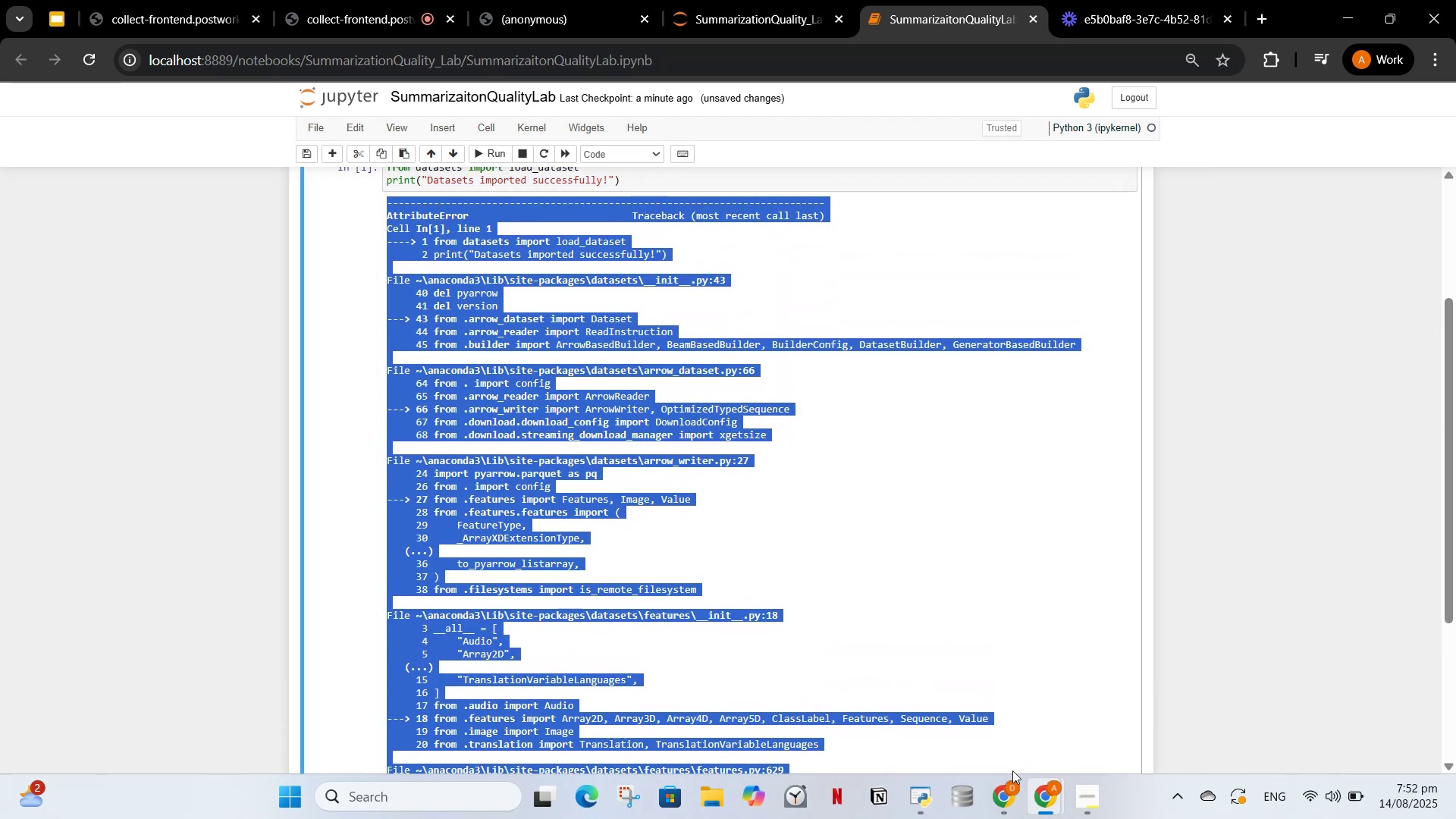 
left_click([1003, 795])
 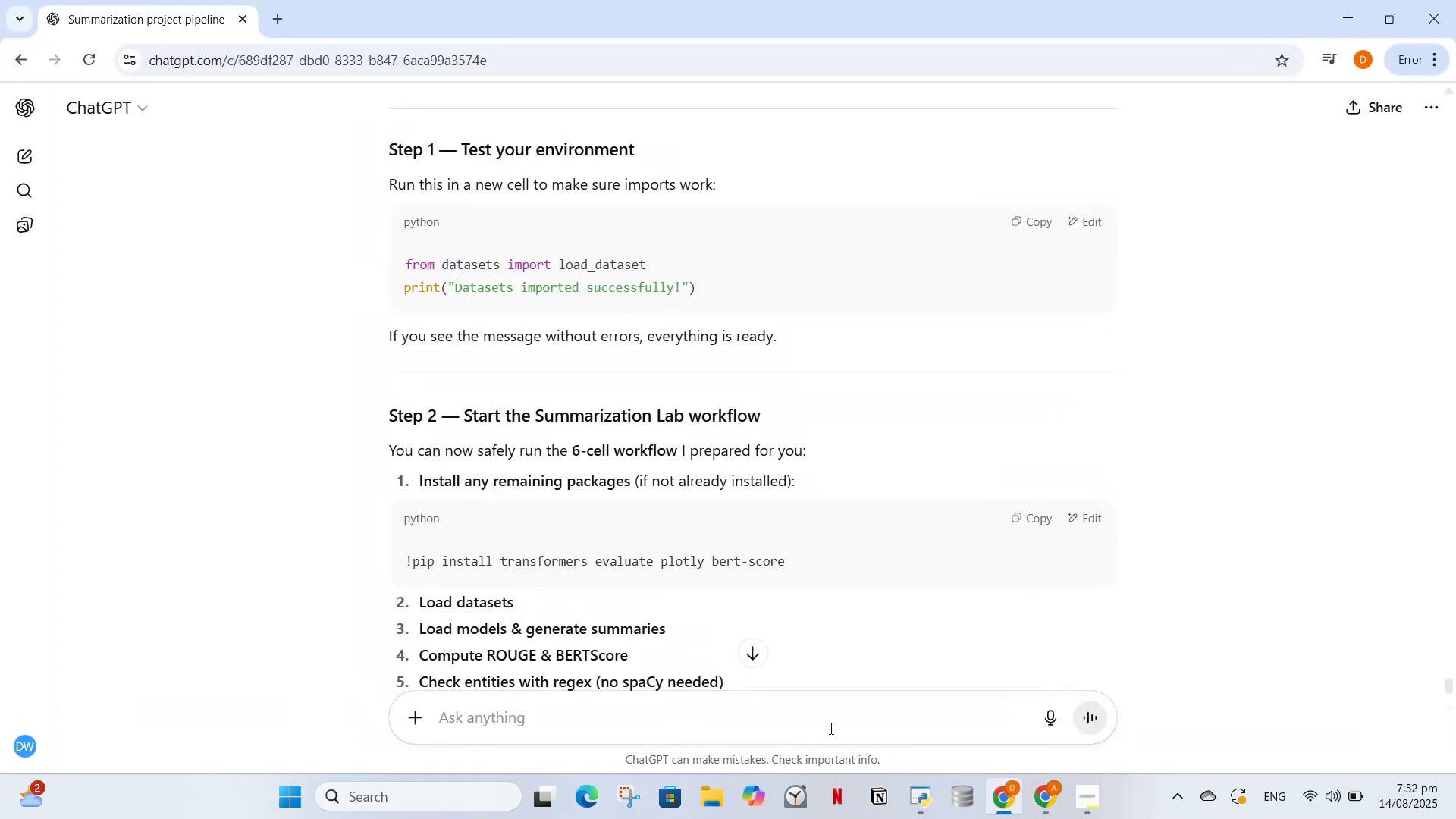 
left_click([830, 728])
 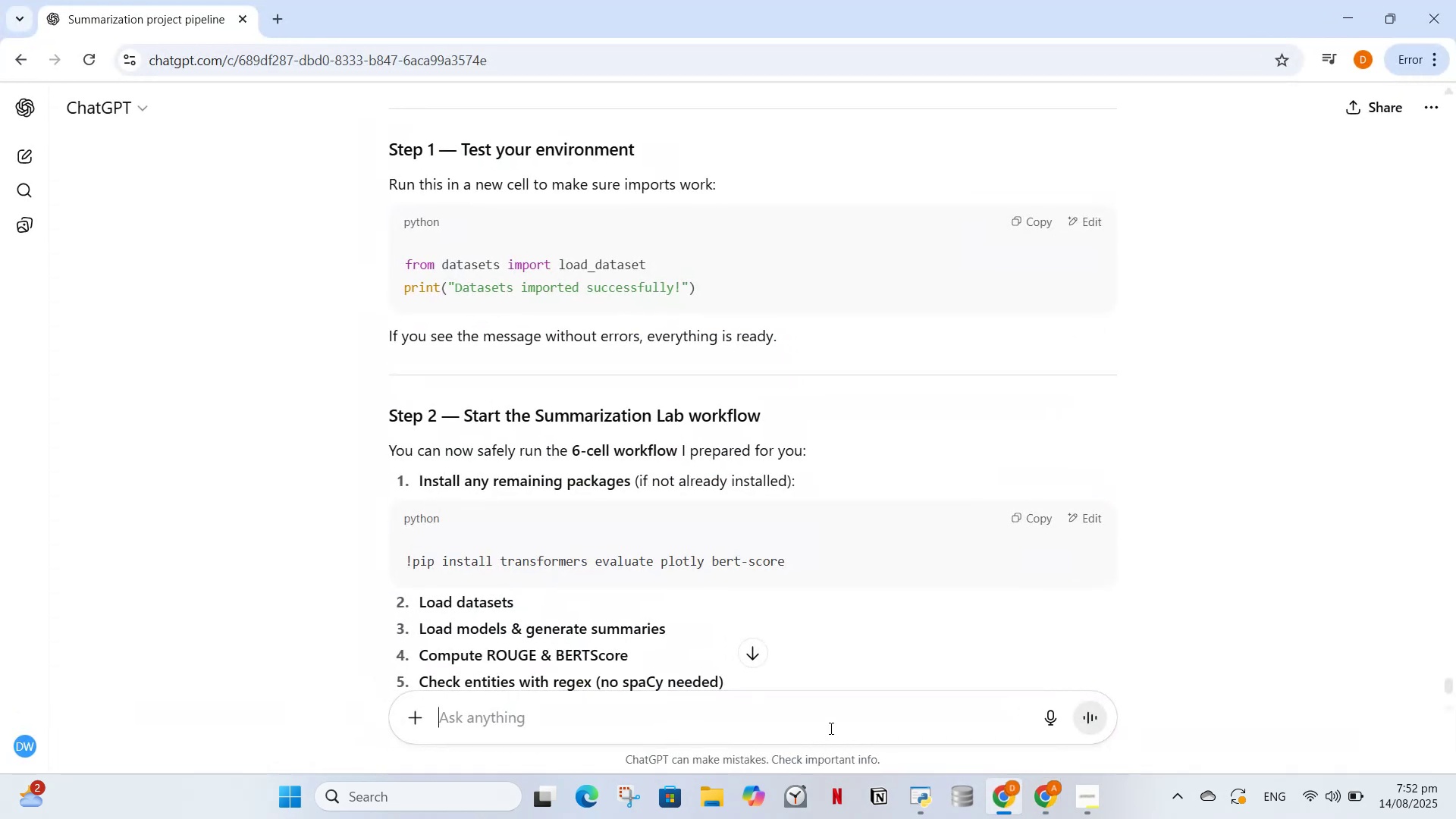 
key(Control+V)
 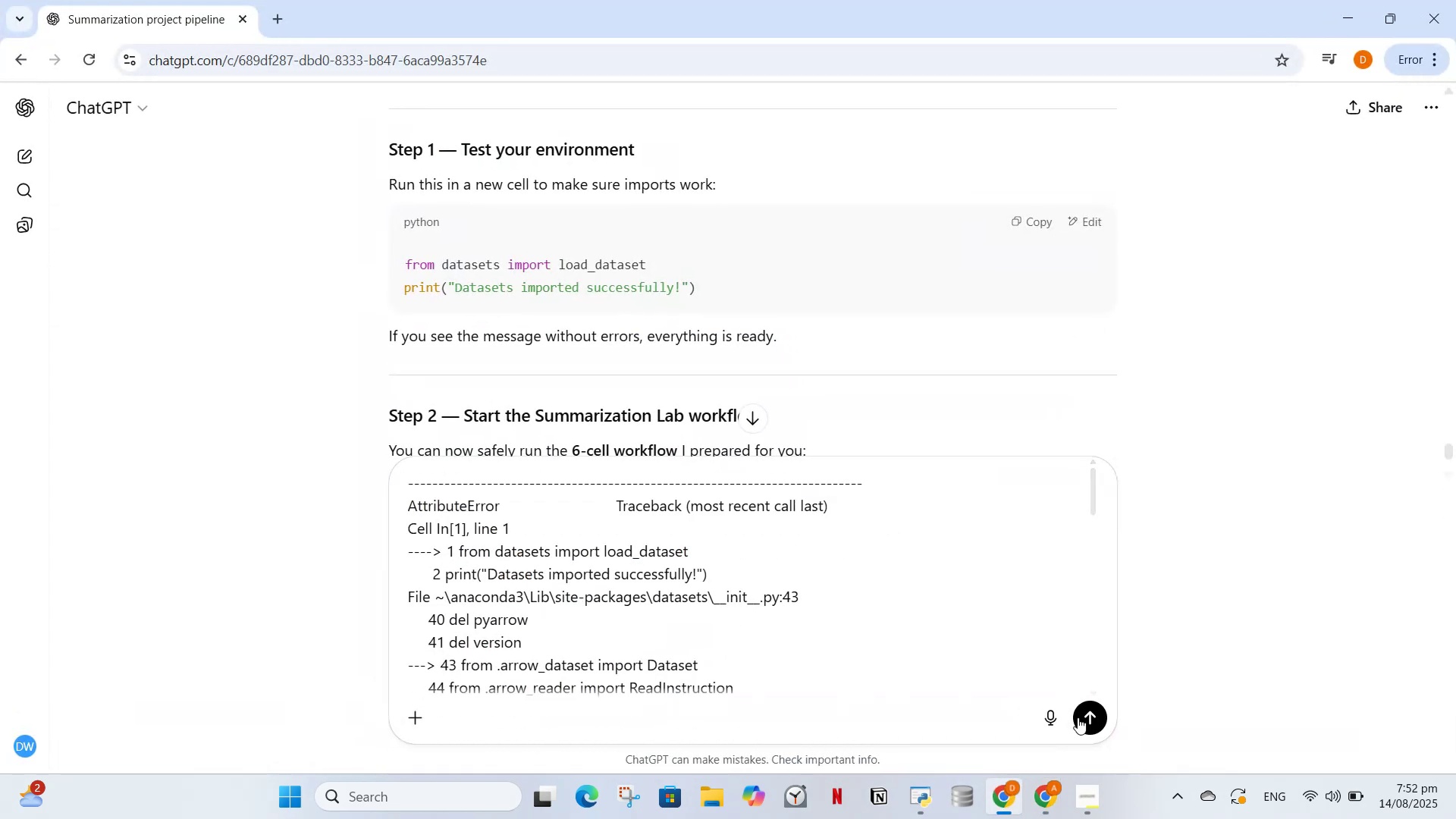 
left_click([1078, 717])
 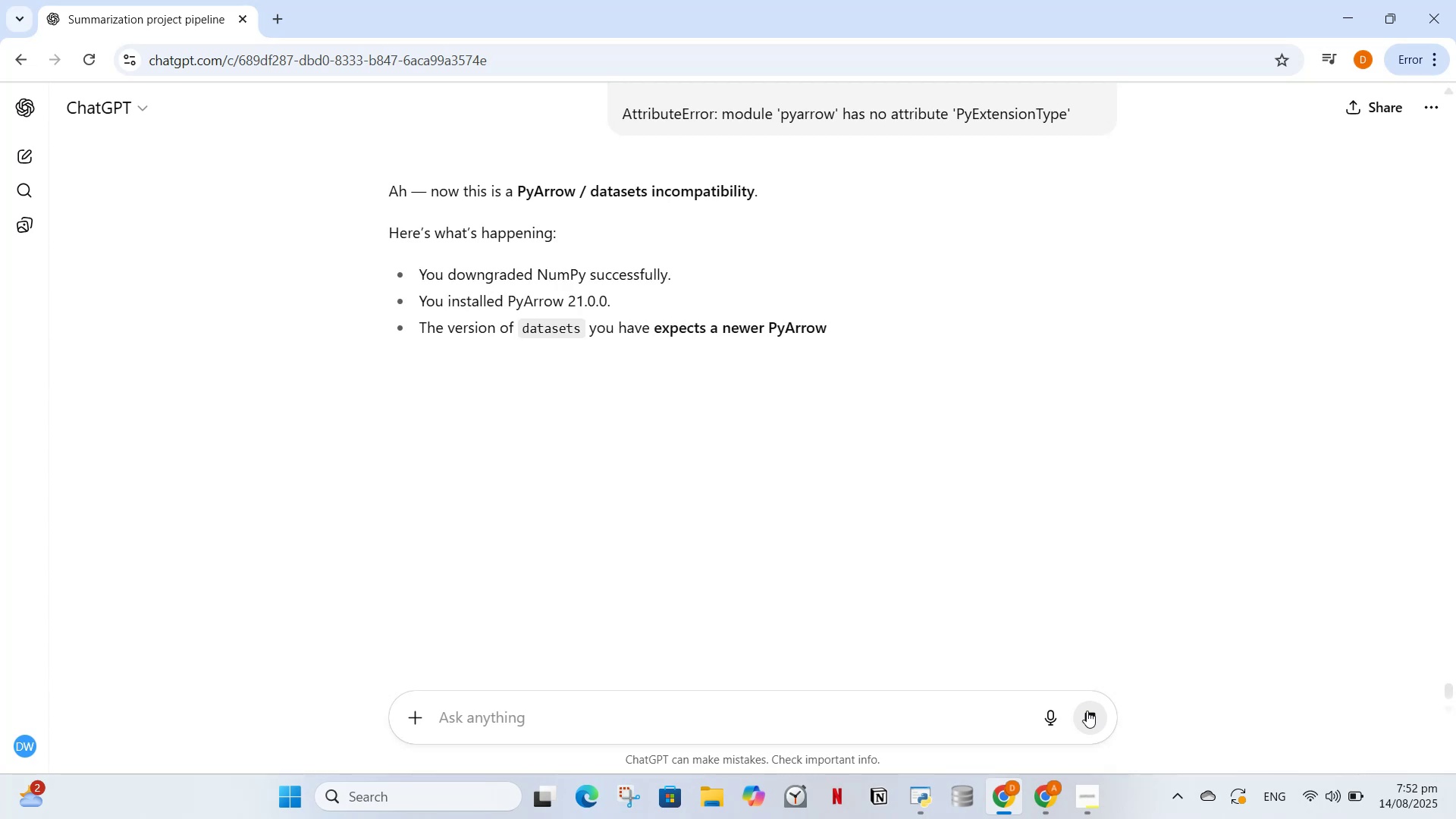 
scroll: coordinate [487, 532], scroll_direction: down, amount: 3.0
 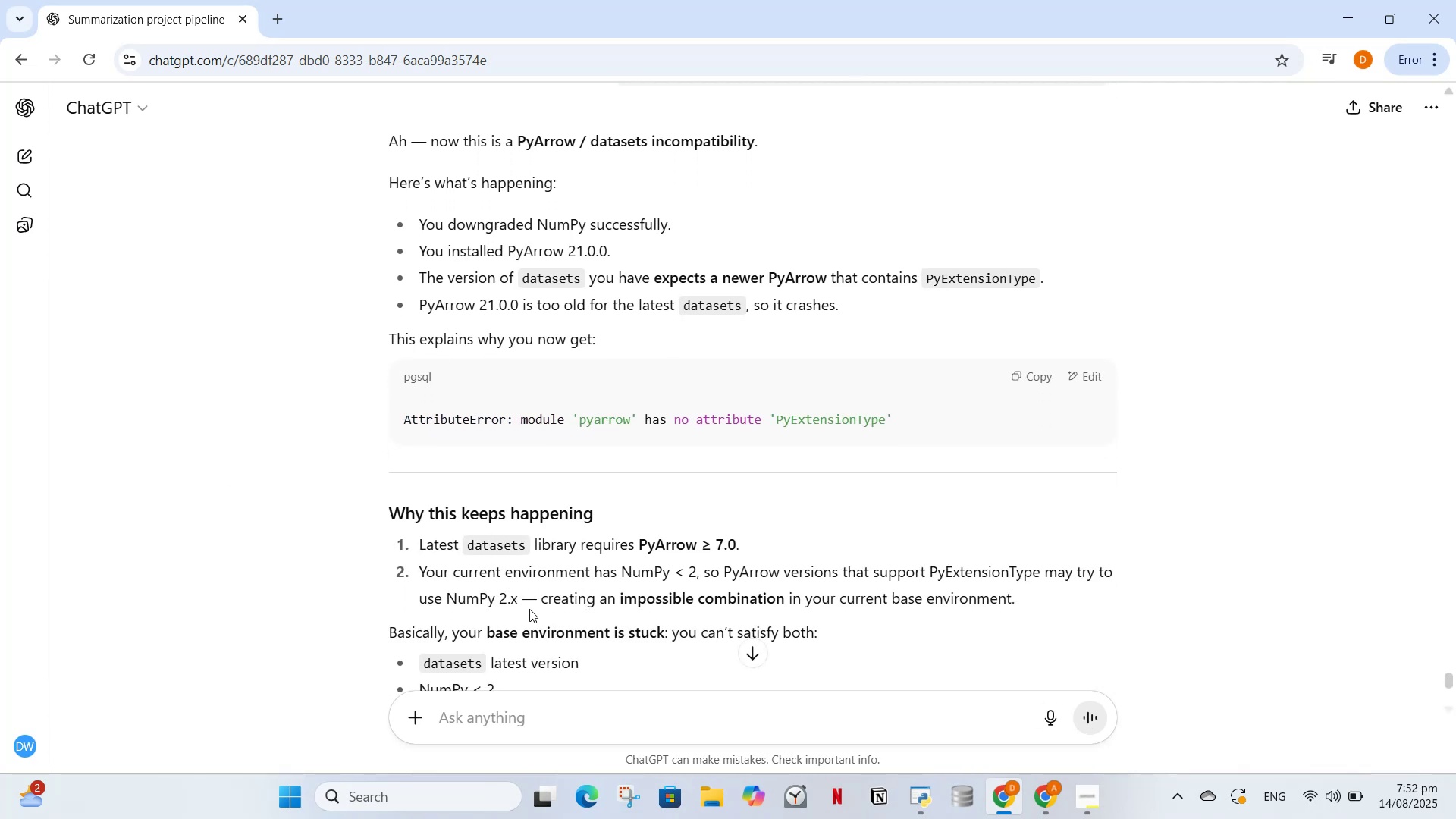 
wait(6.37)
 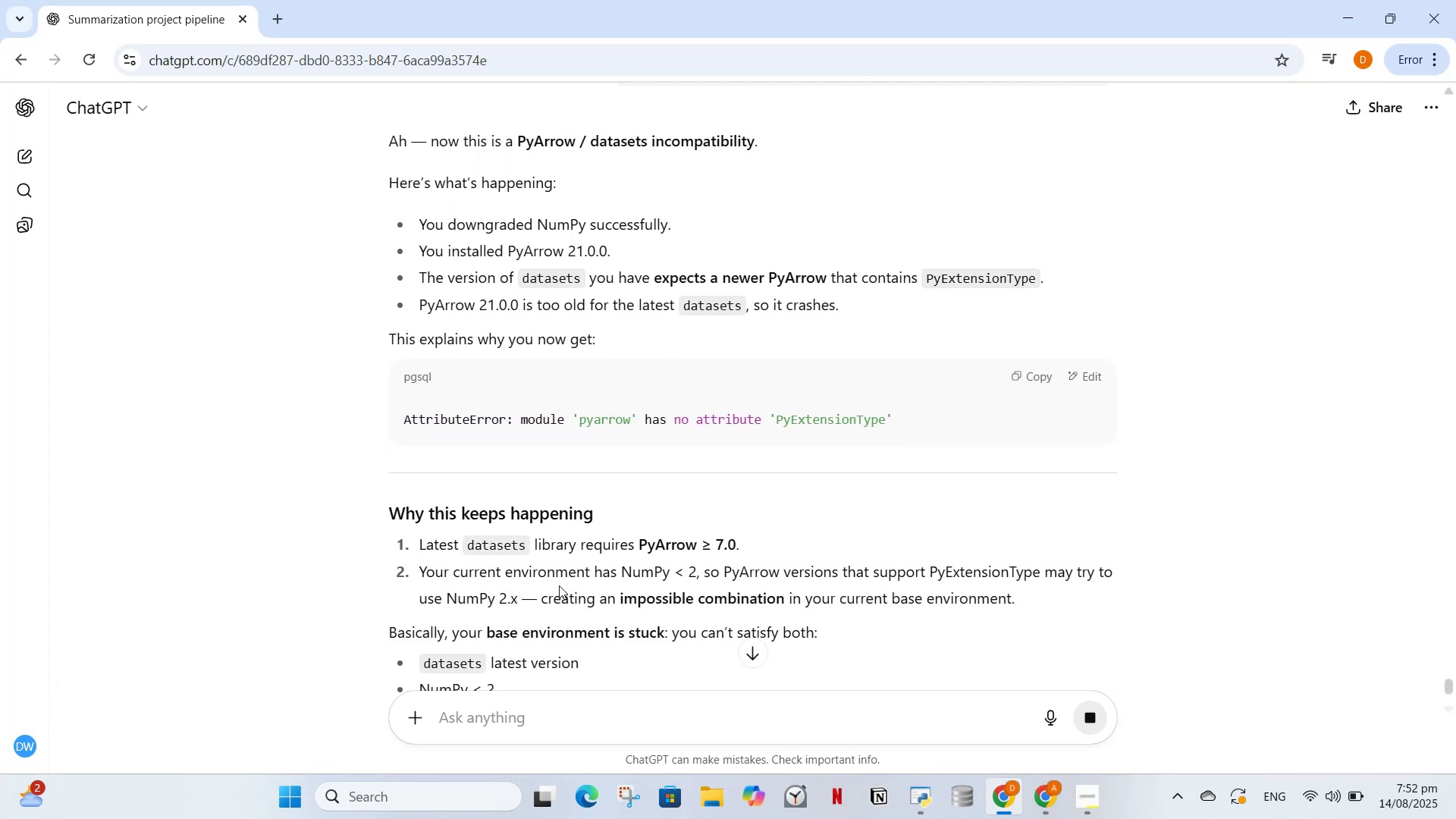 
scroll: coordinate [521, 617], scroll_direction: down, amount: 7.0
 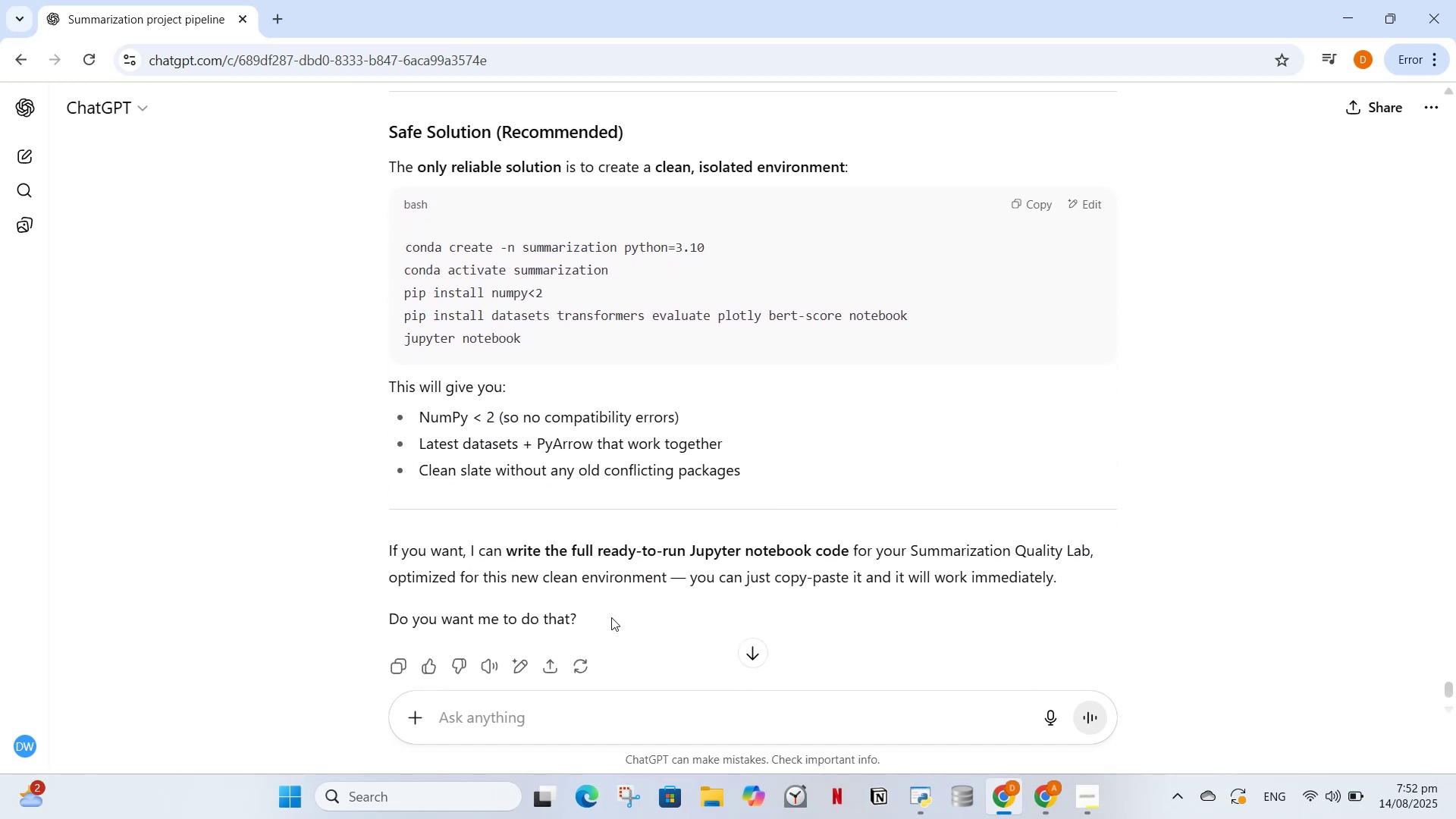 
left_click([578, 713])
 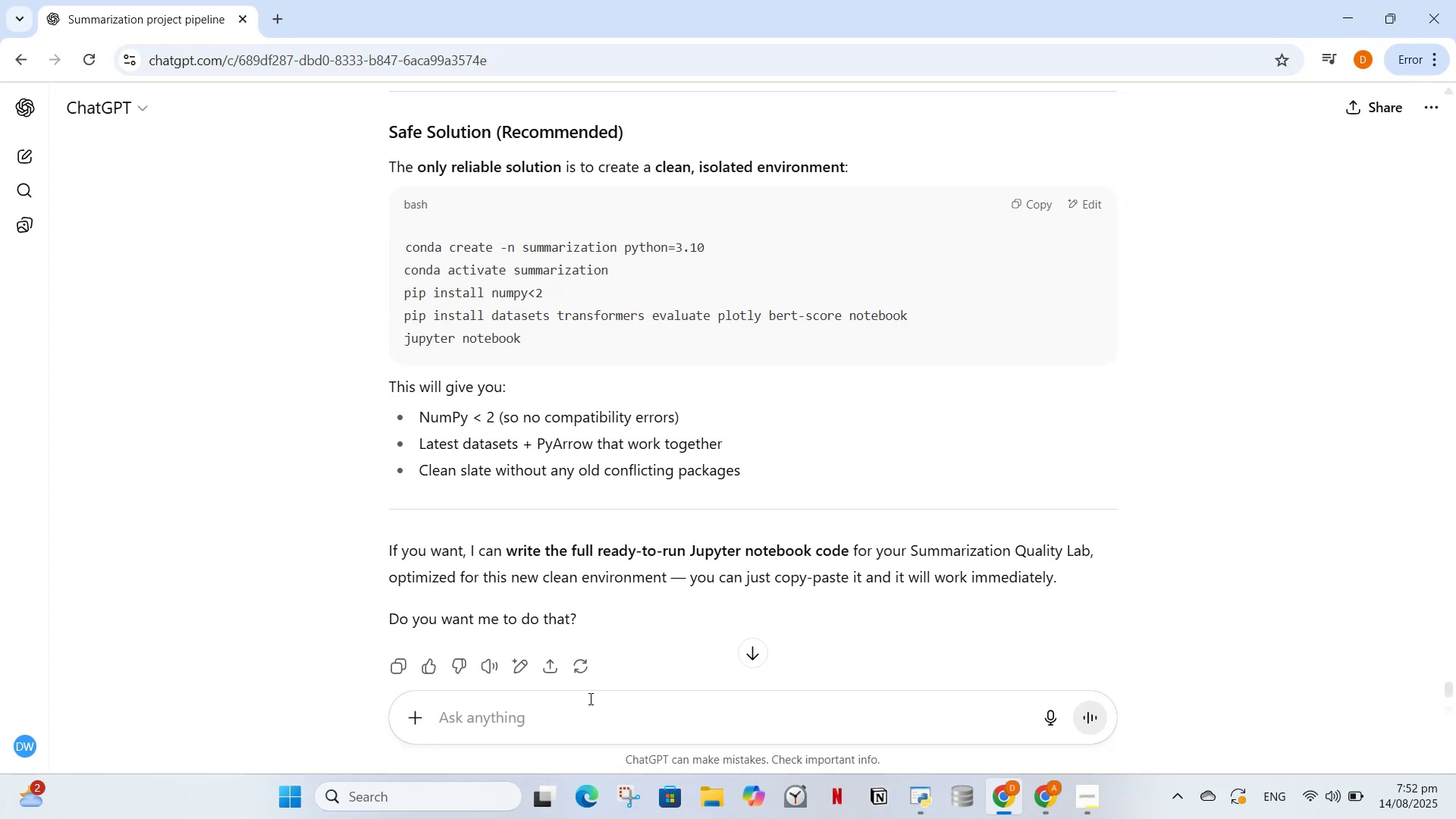 
type(tell me any approach to continue from this cell not isolated envirom)
key(Backspace)
type(nment)
 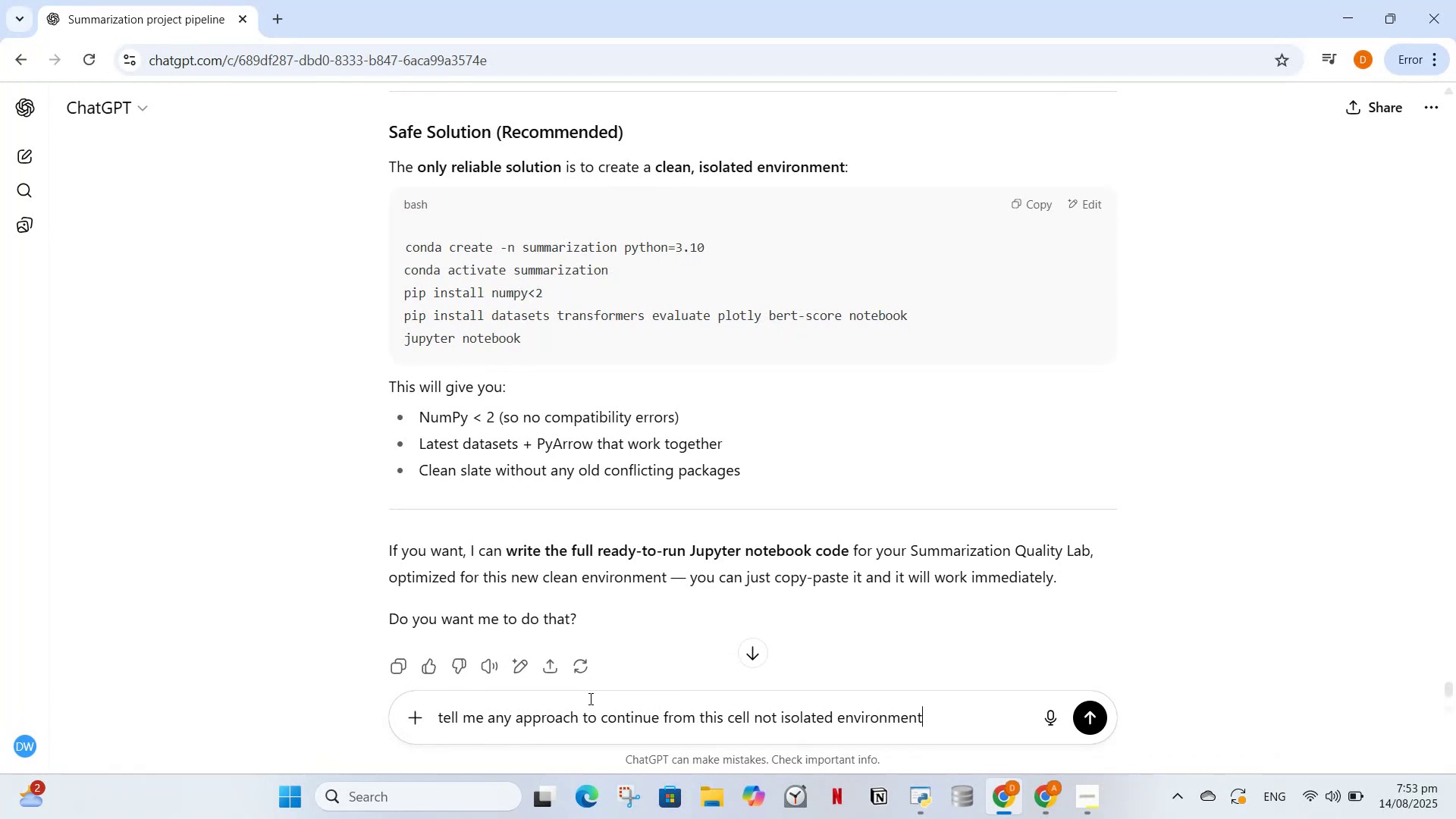 
key(Enter)
 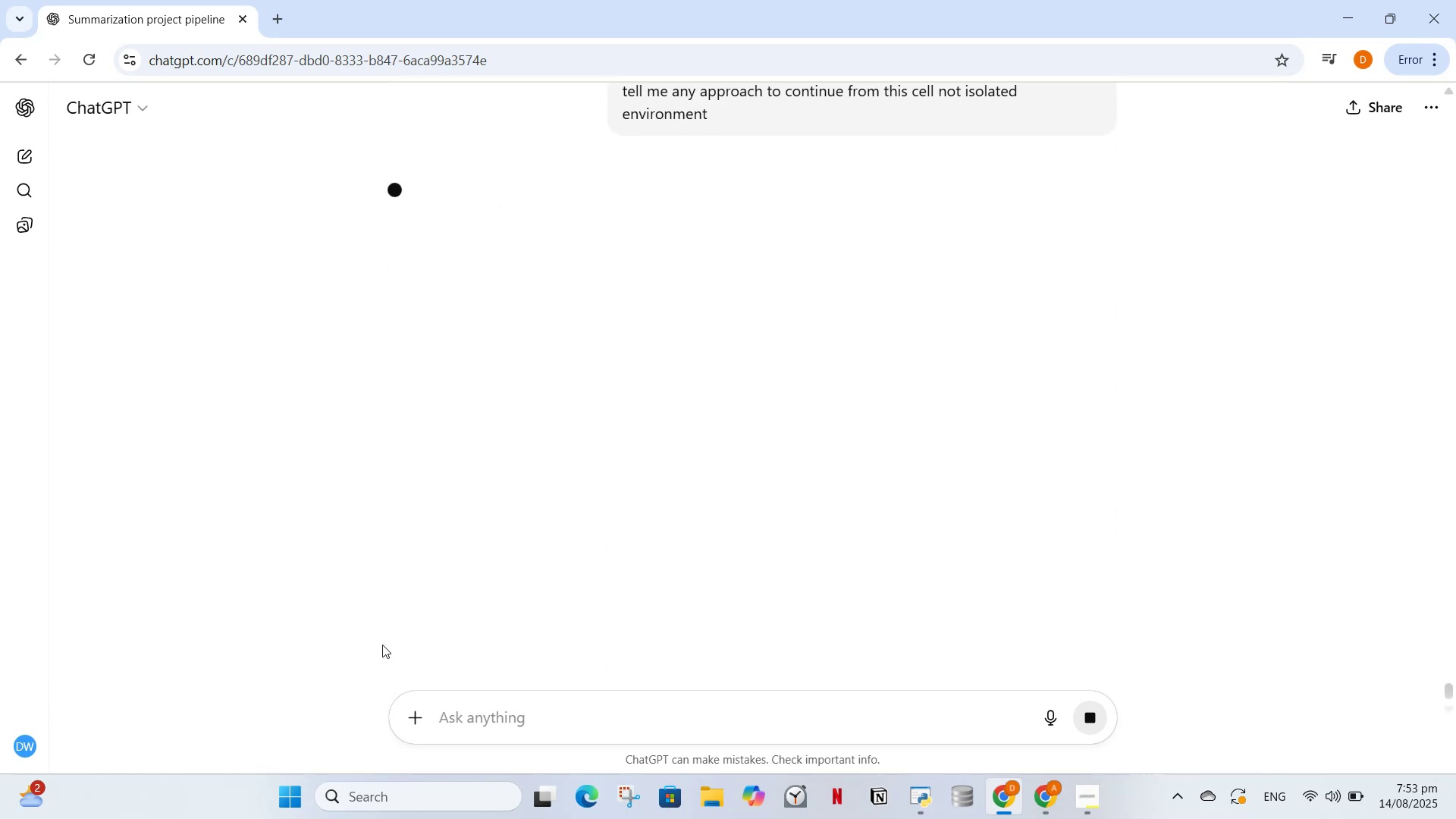 
scroll: coordinate [576, 144], scroll_direction: up, amount: 3.0
 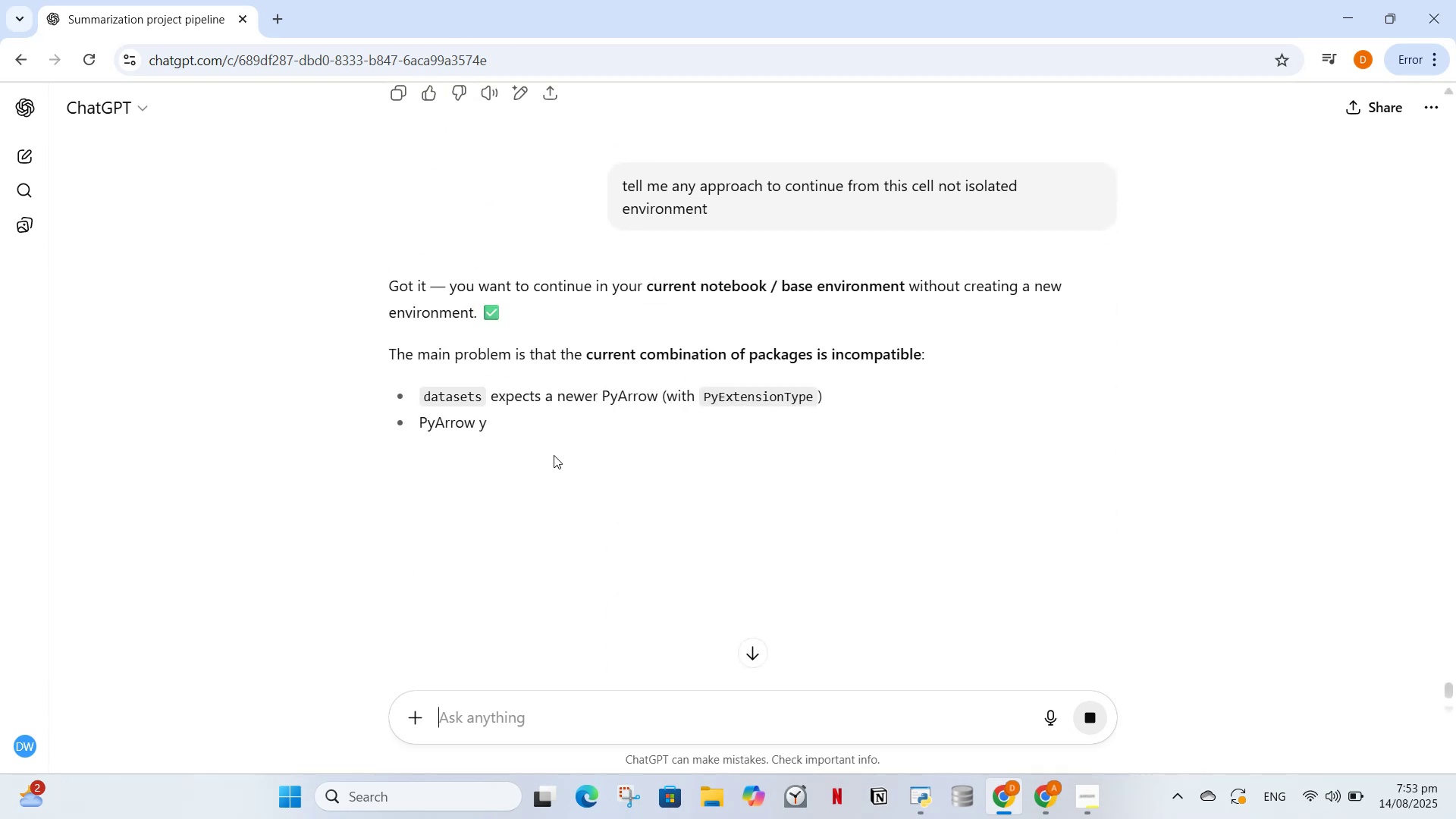 
scroll: coordinate [578, 491], scroll_direction: down, amount: 4.0
 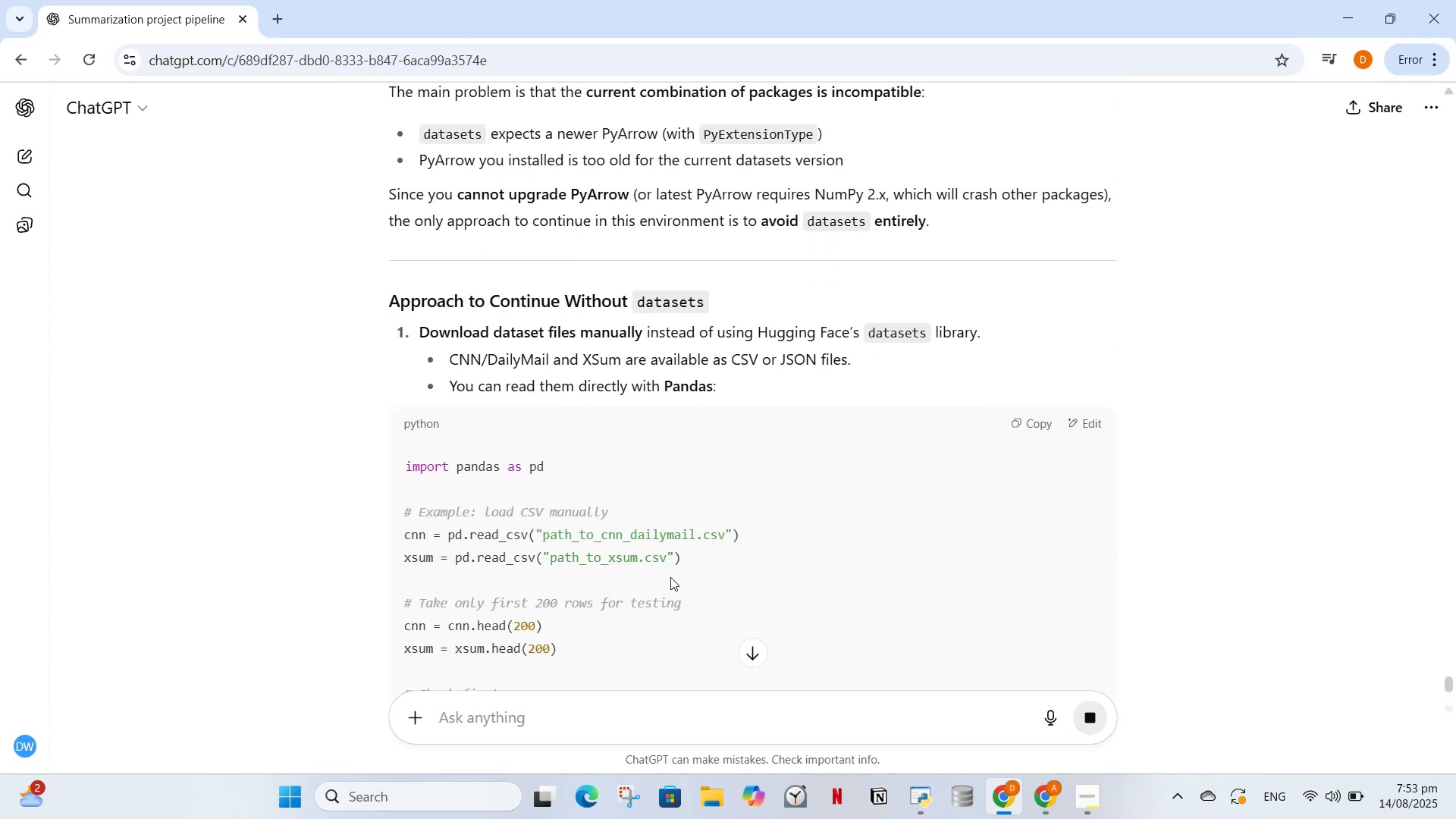 
wait(5.41)
 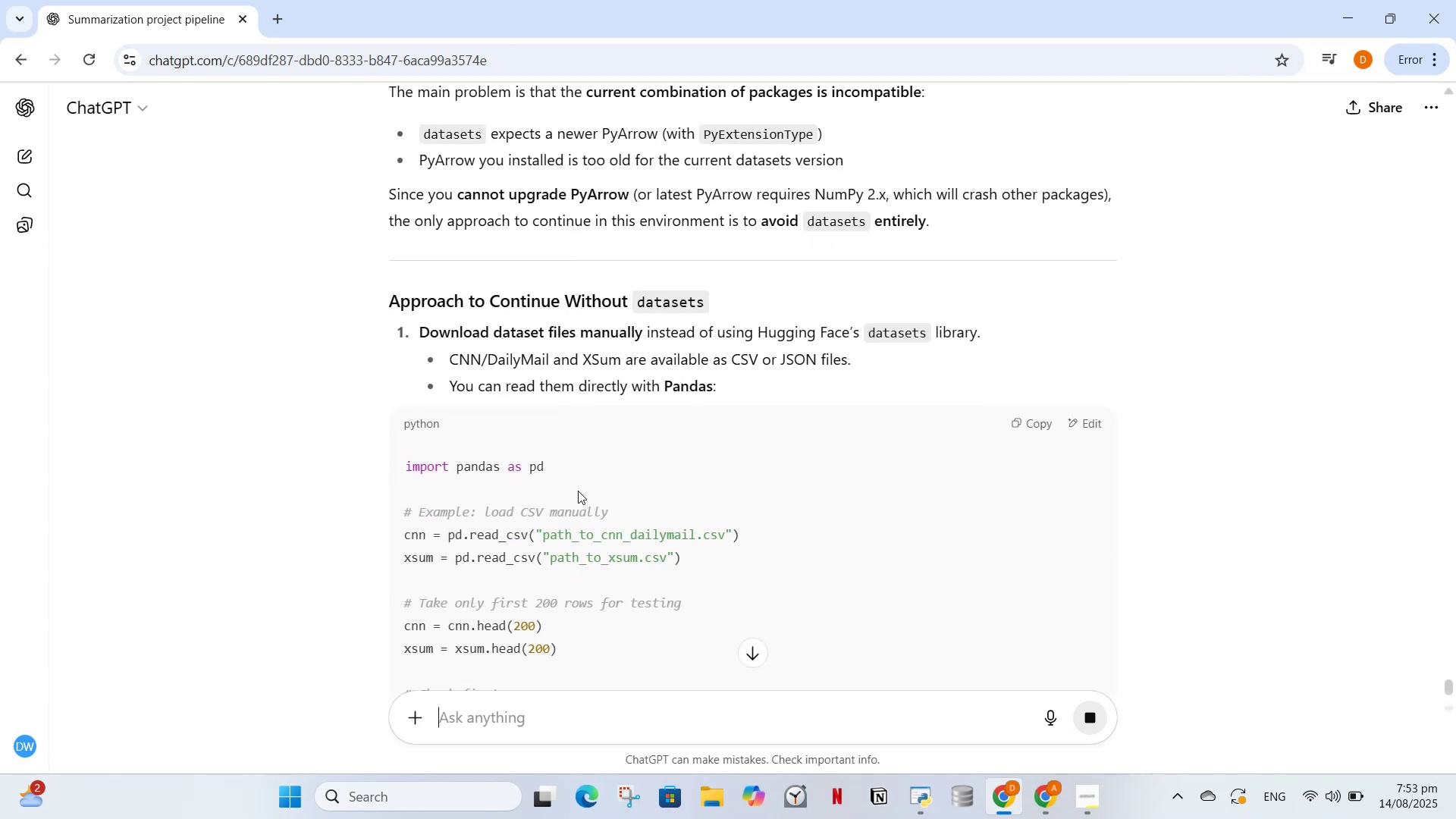 
scroll: coordinate [667, 573], scroll_direction: down, amount: 5.0
 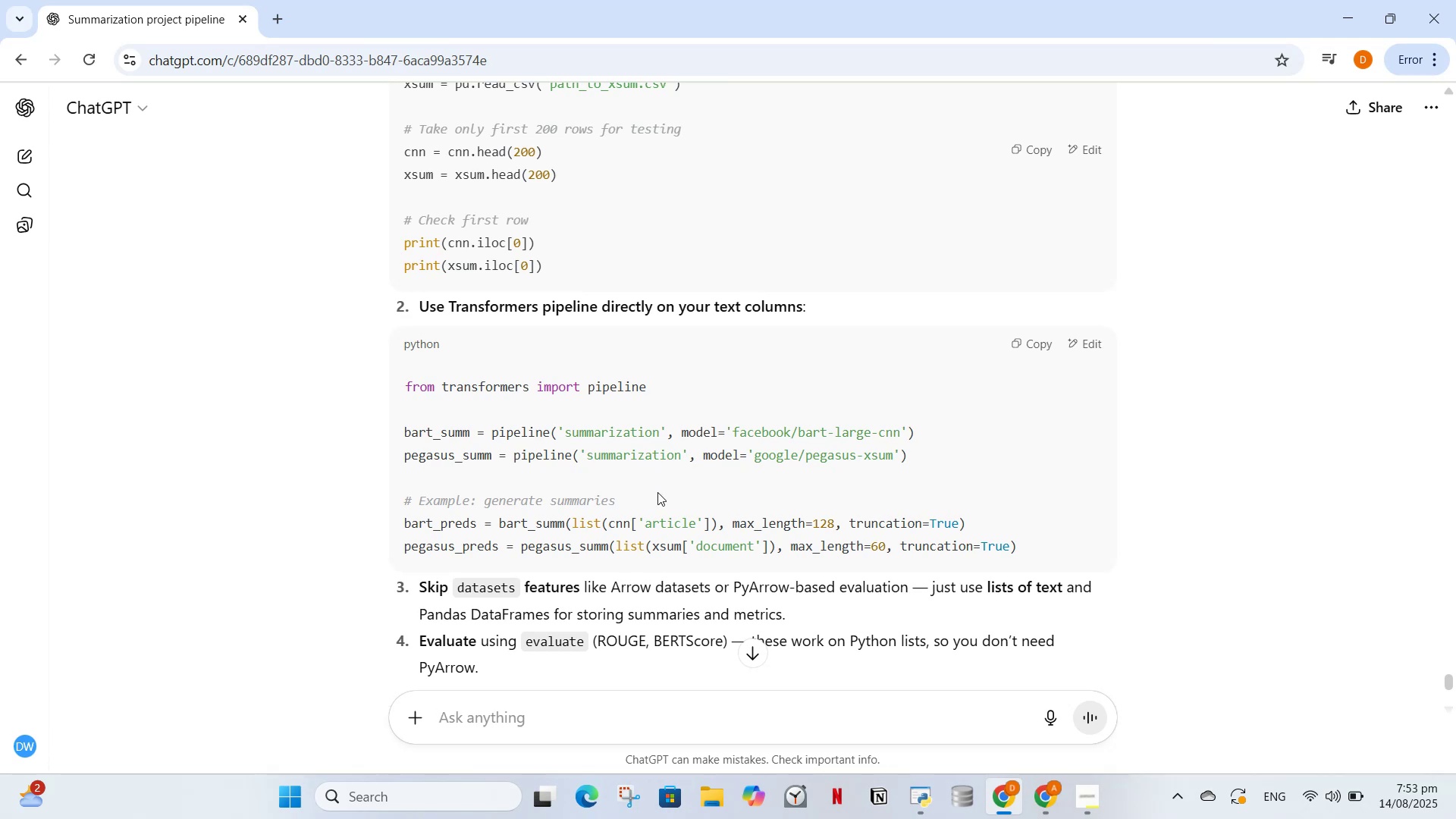 
wait(12.62)
 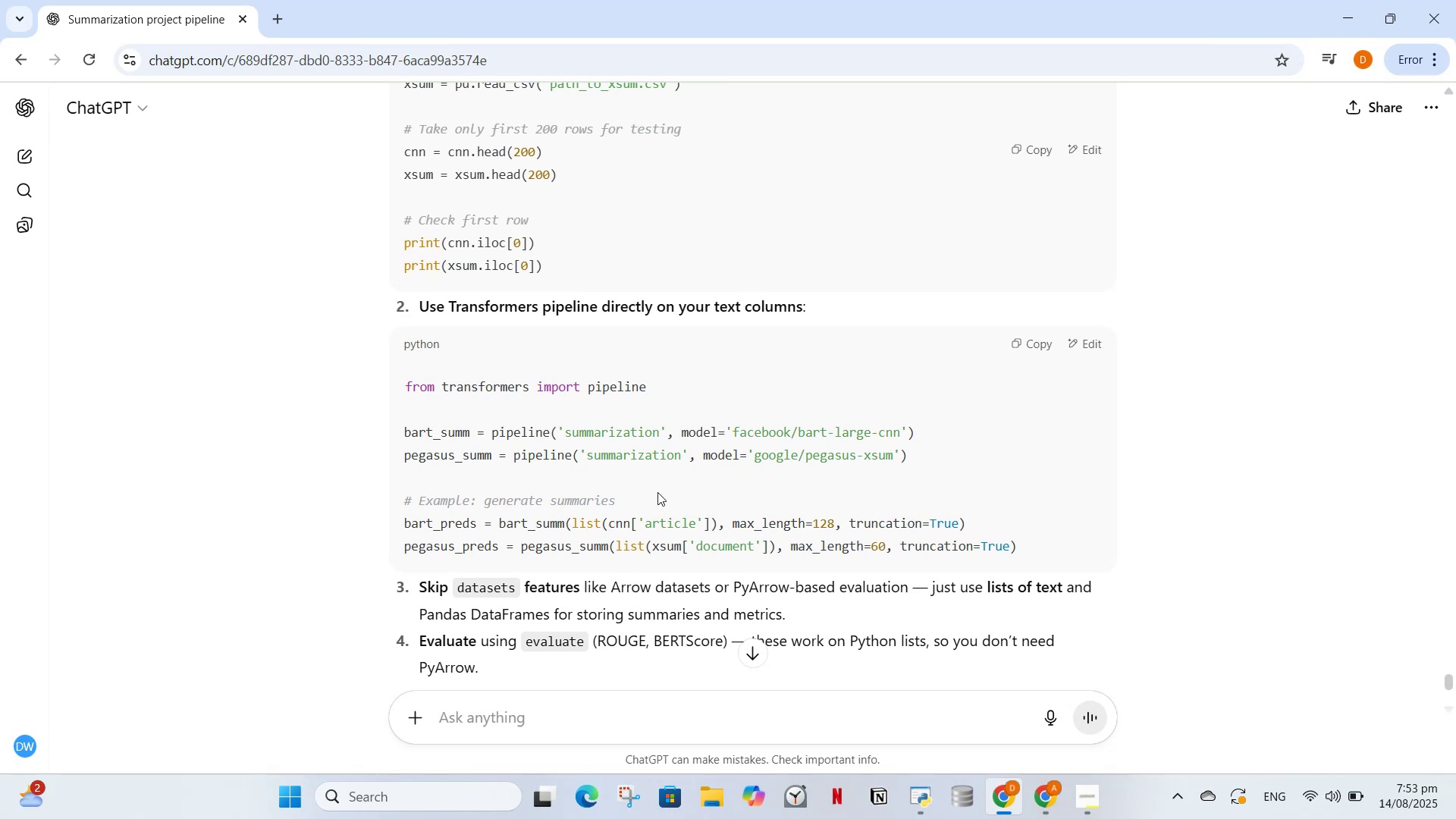 
scroll: coordinate [824, 618], scroll_direction: down, amount: 4.0
 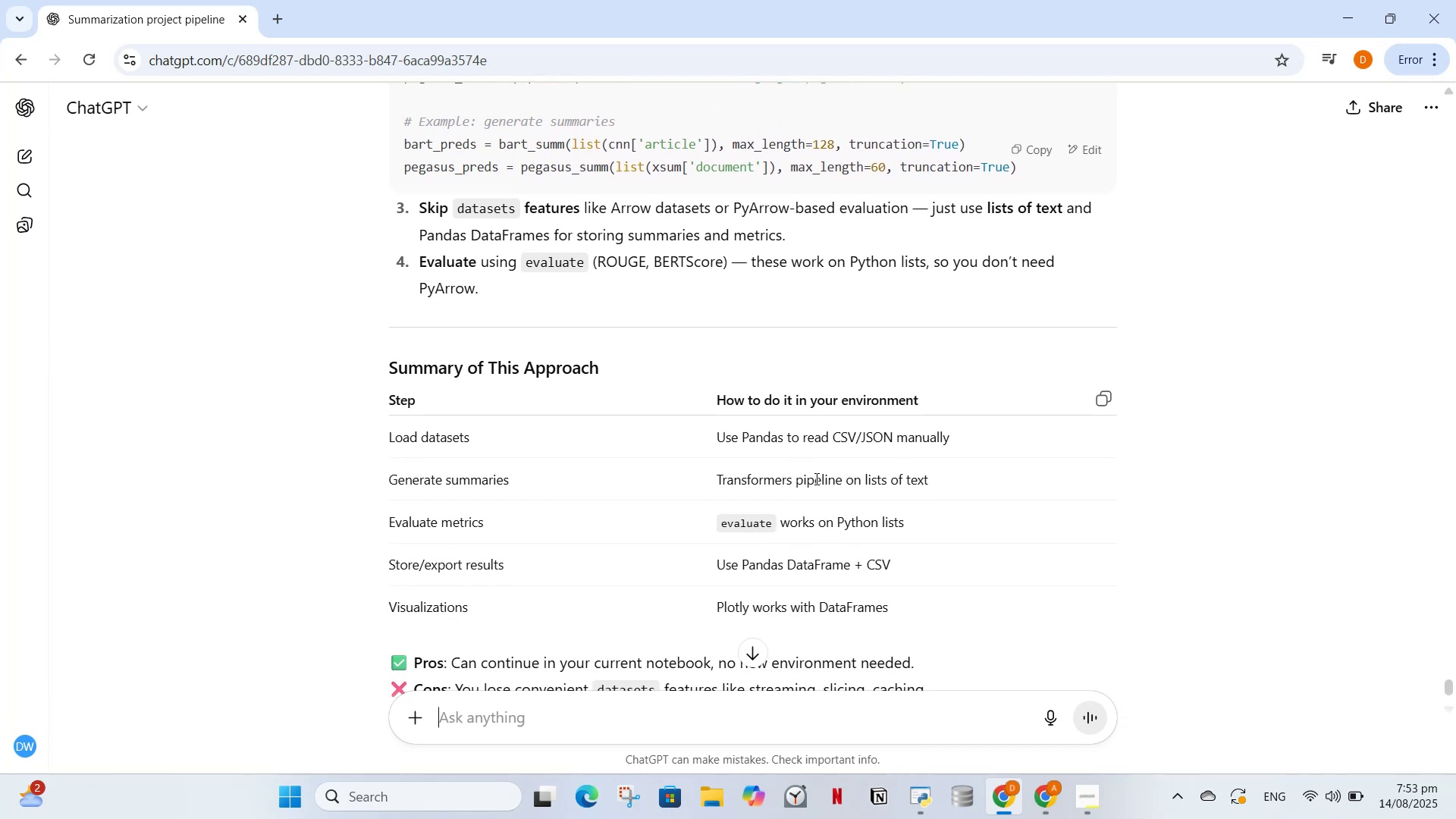 
scroll: coordinate [827, 472], scroll_direction: up, amount: 10.0
 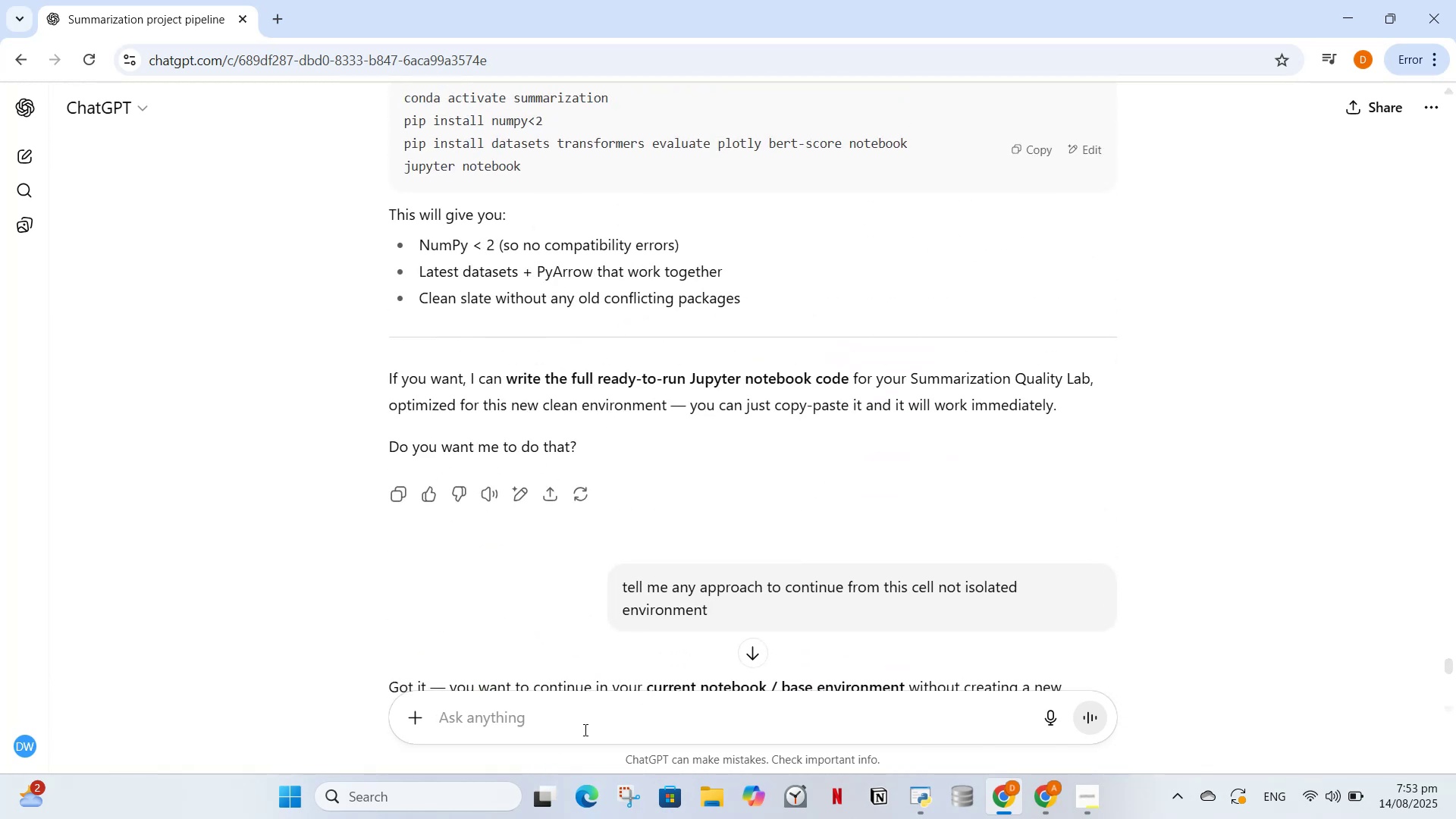 
type(d)
key(Backspace)
type(developeer)
key(Backspace)
key(Backspace)
type(rs create isolated environemnts for taskts is it normal ?)
 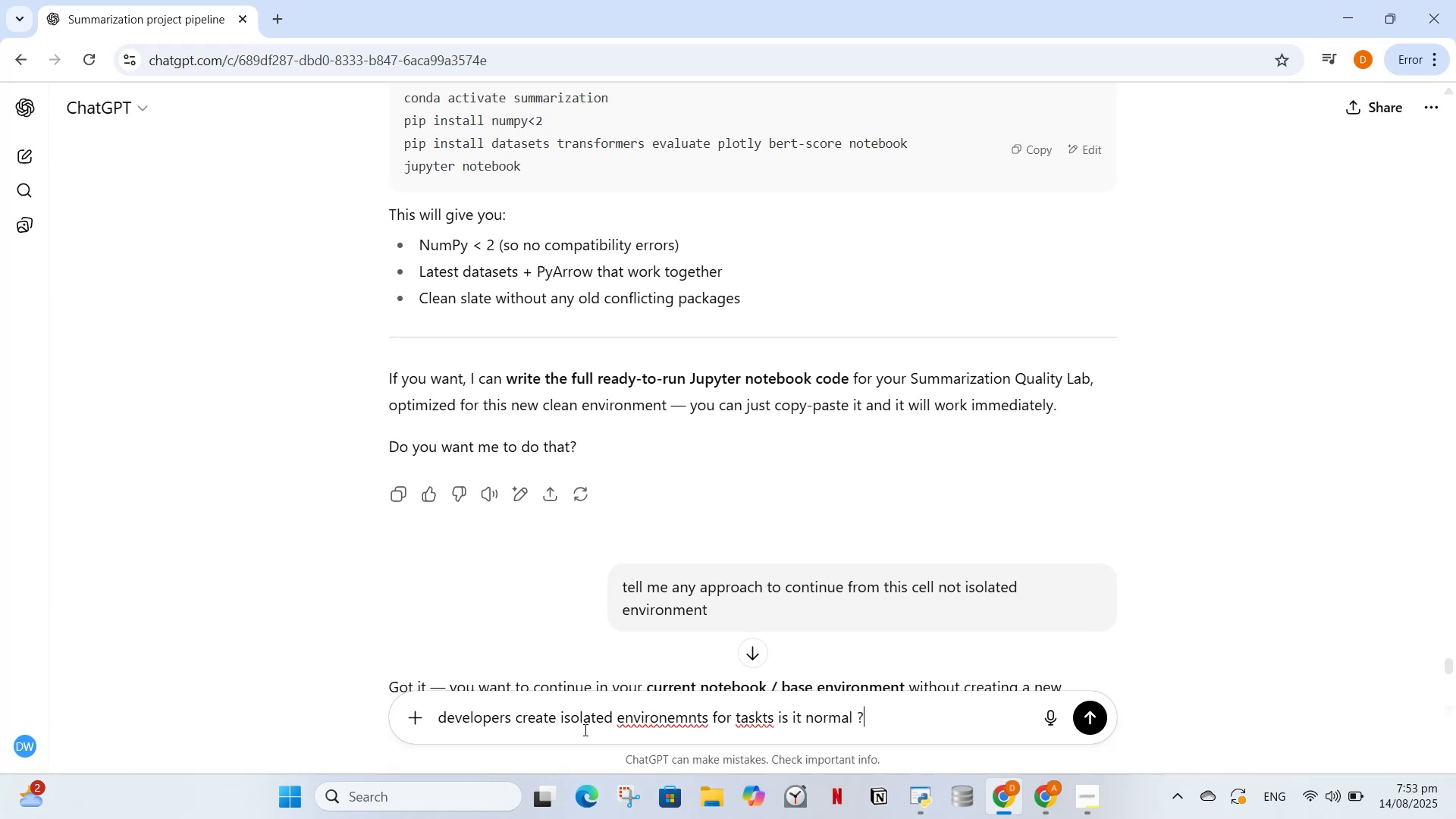 
key(Enter)
 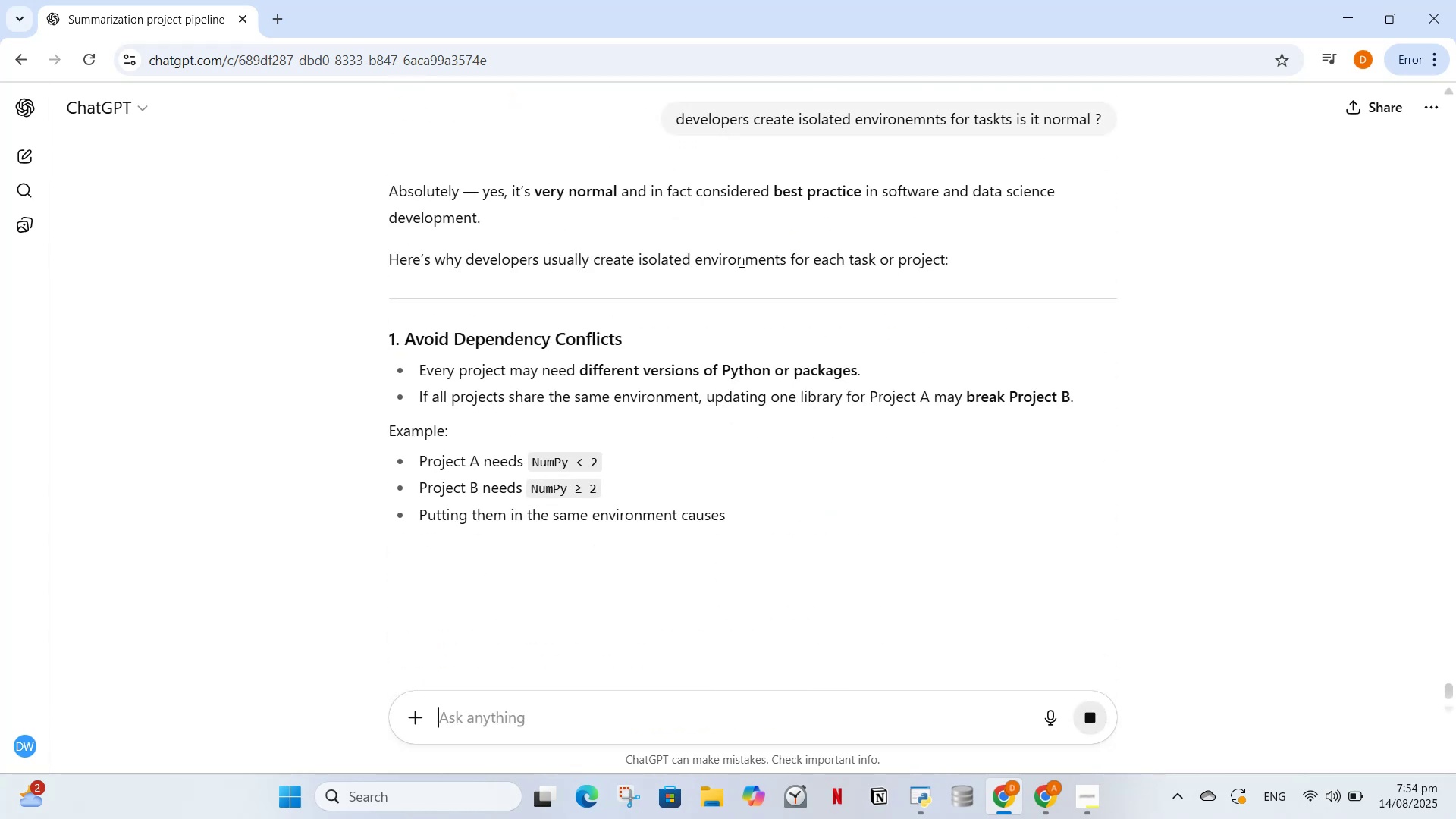 
wait(5.14)
 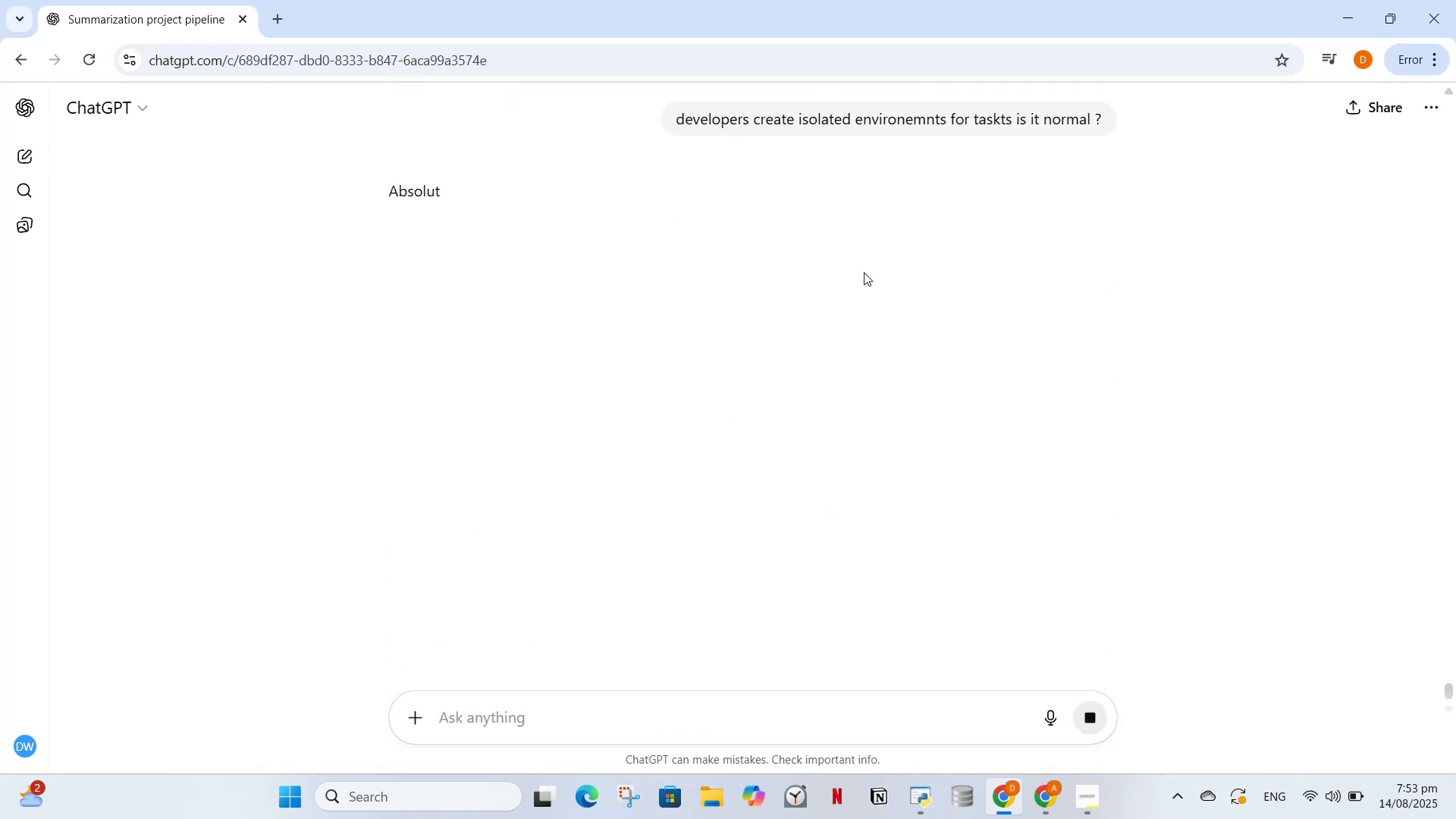 
scroll: coordinate [716, 424], scroll_direction: down, amount: 2.0
 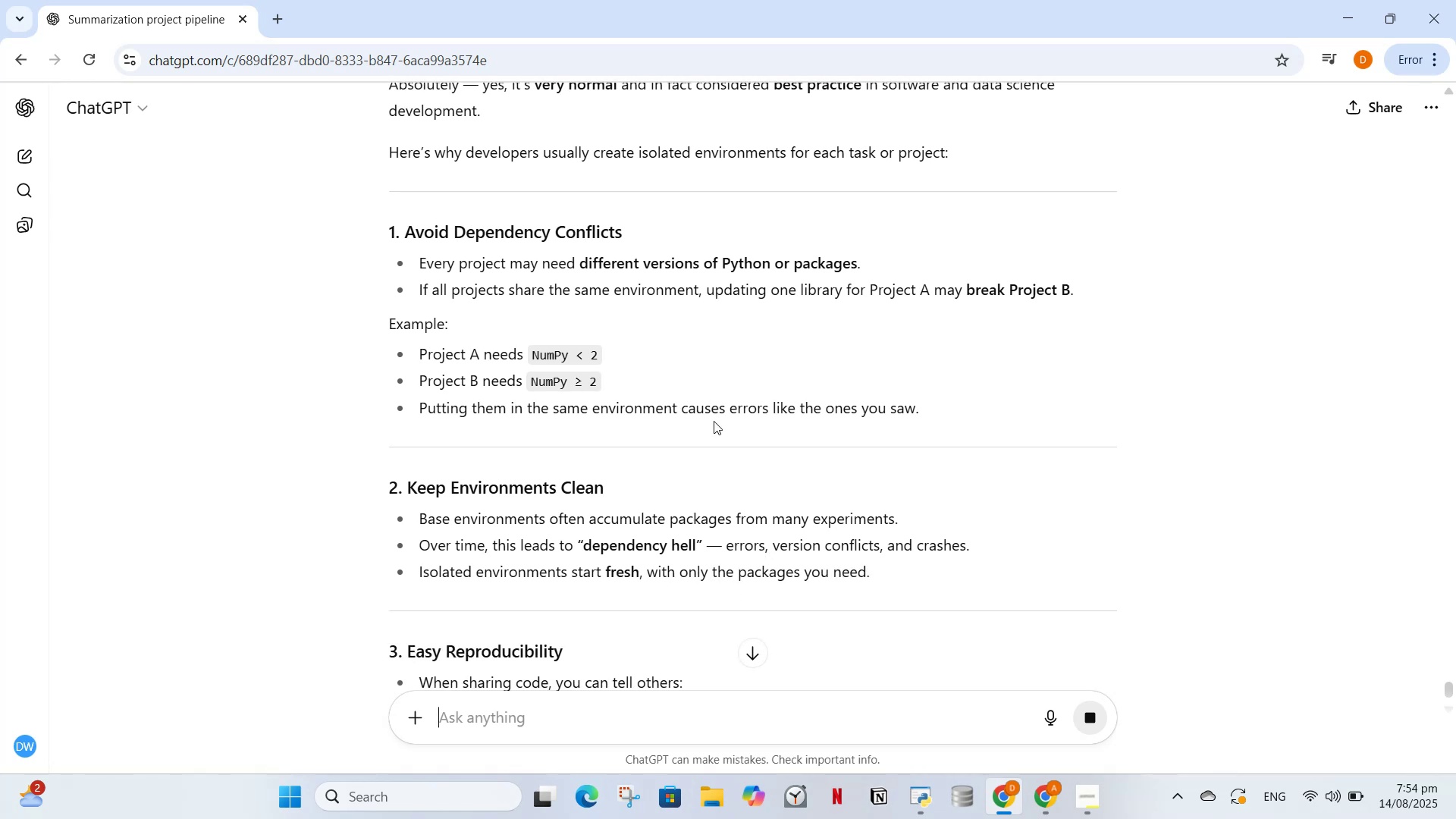 
scroll: coordinate [714, 421], scroll_direction: up, amount: 2.0
 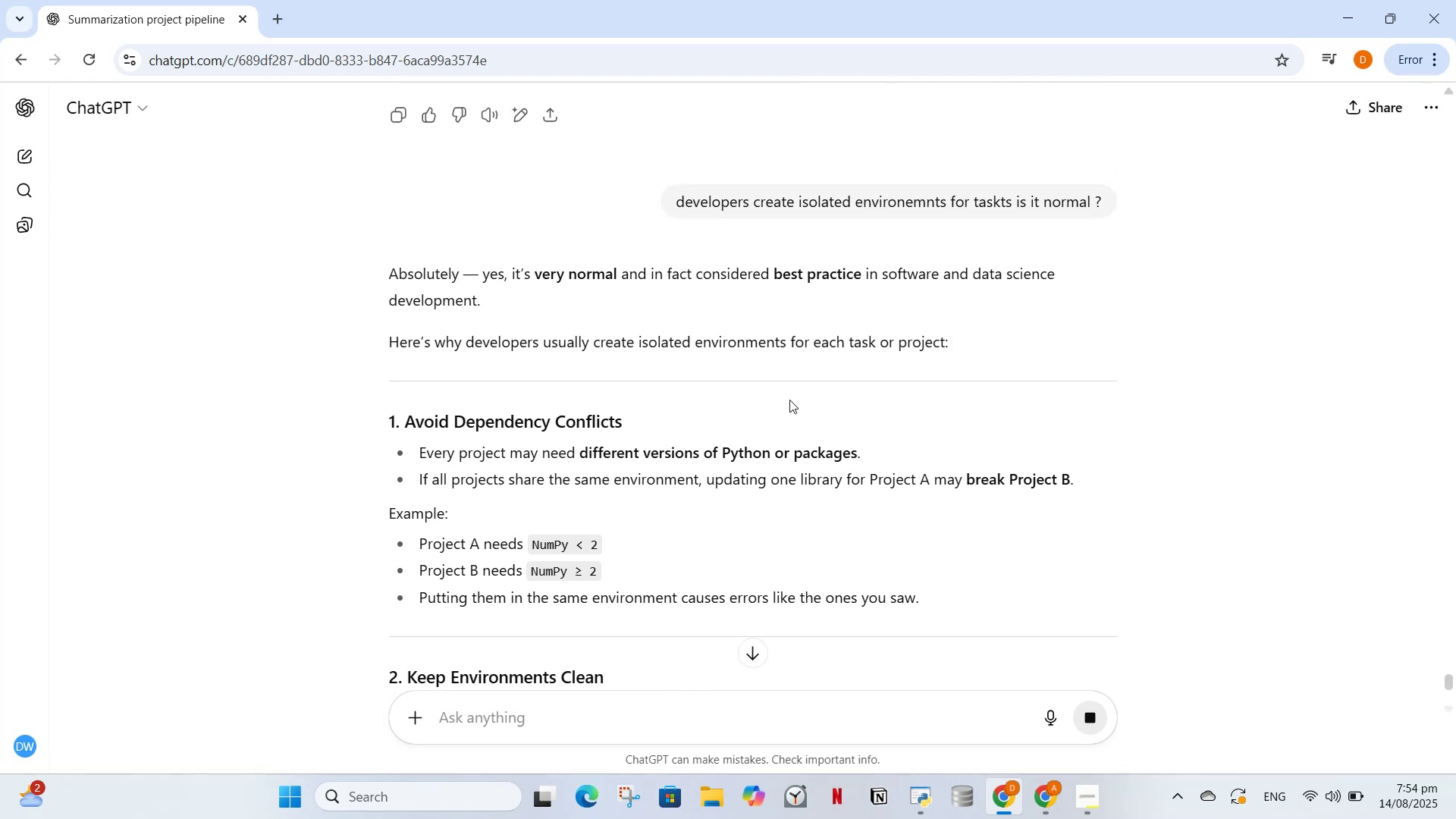 
scroll: coordinate [780, 364], scroll_direction: down, amount: 7.0
 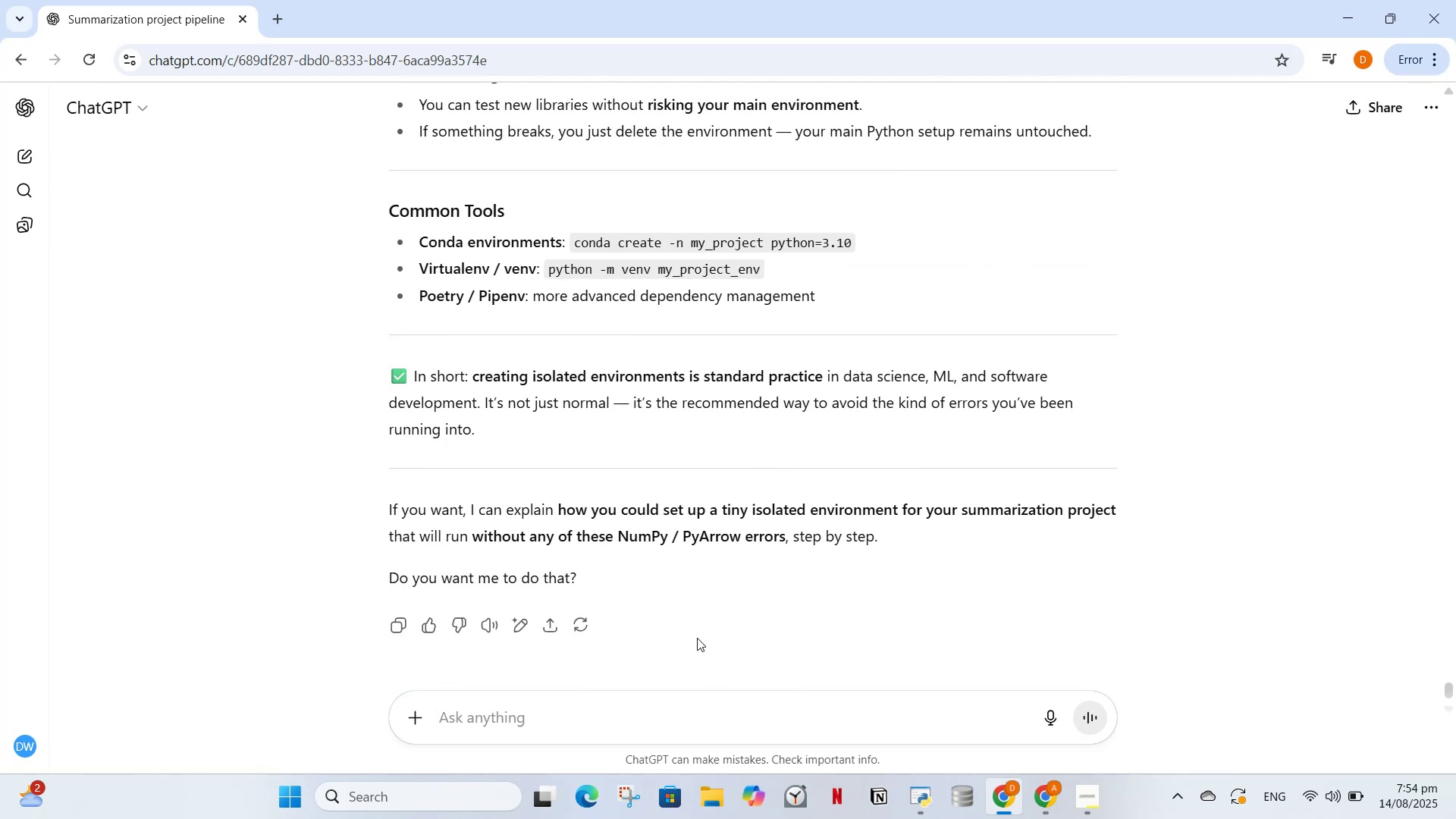 
left_click([677, 712])
 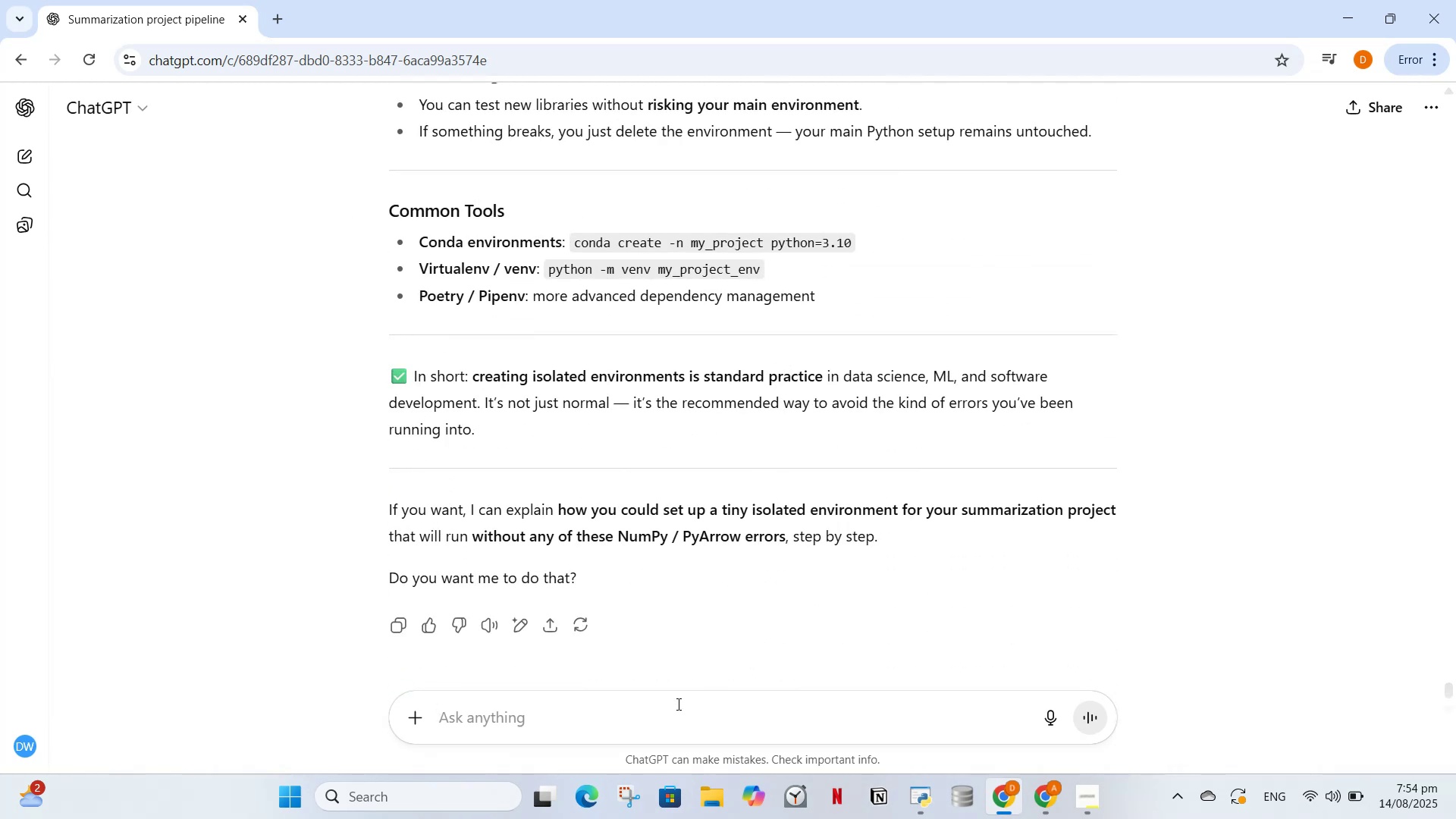 
type(help me create then)
 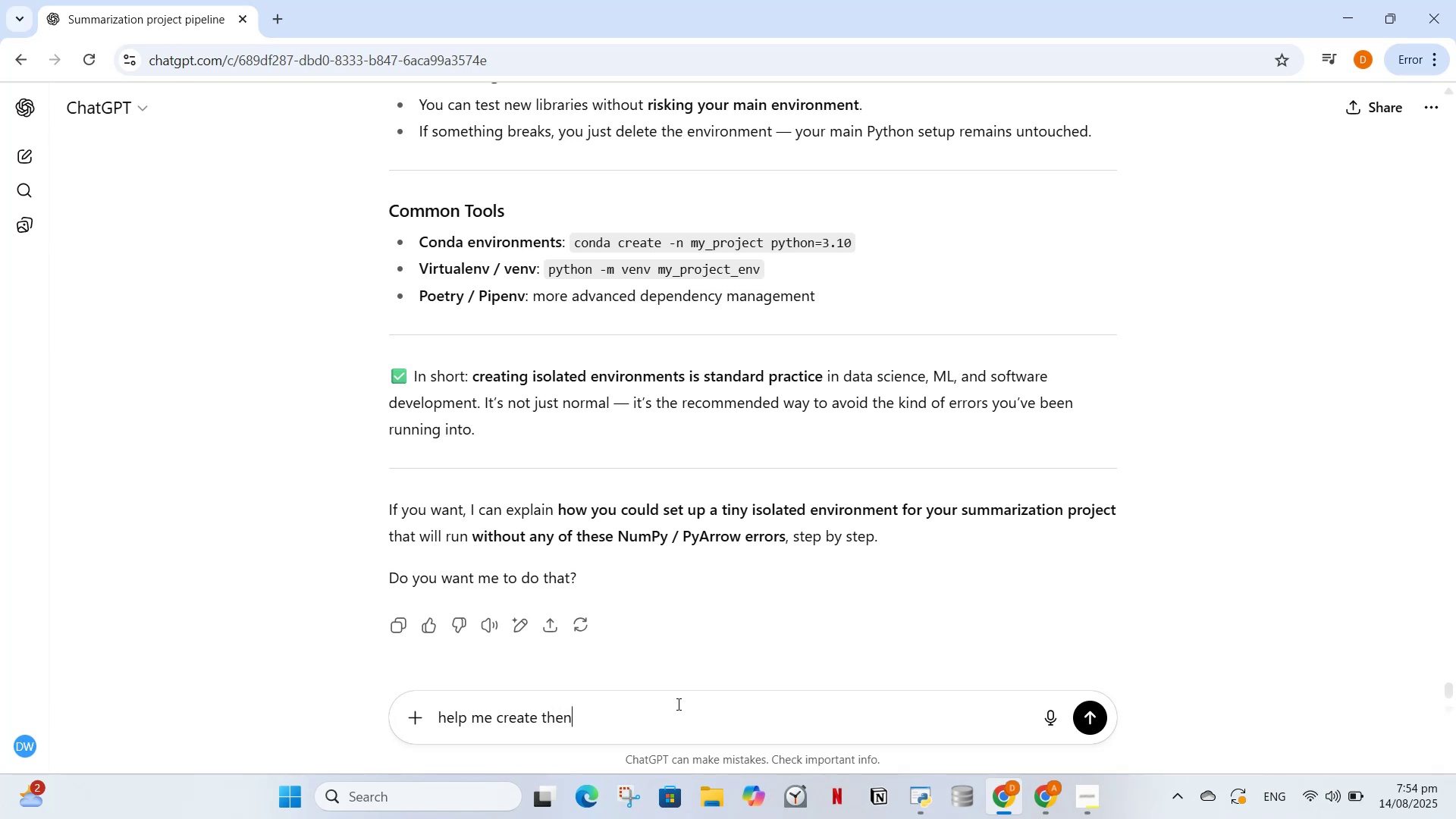 
key(Enter)
 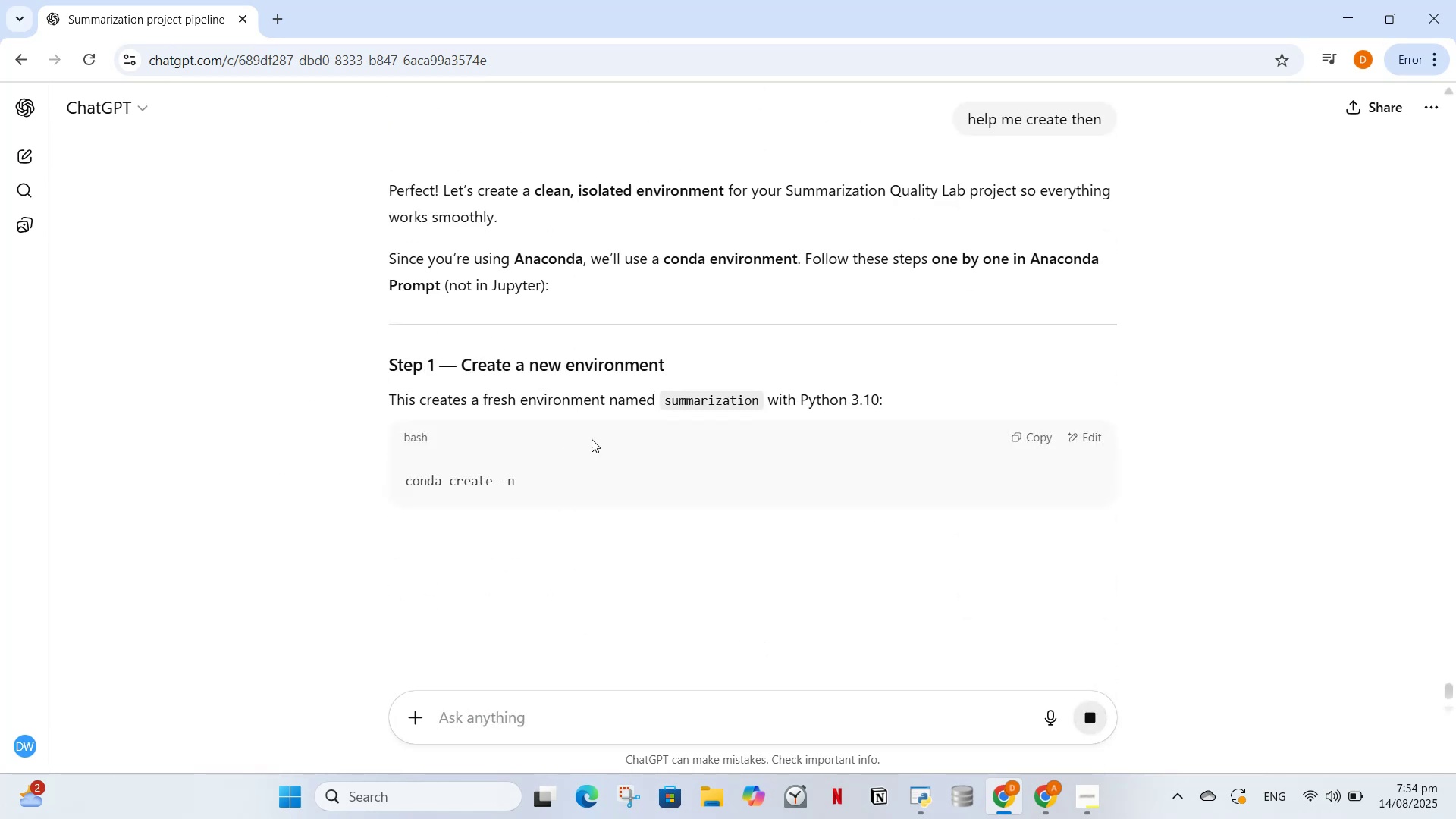 
wait(8.07)
 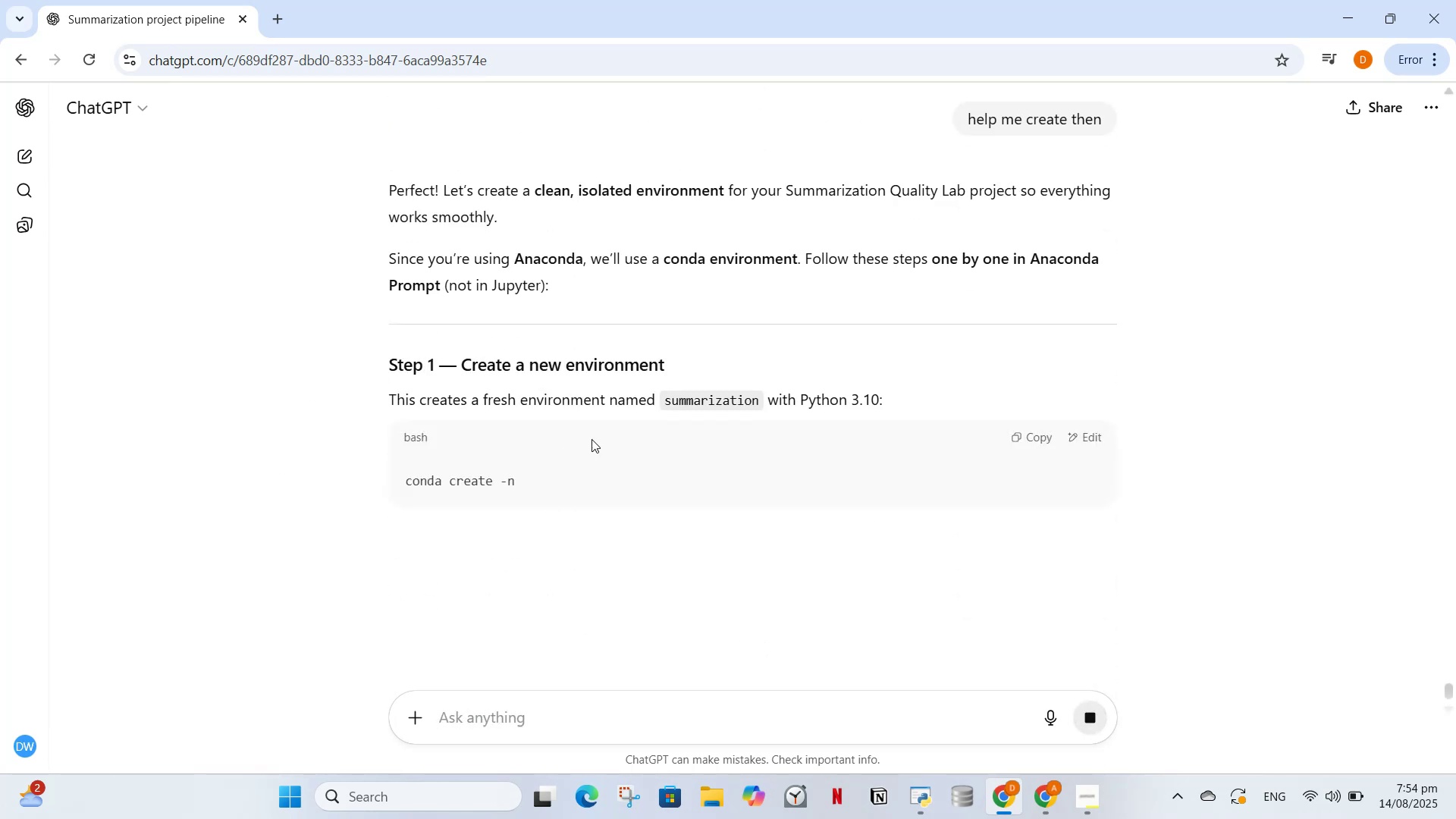 
scroll: coordinate [676, 425], scroll_direction: down, amount: 6.0
 